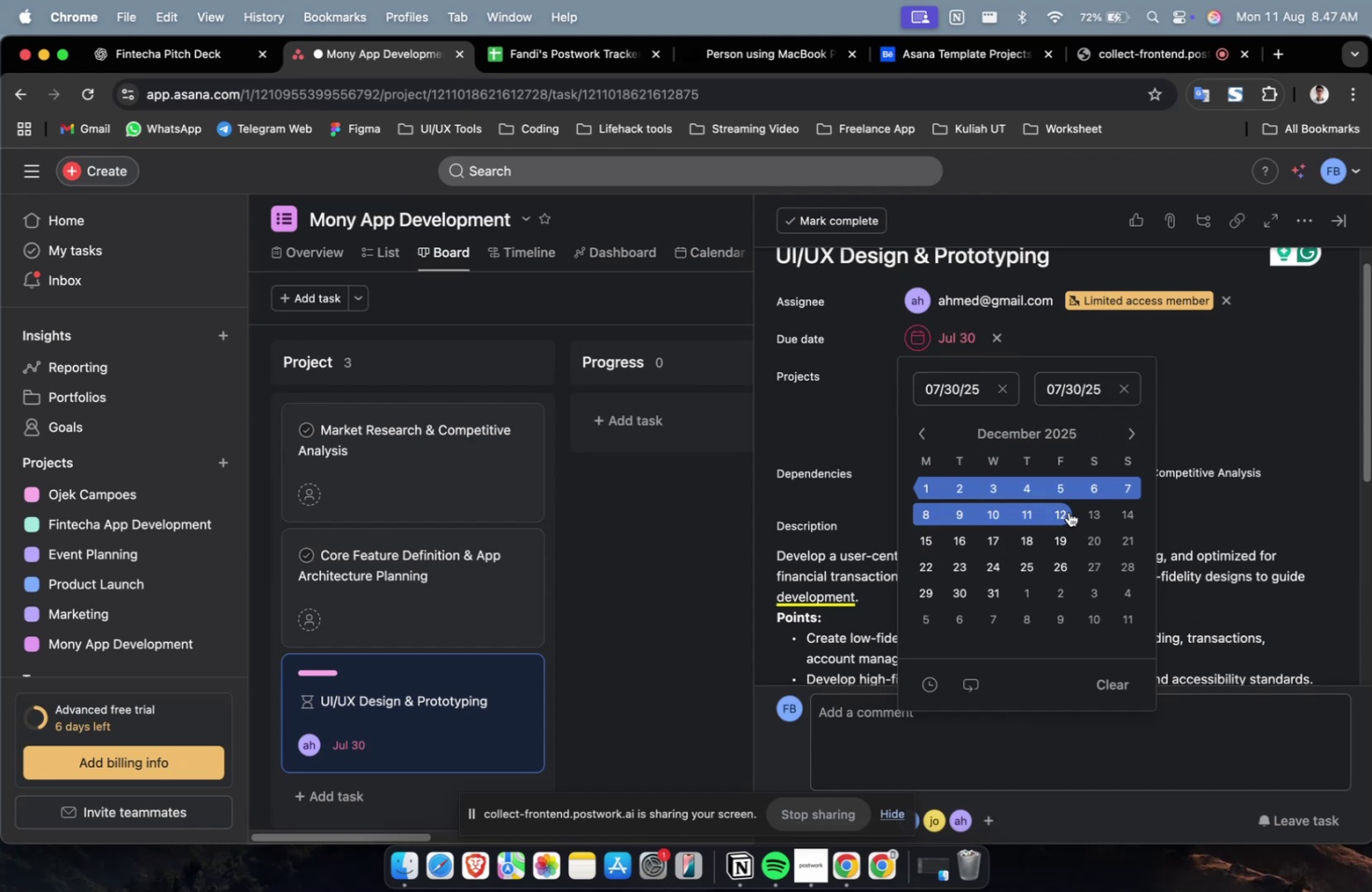 
left_click([1054, 537])
 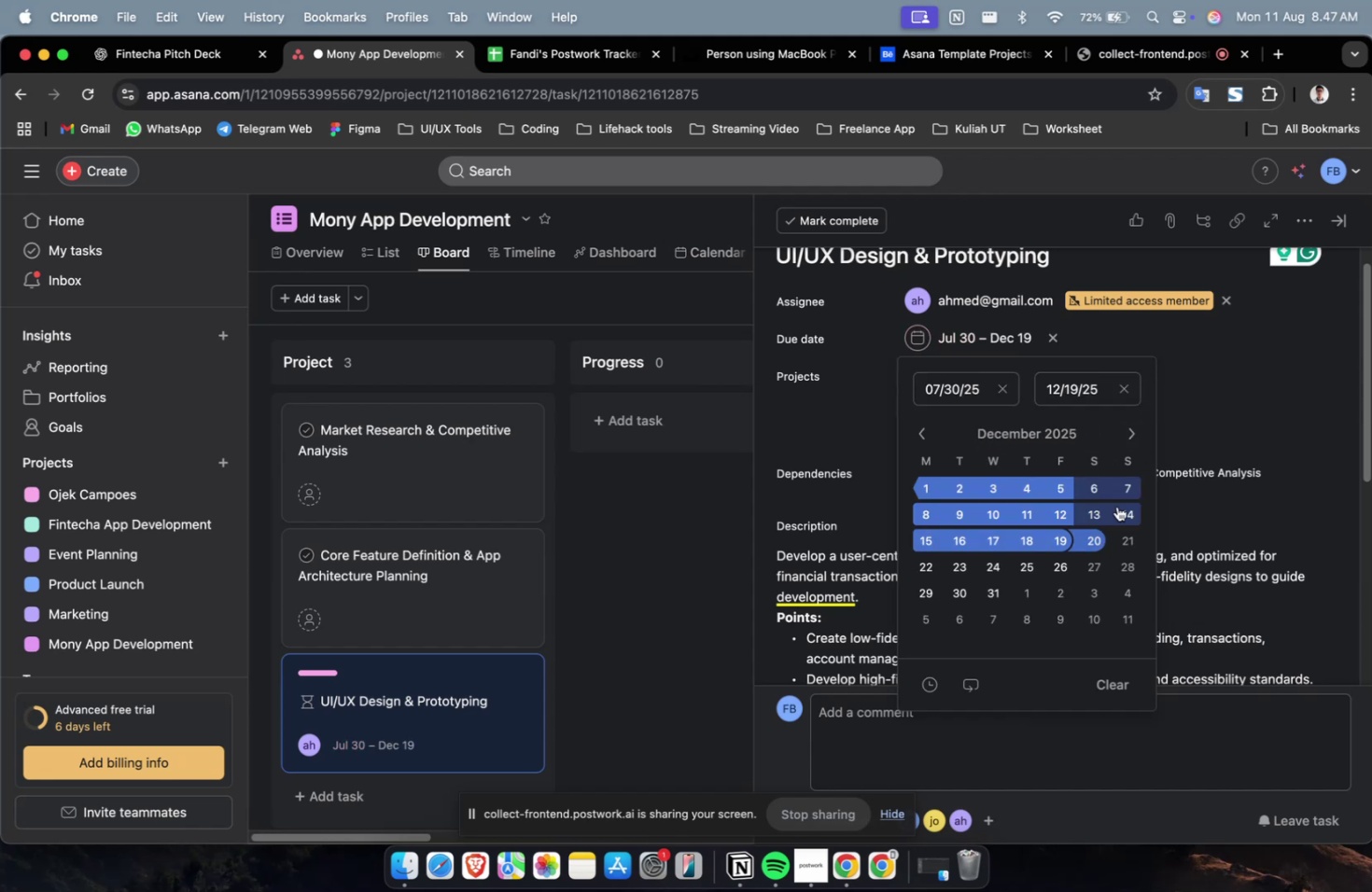 
left_click([1204, 378])
 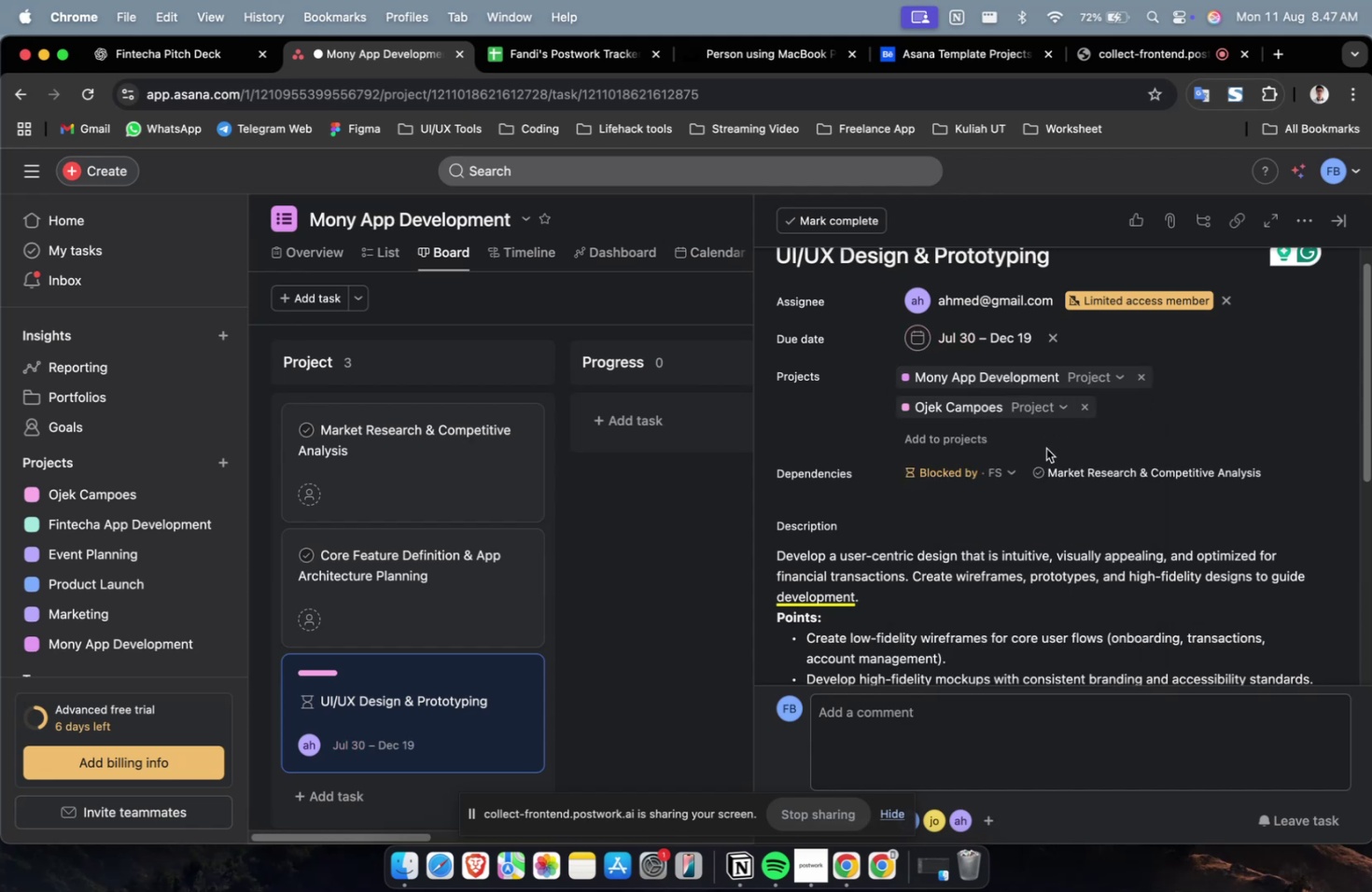 
mouse_move([992, 450])
 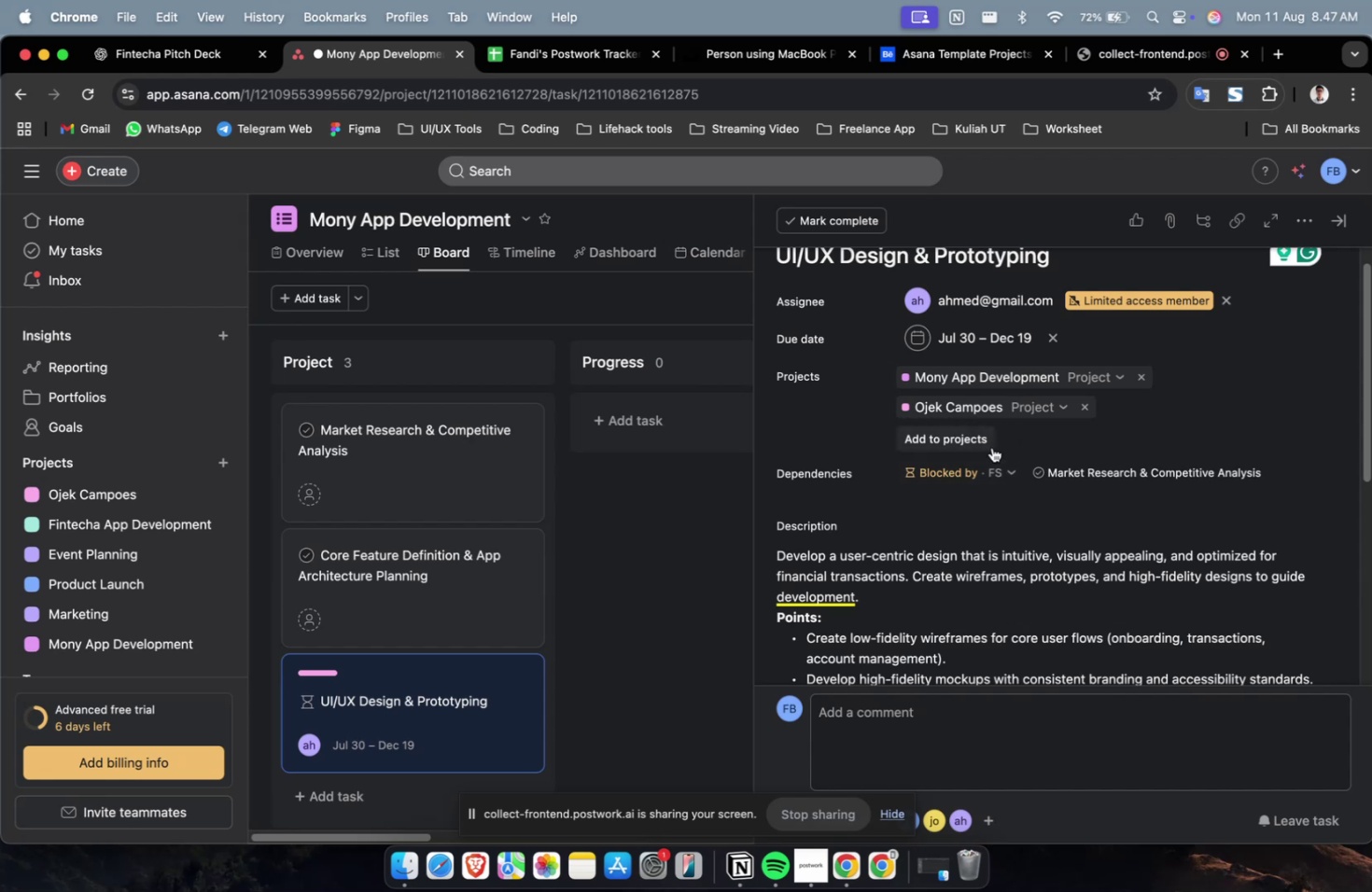 
left_click([991, 447])
 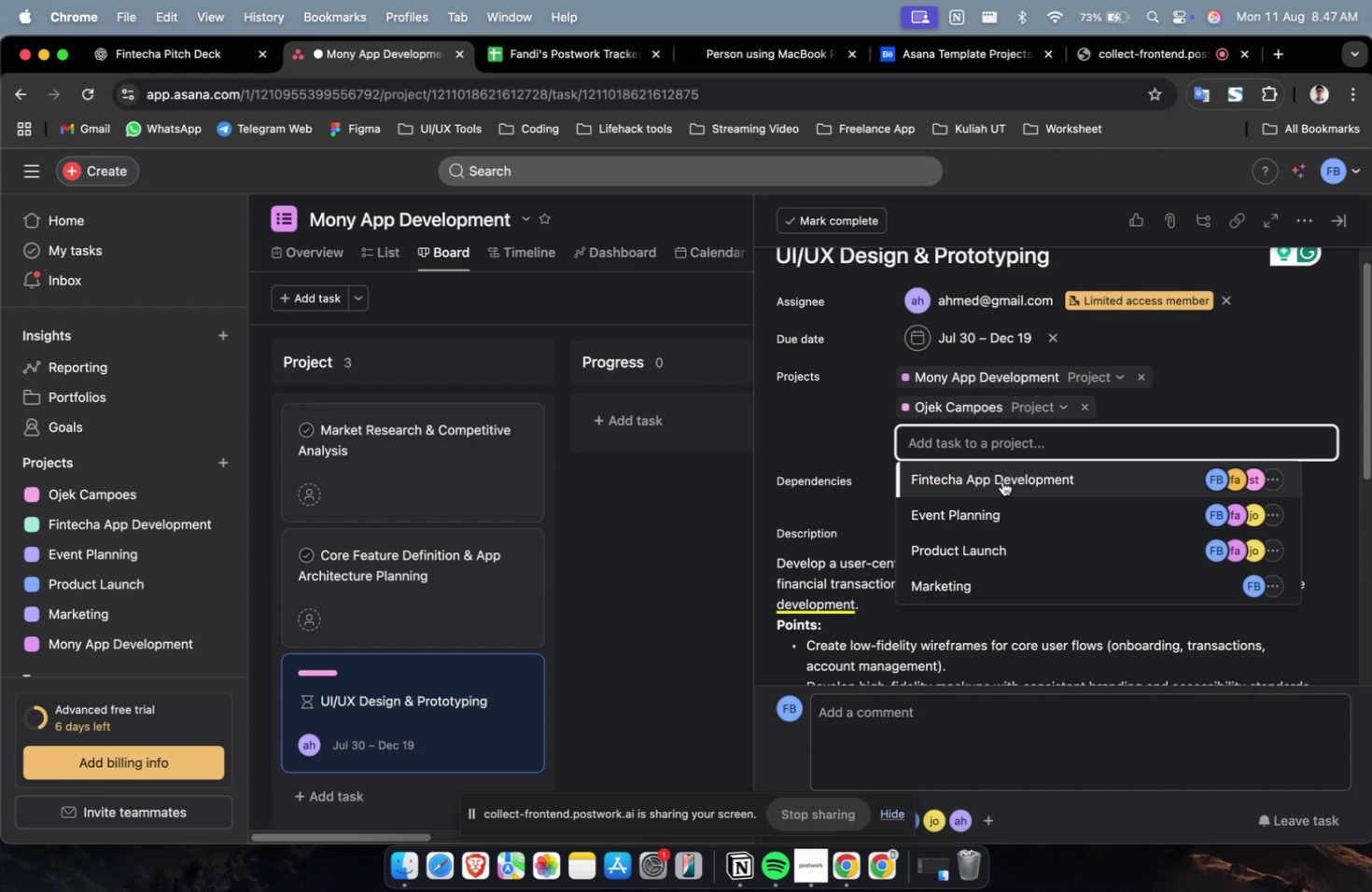 
left_click([1001, 481])
 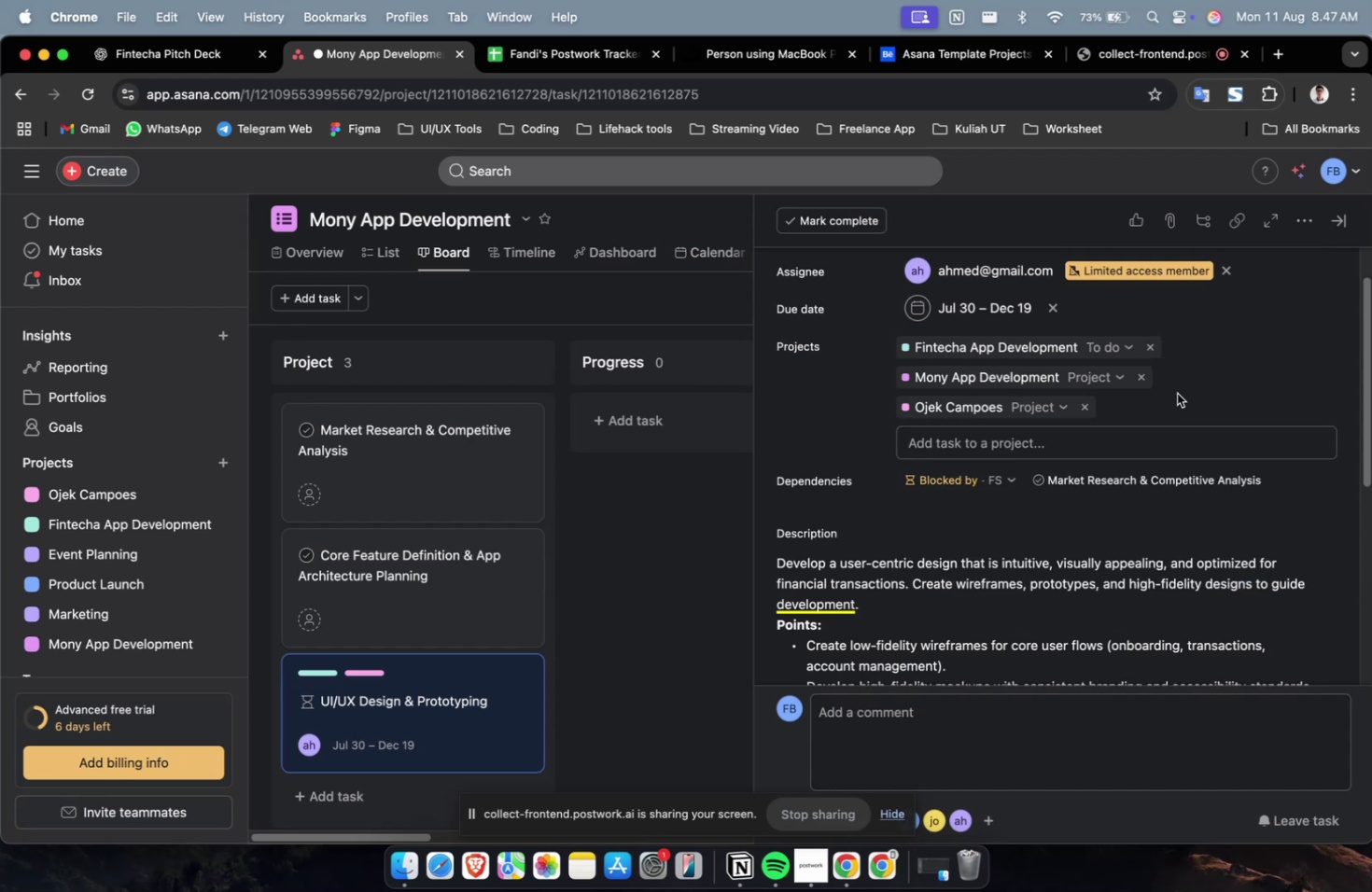 
double_click([1180, 393])
 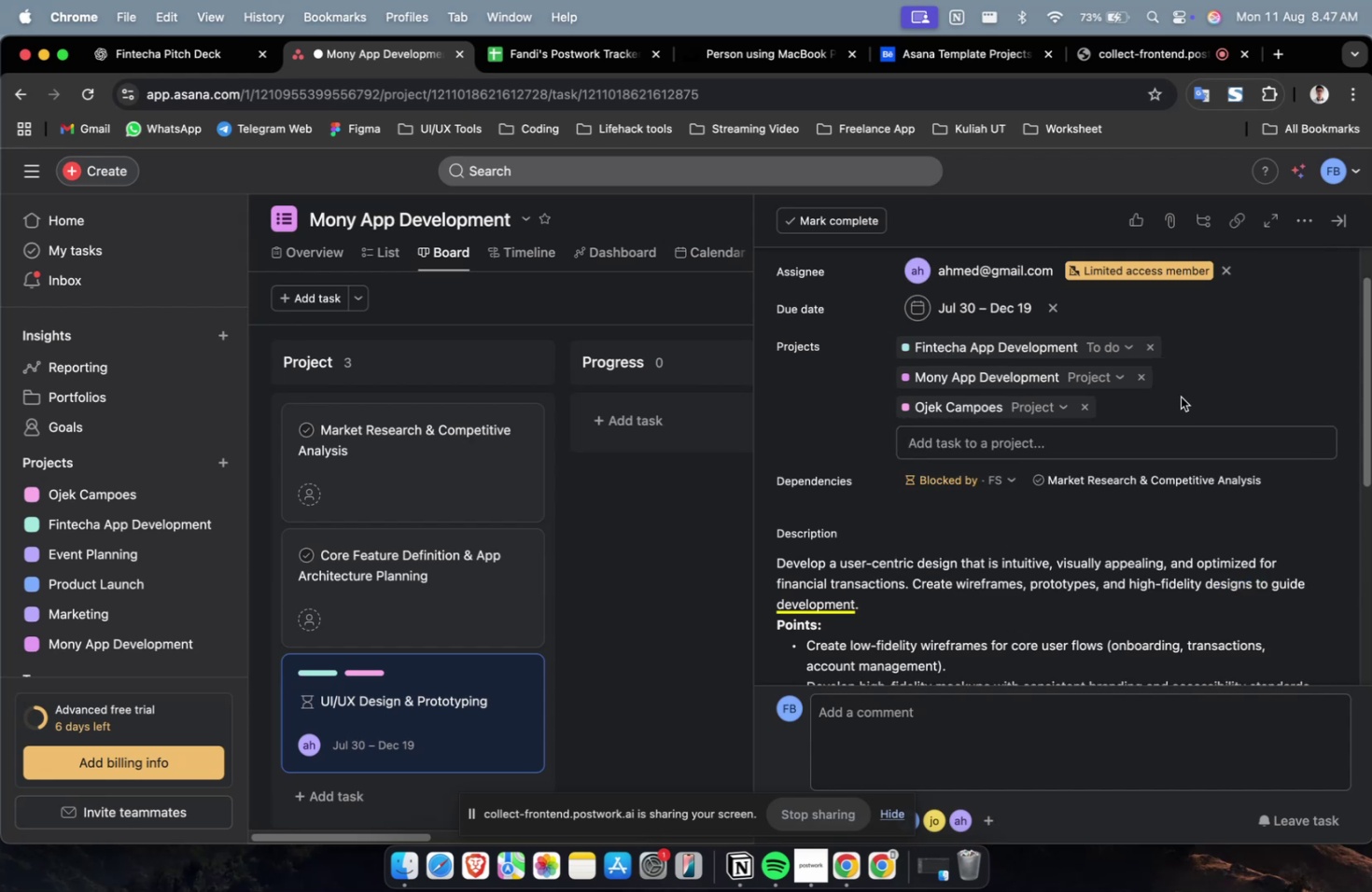 
scroll: coordinate [1180, 397], scroll_direction: down, amount: 23.0
 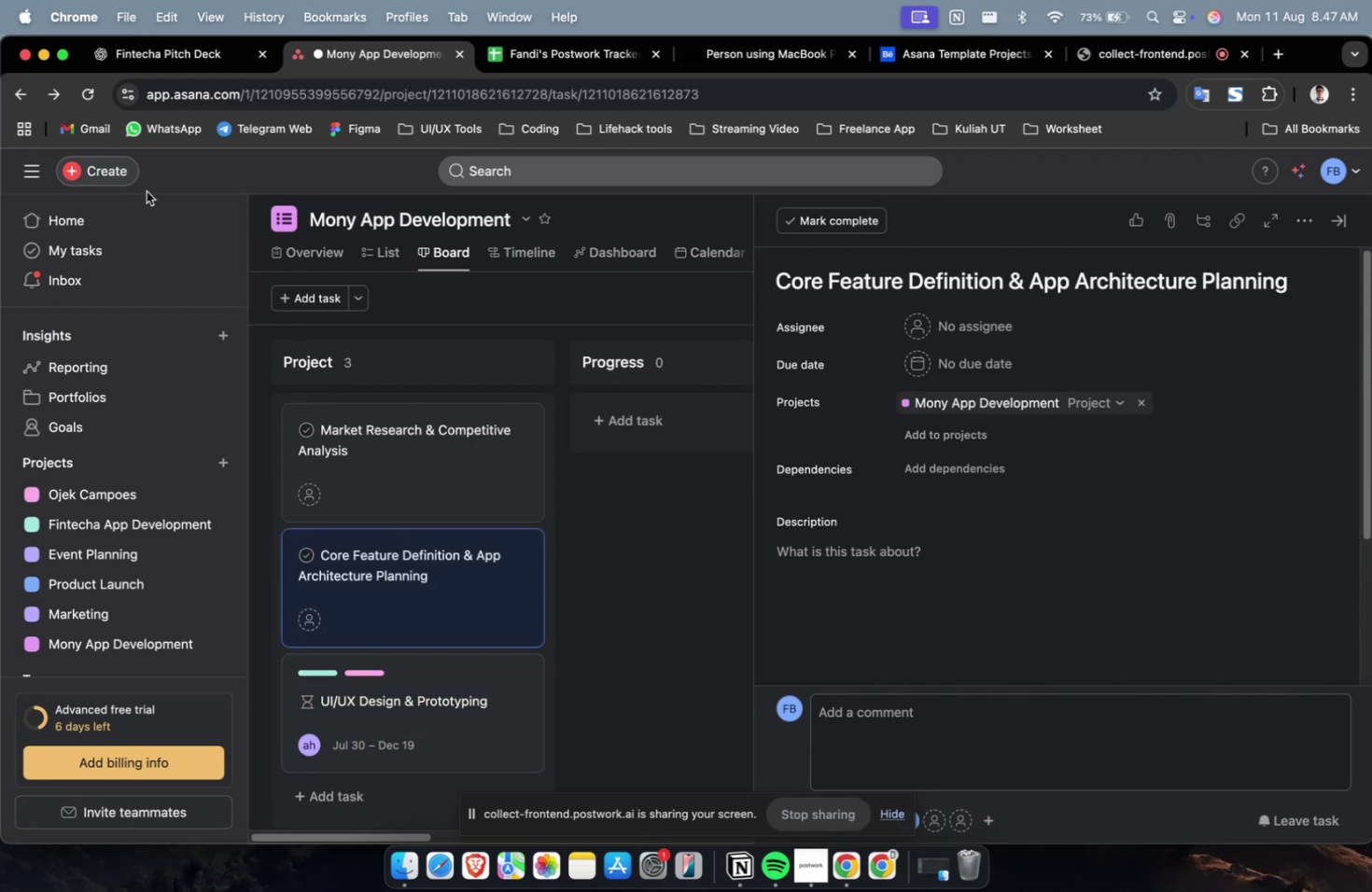 
scroll: coordinate [756, 602], scroll_direction: up, amount: 9.0
 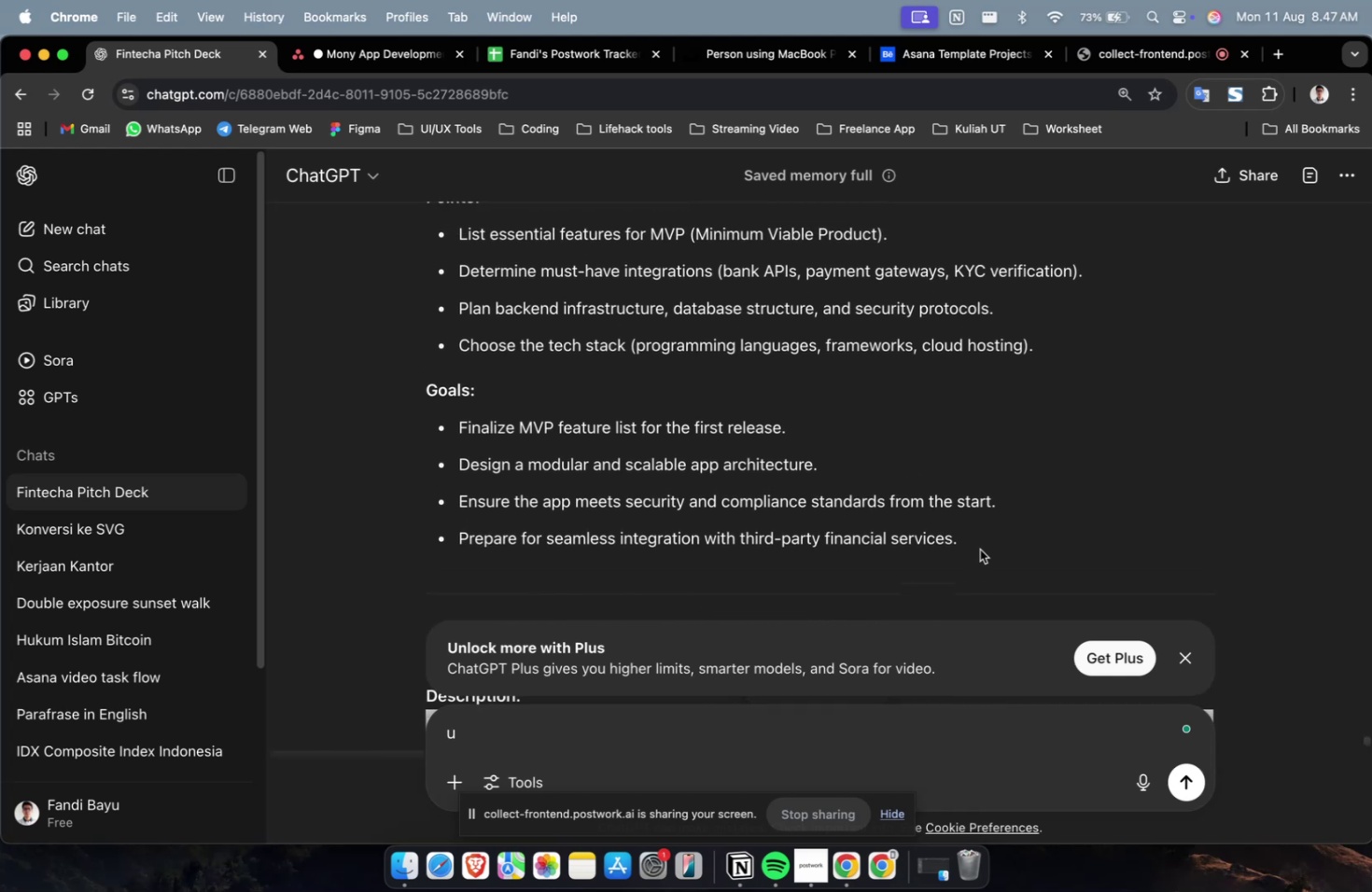 
left_click_drag(start_coordinate=[976, 541], to_coordinate=[426, 418])
 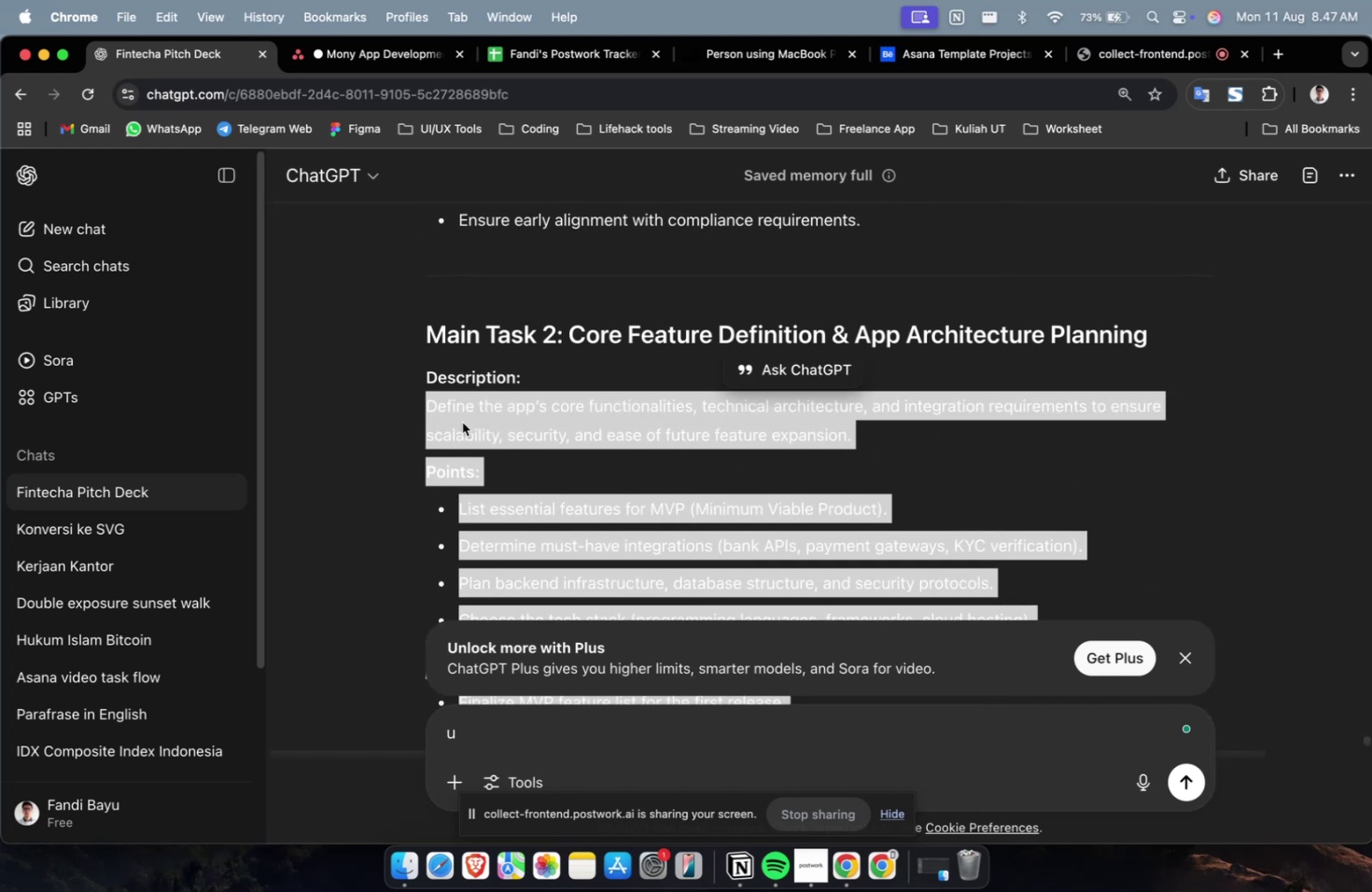 
scroll: coordinate [558, 504], scroll_direction: up, amount: 10.0
 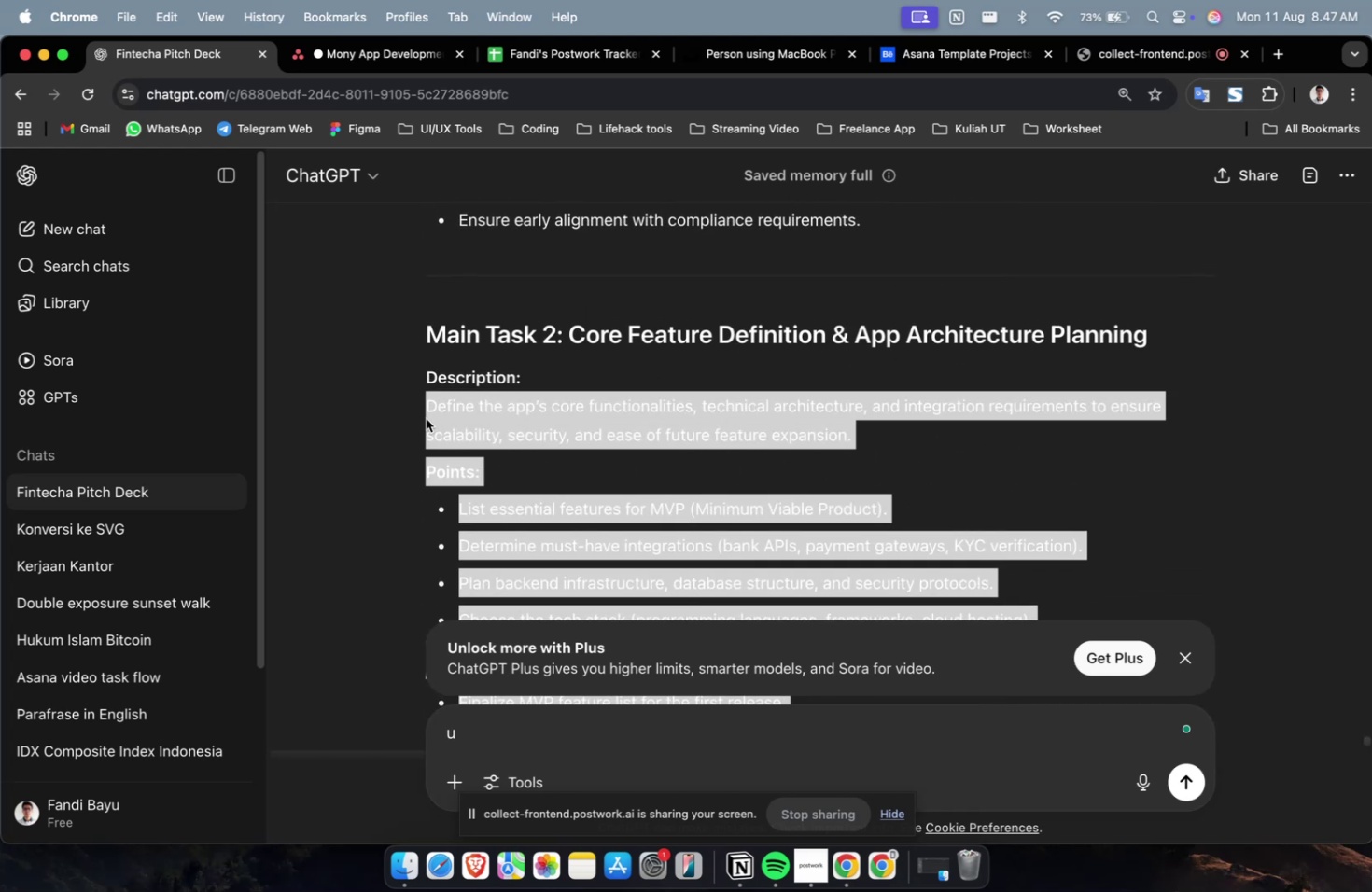 
right_click([462, 422])
 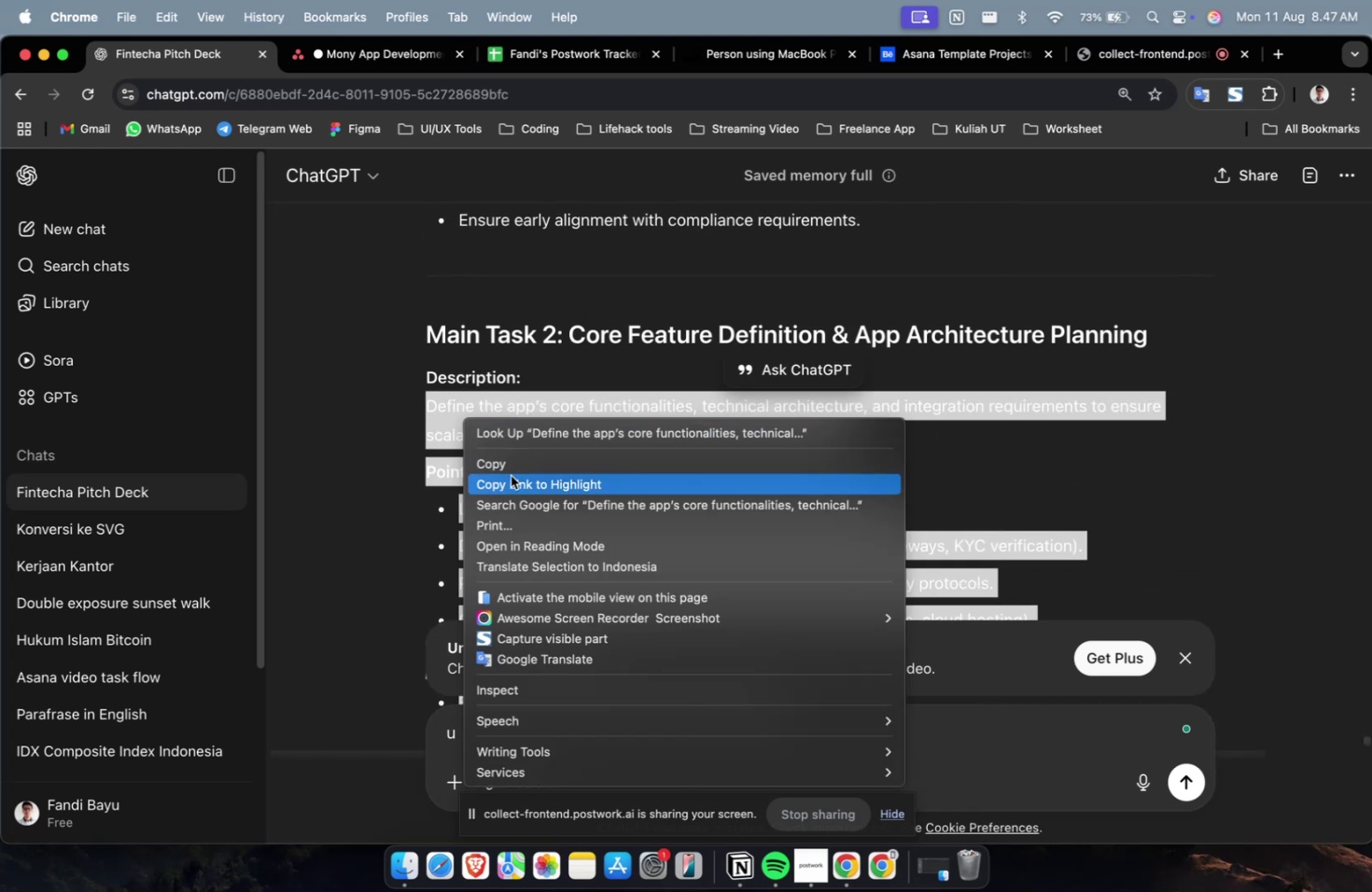 
left_click([514, 467])
 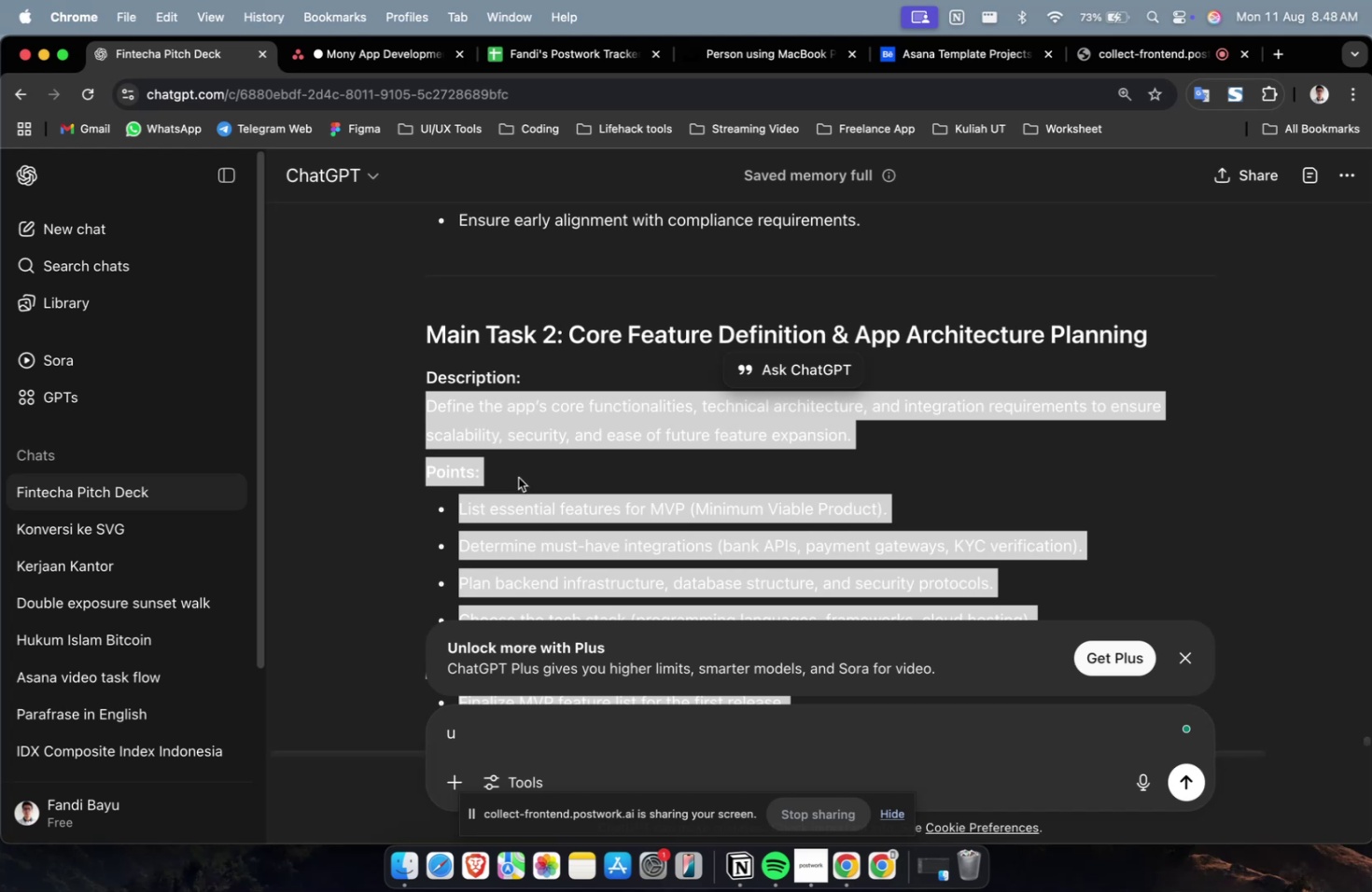 
wait(6.42)
 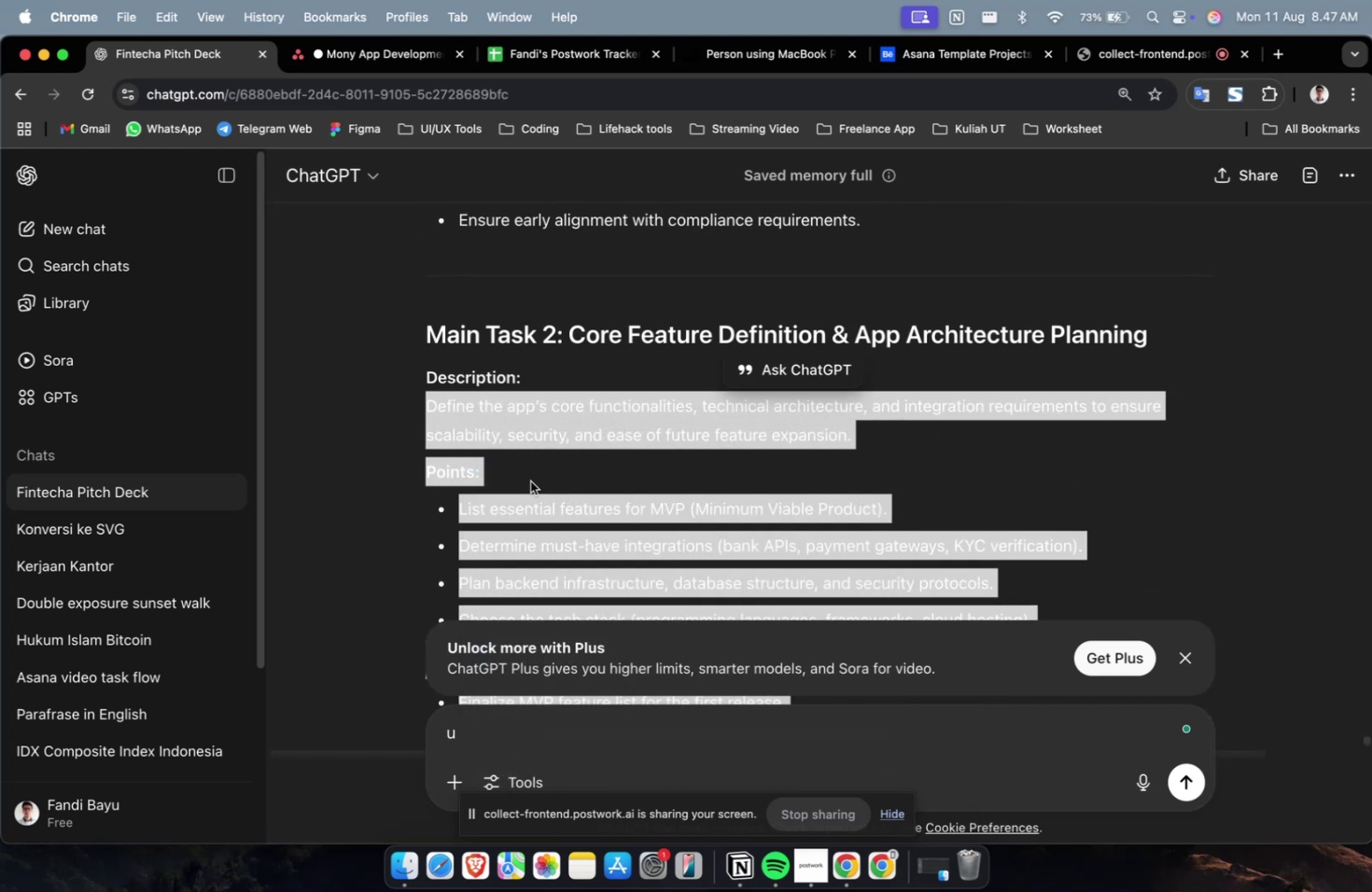 
left_click([372, 61])
 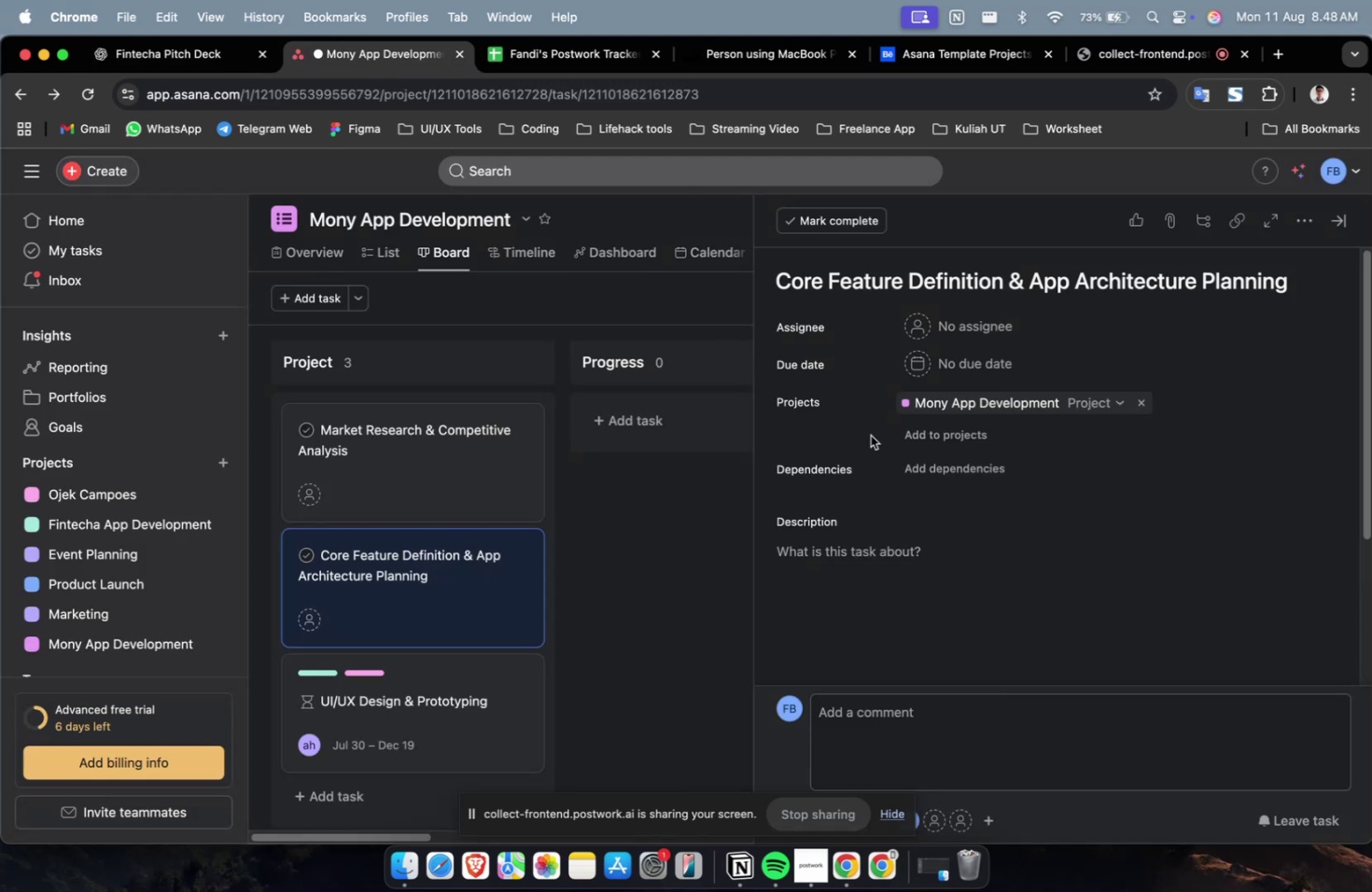 
left_click([891, 559])
 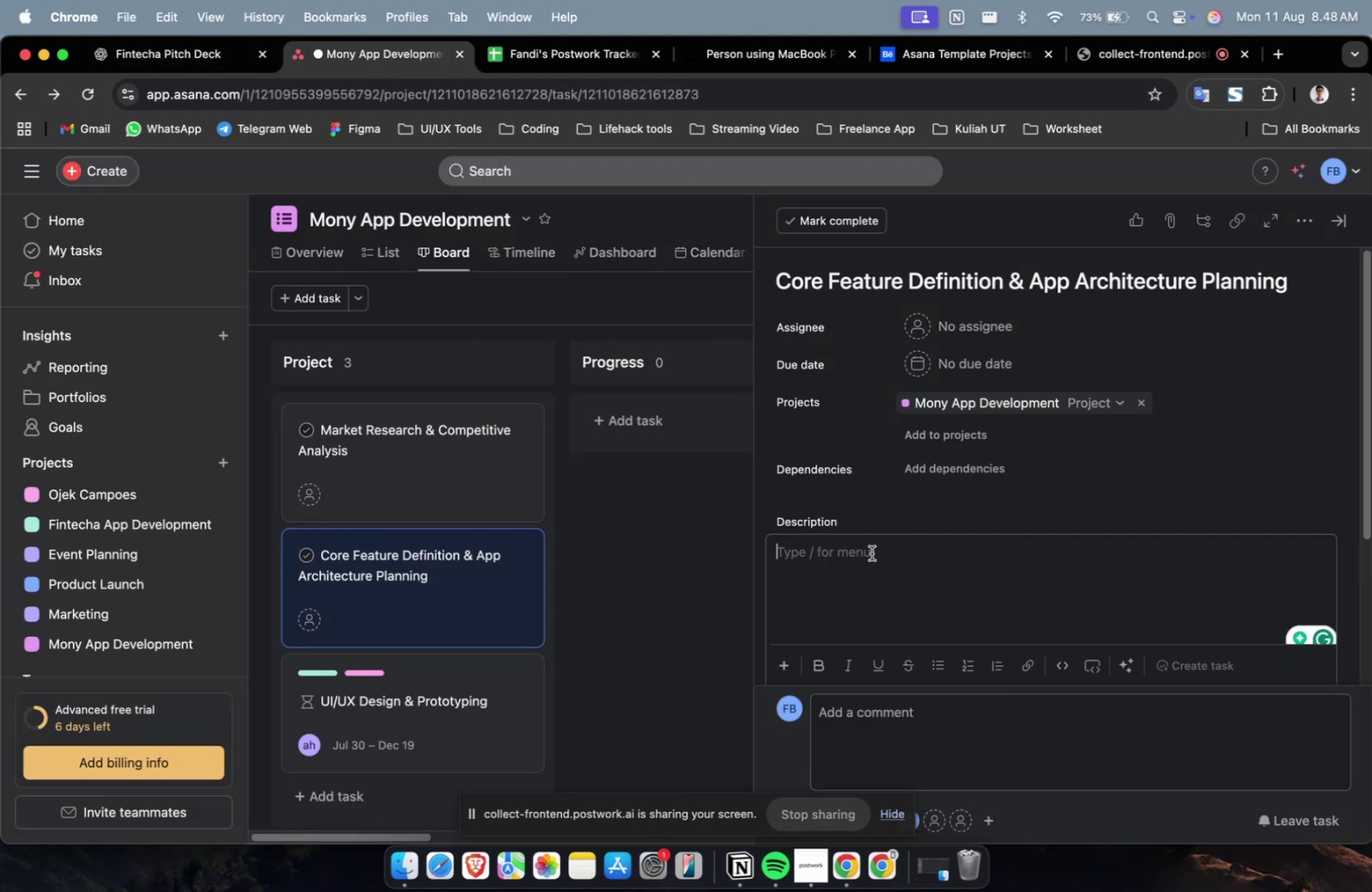 
wait(8.16)
 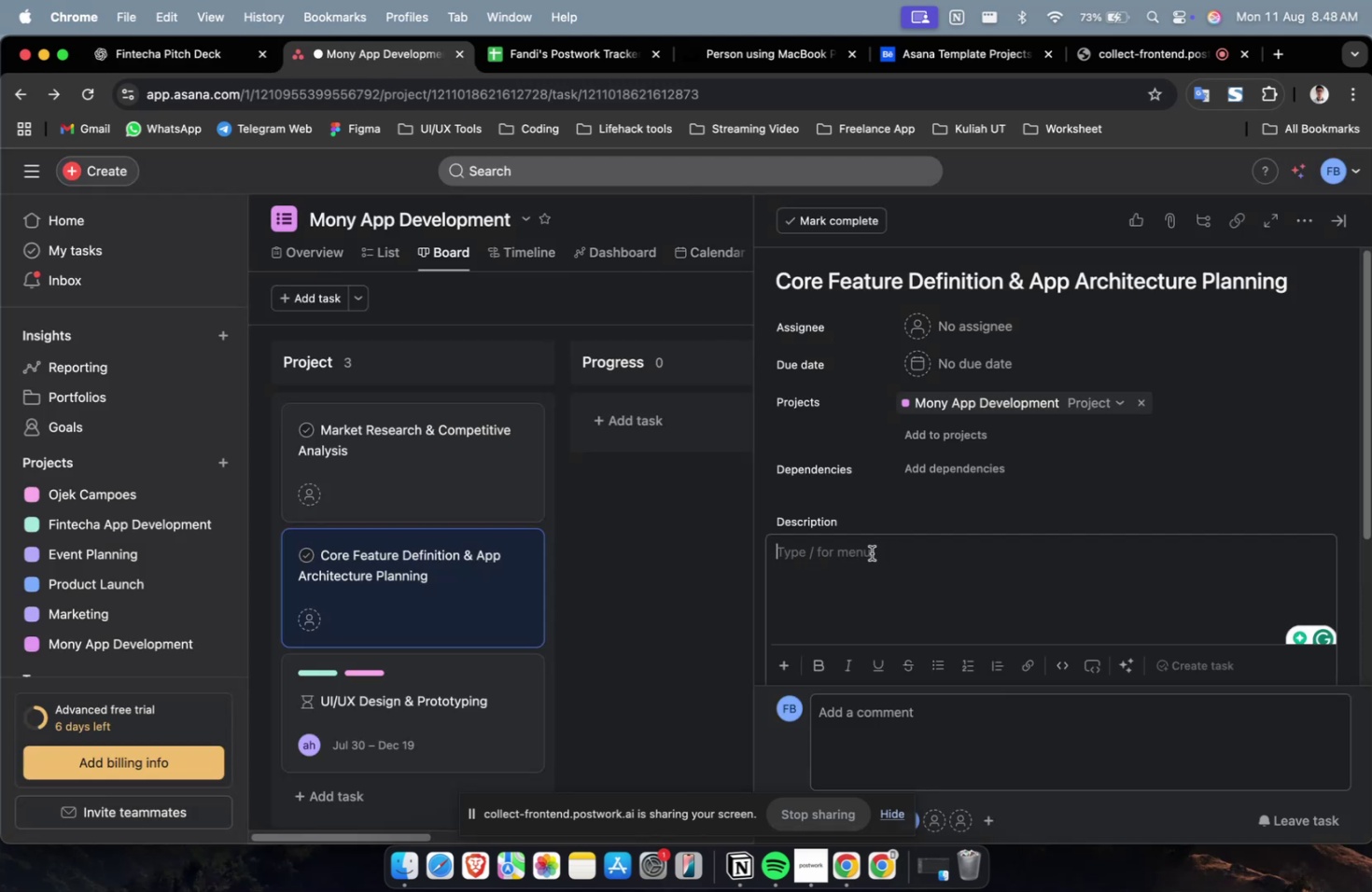 
left_click([946, 578])
 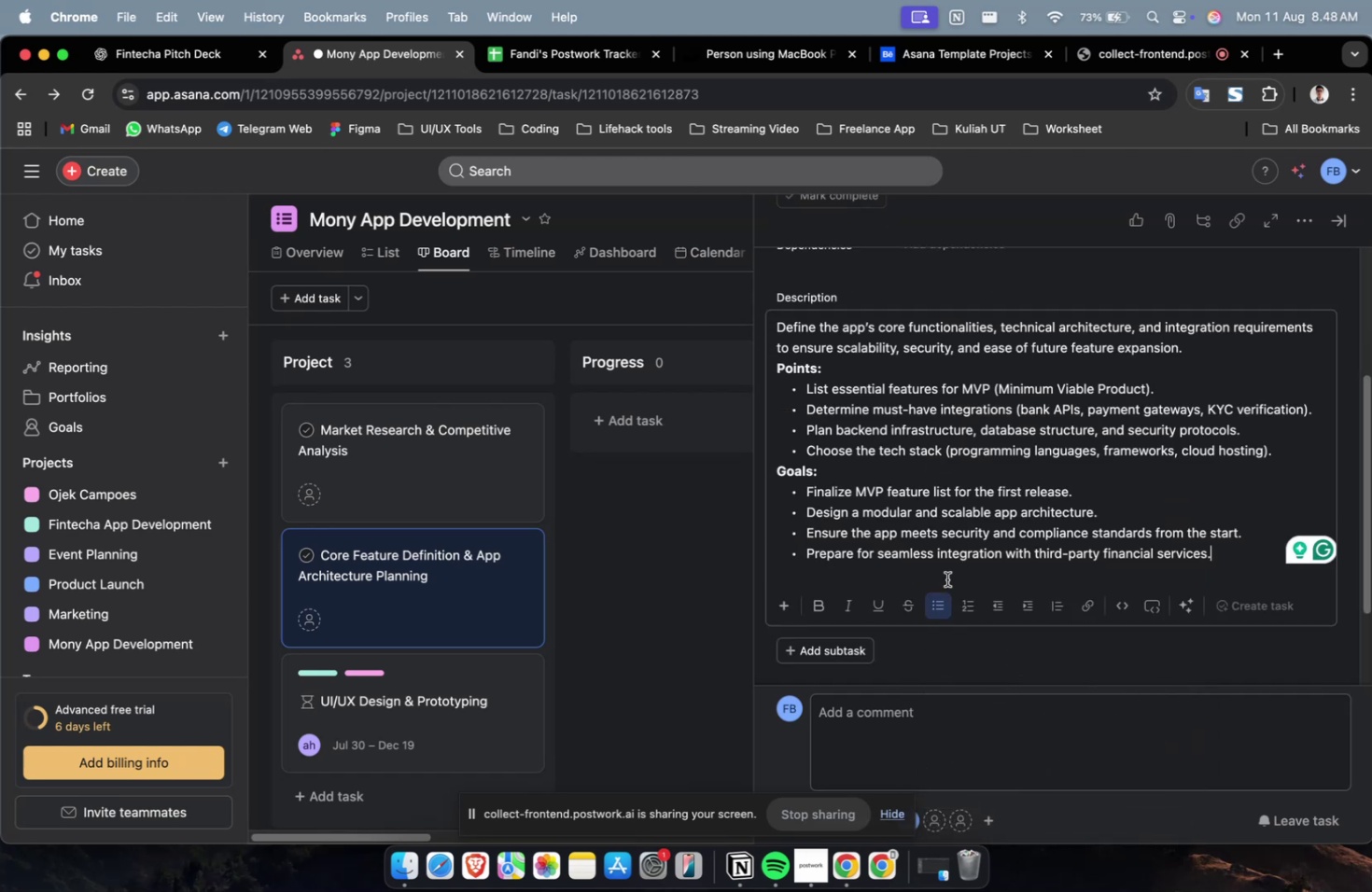 
scroll: coordinate [946, 578], scroll_direction: up, amount: 19.0
 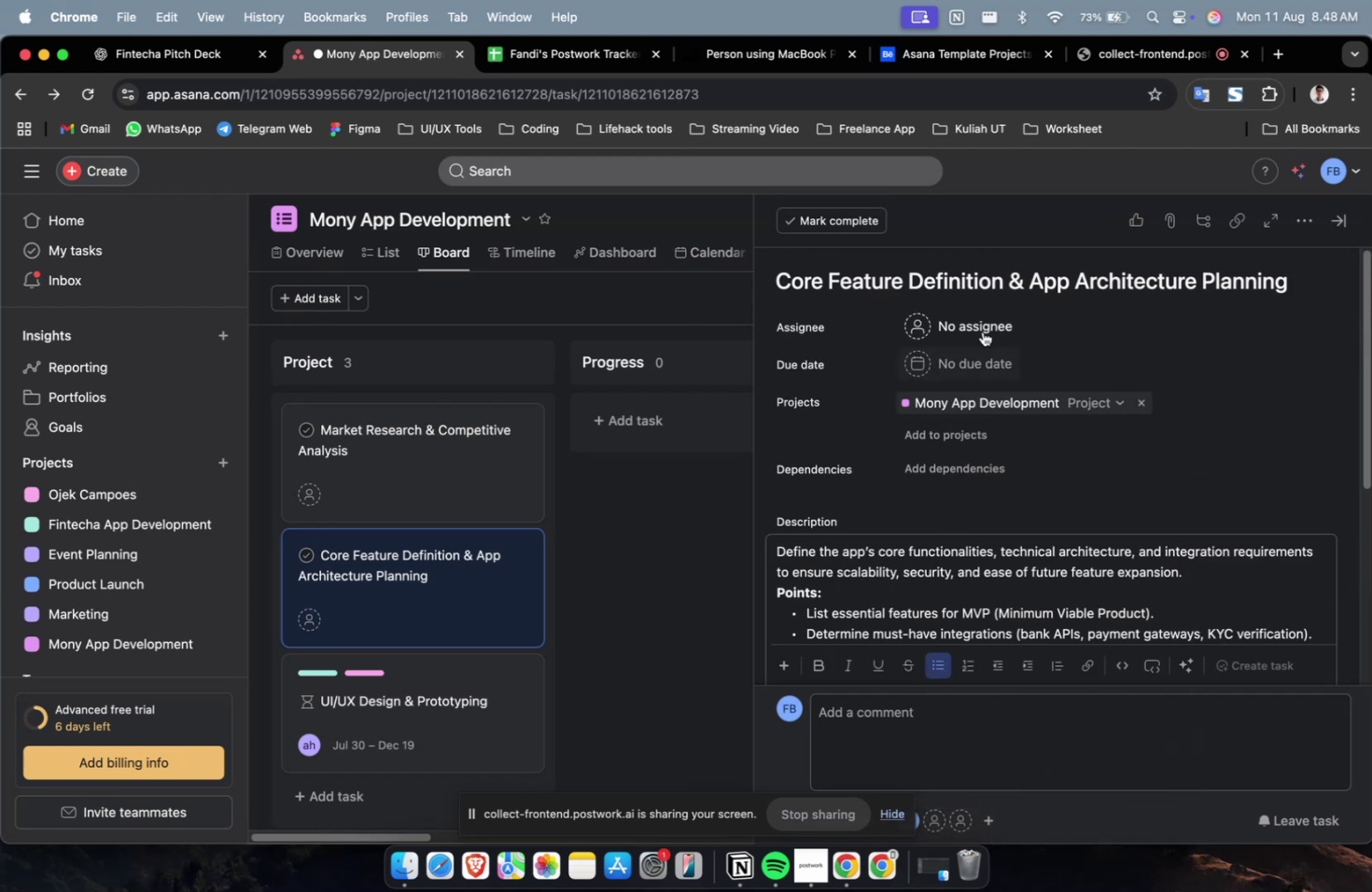 
left_click([982, 329])
 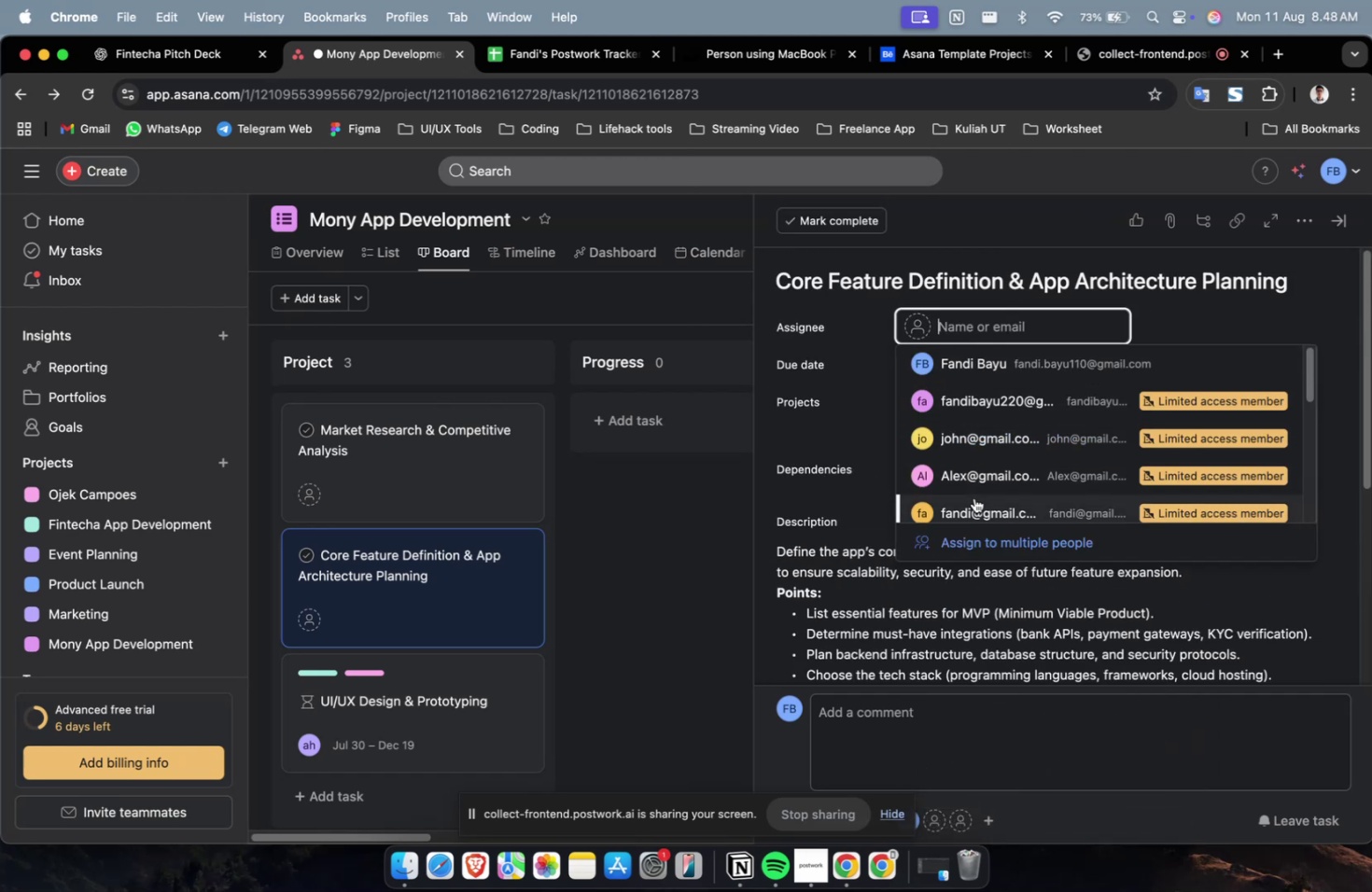 
left_click([973, 498])
 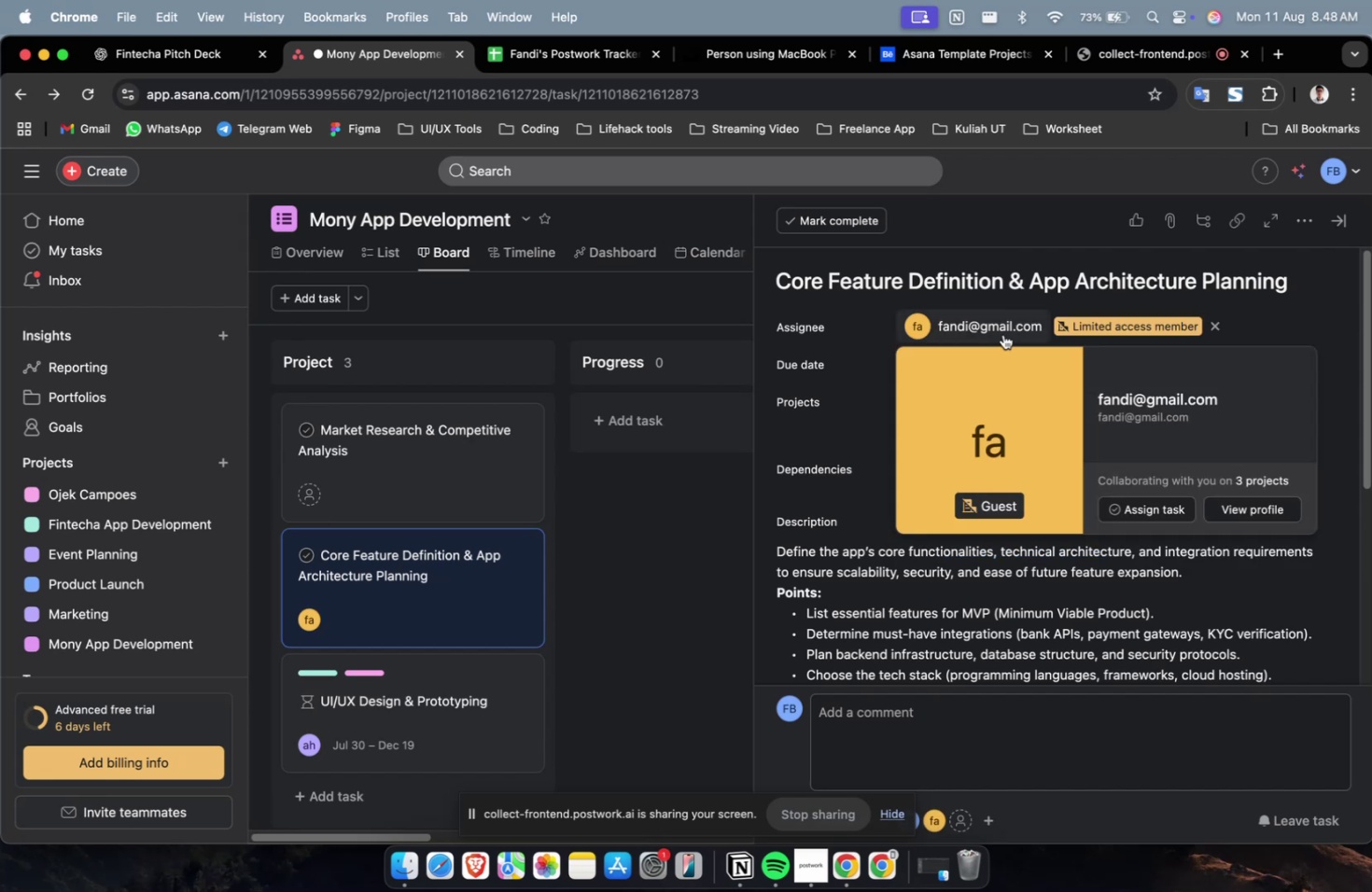 
left_click([1002, 335])
 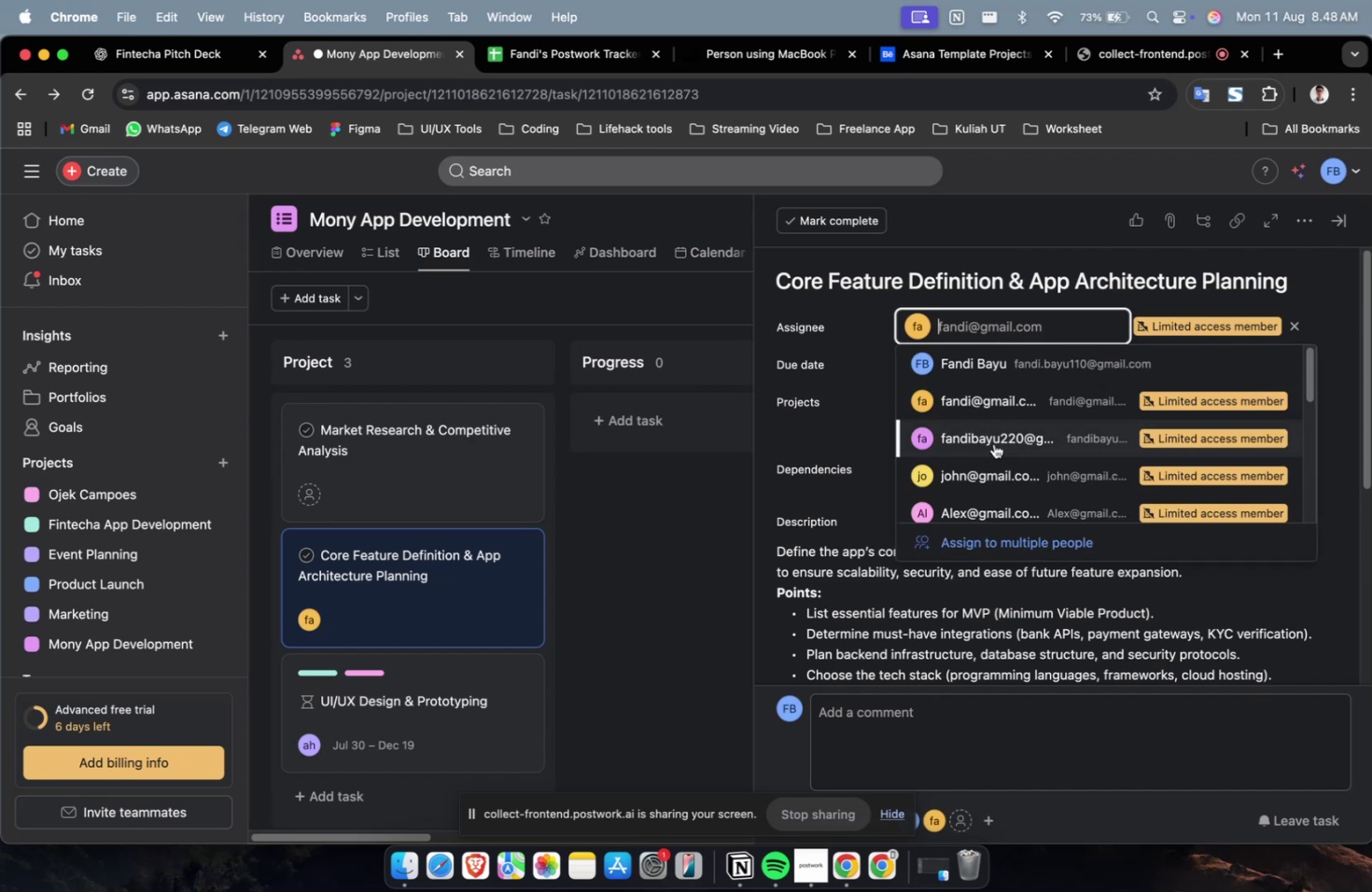 
scroll: coordinate [992, 446], scroll_direction: down, amount: 4.0
 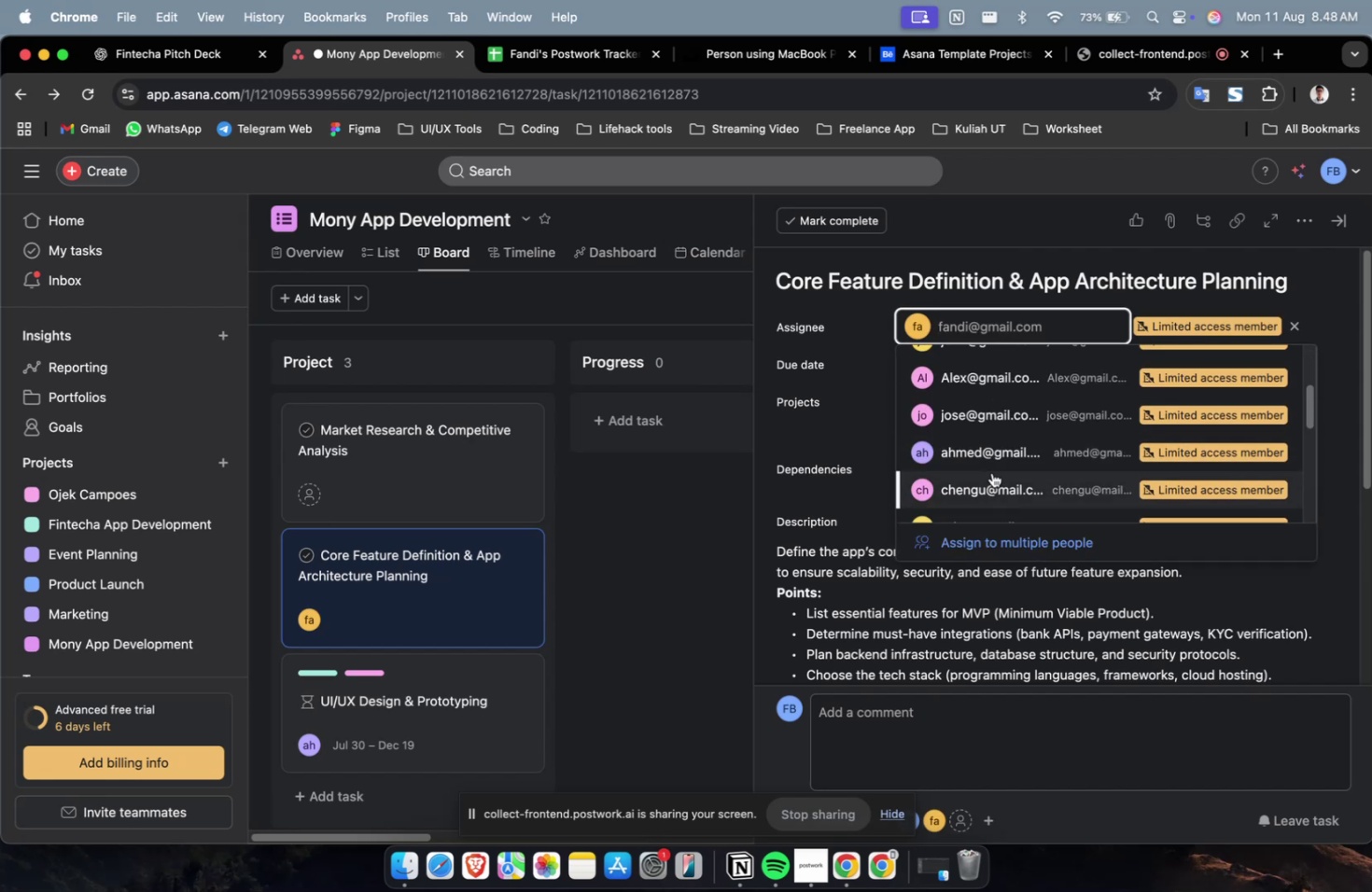 
left_click([991, 472])
 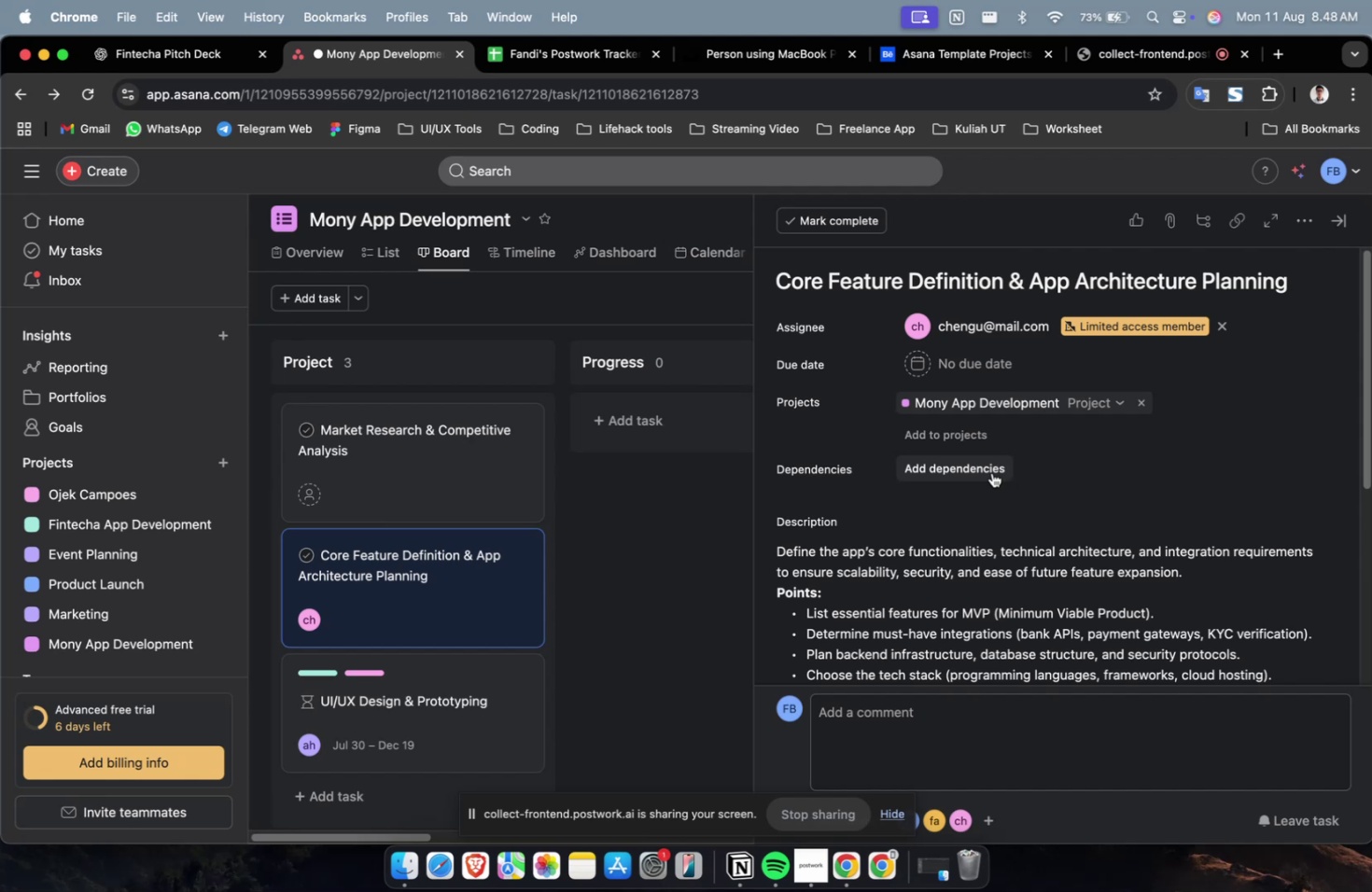 
wait(6.76)
 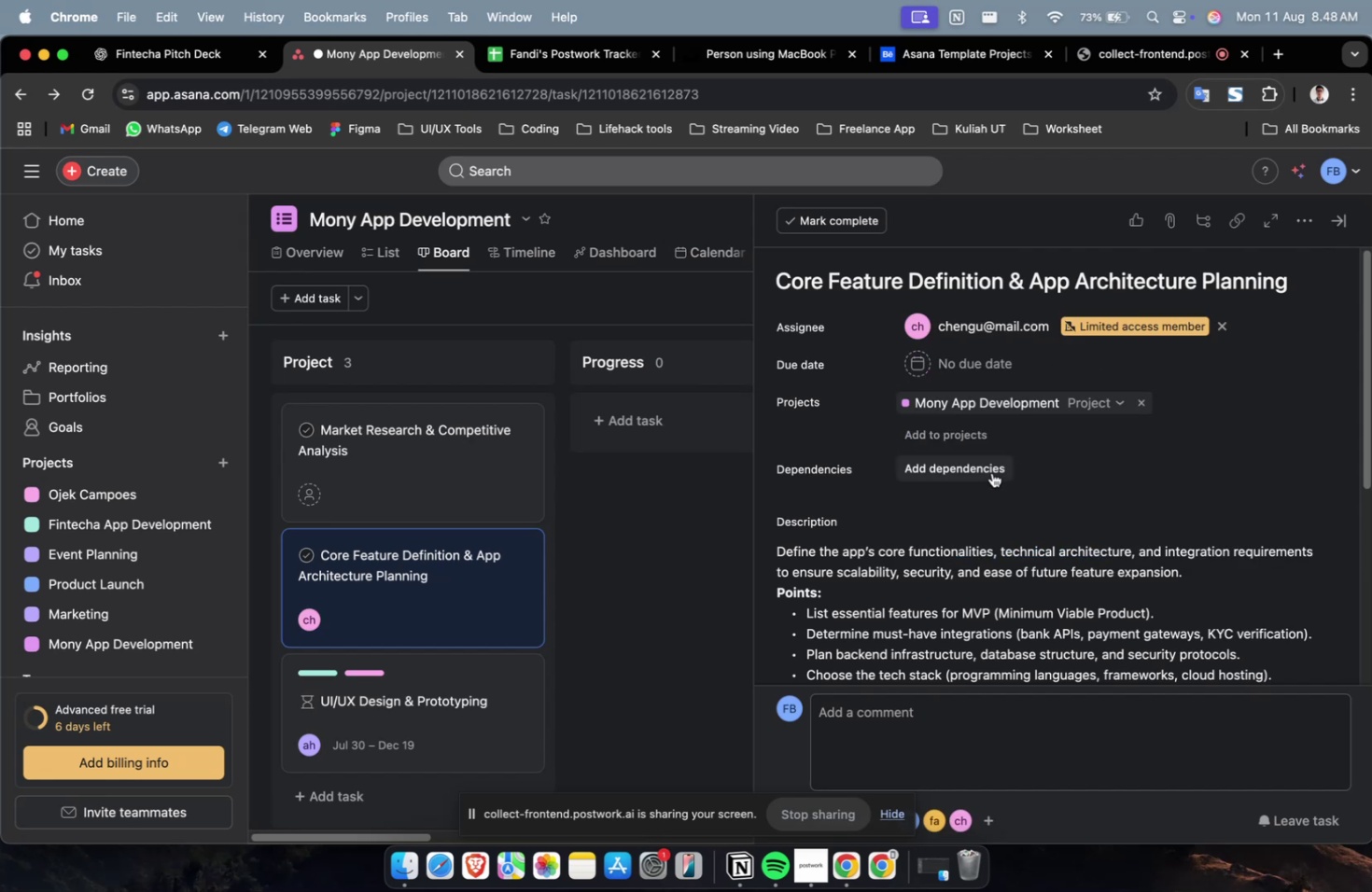 
double_click([971, 404])
 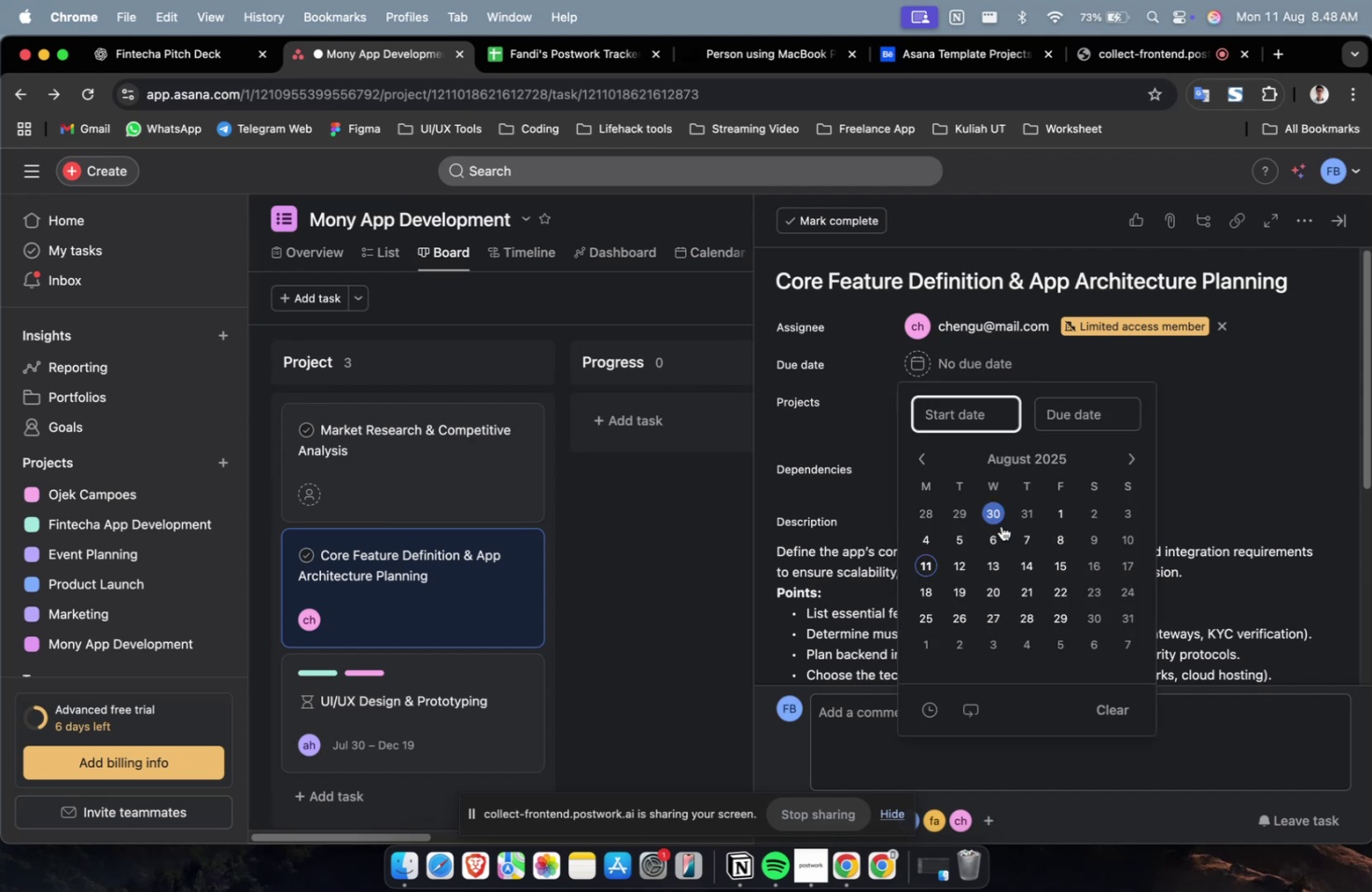 
left_click([1000, 537])
 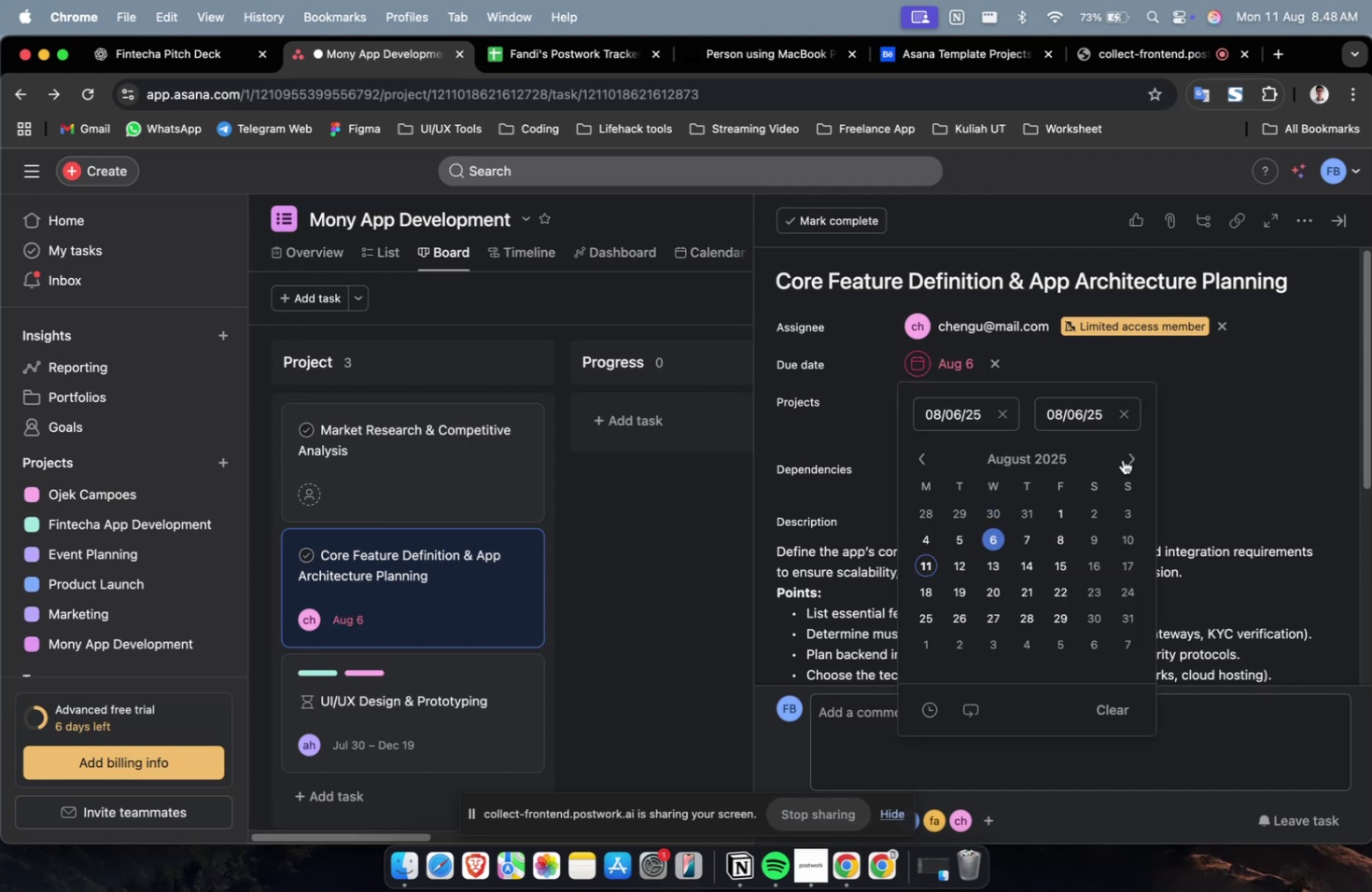 
double_click([1126, 457])
 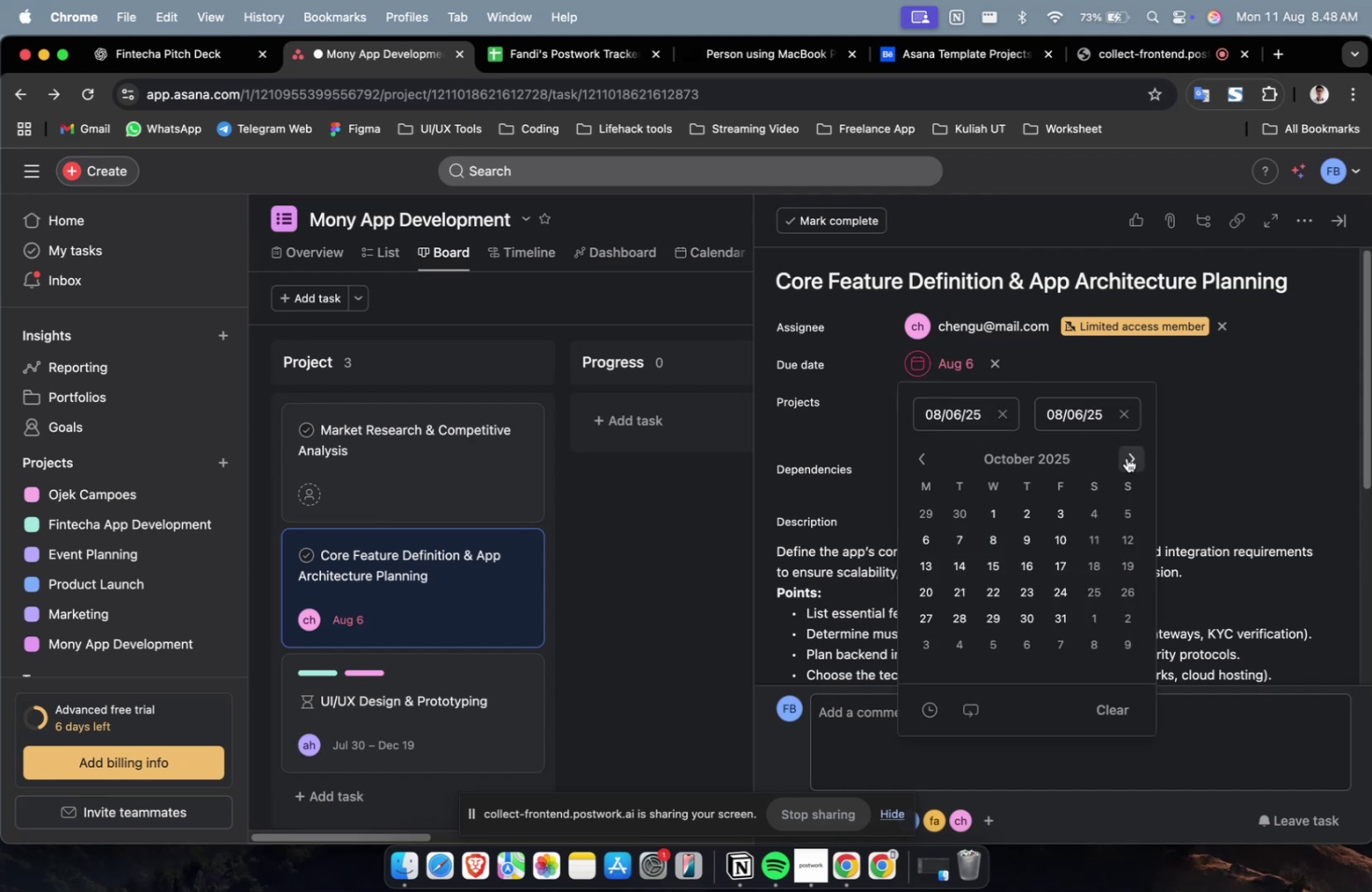 
triple_click([1126, 457])
 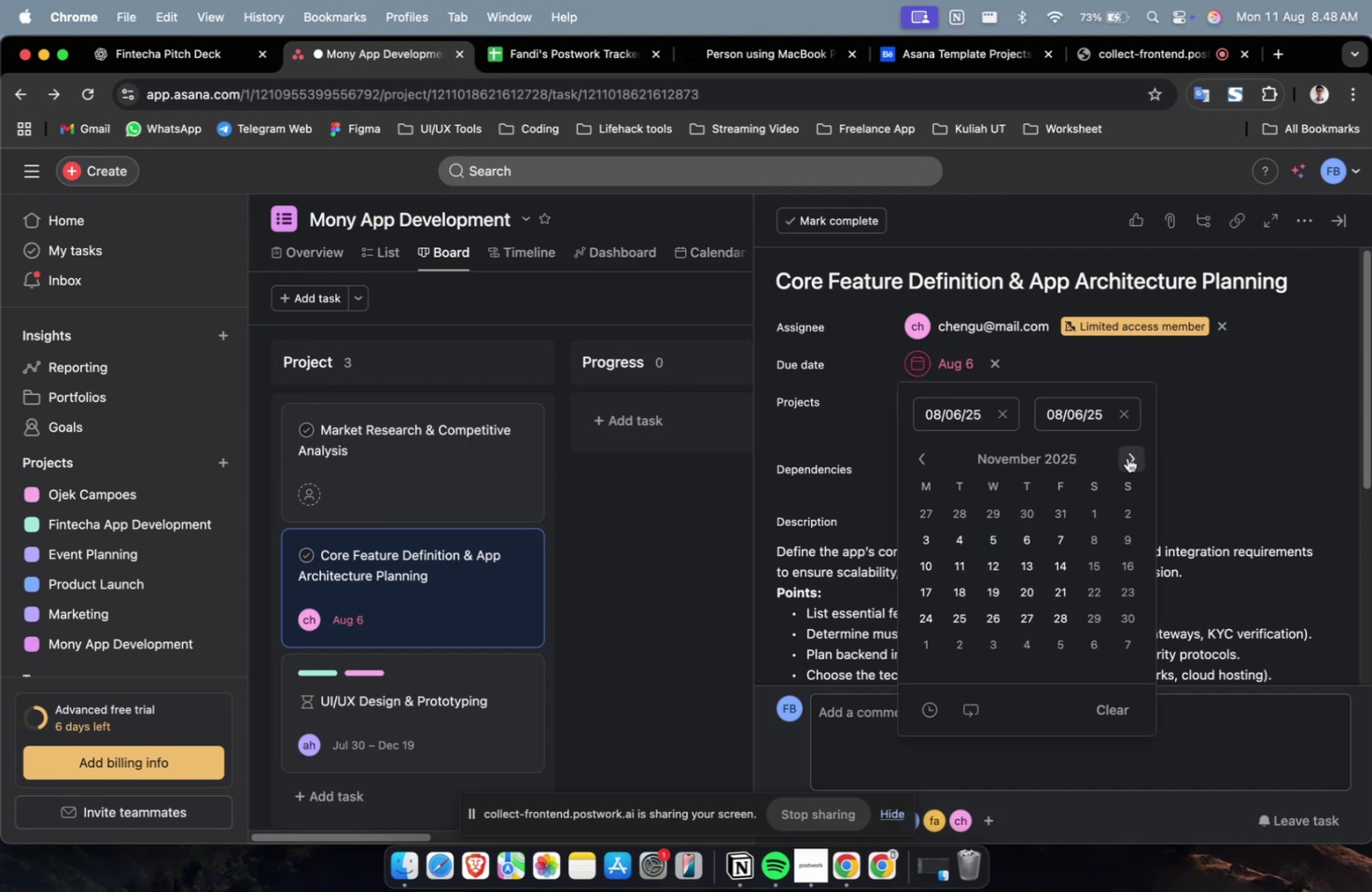 
triple_click([1127, 457])
 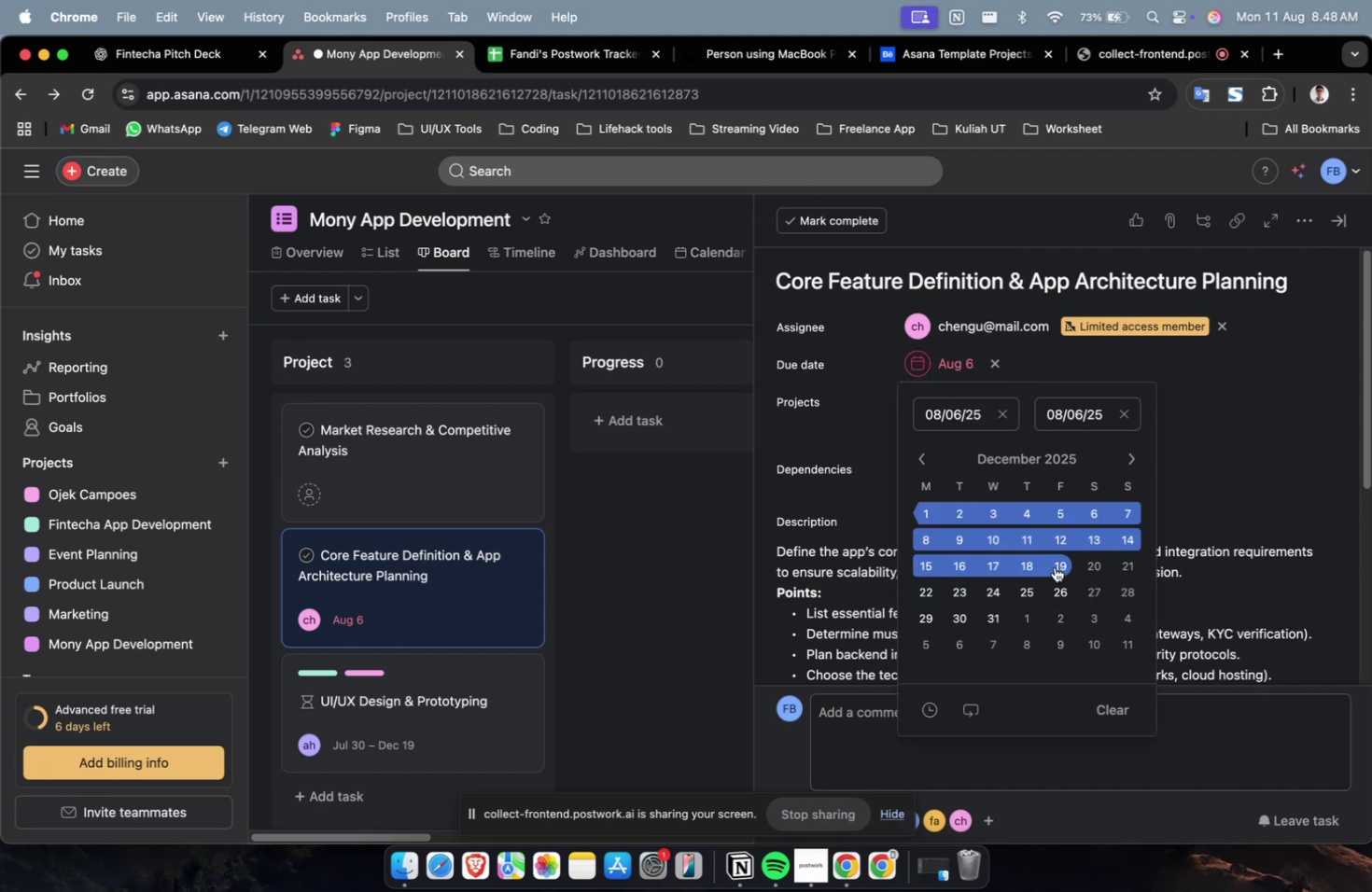 
left_click([1054, 566])
 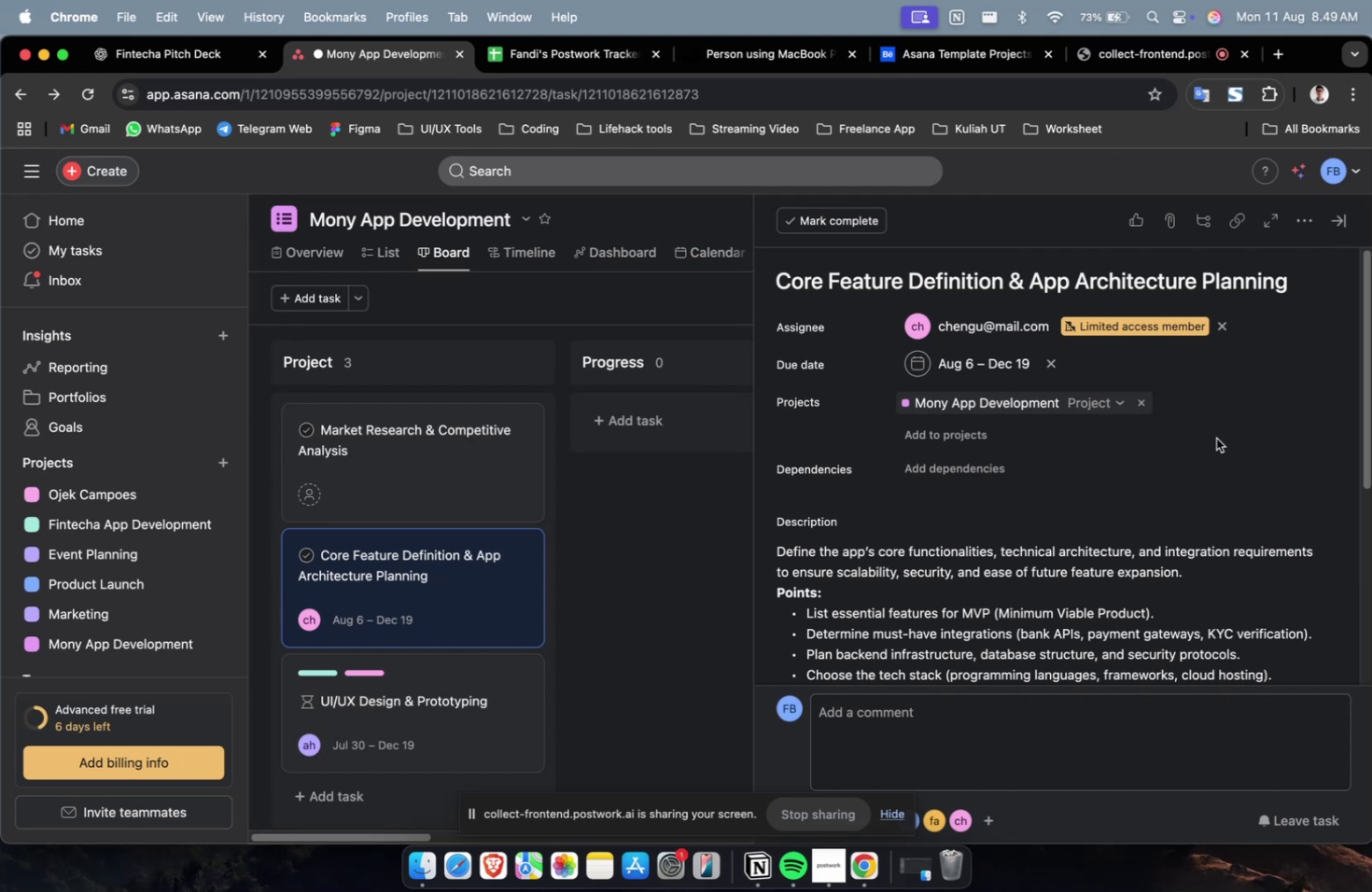 
wait(66.21)
 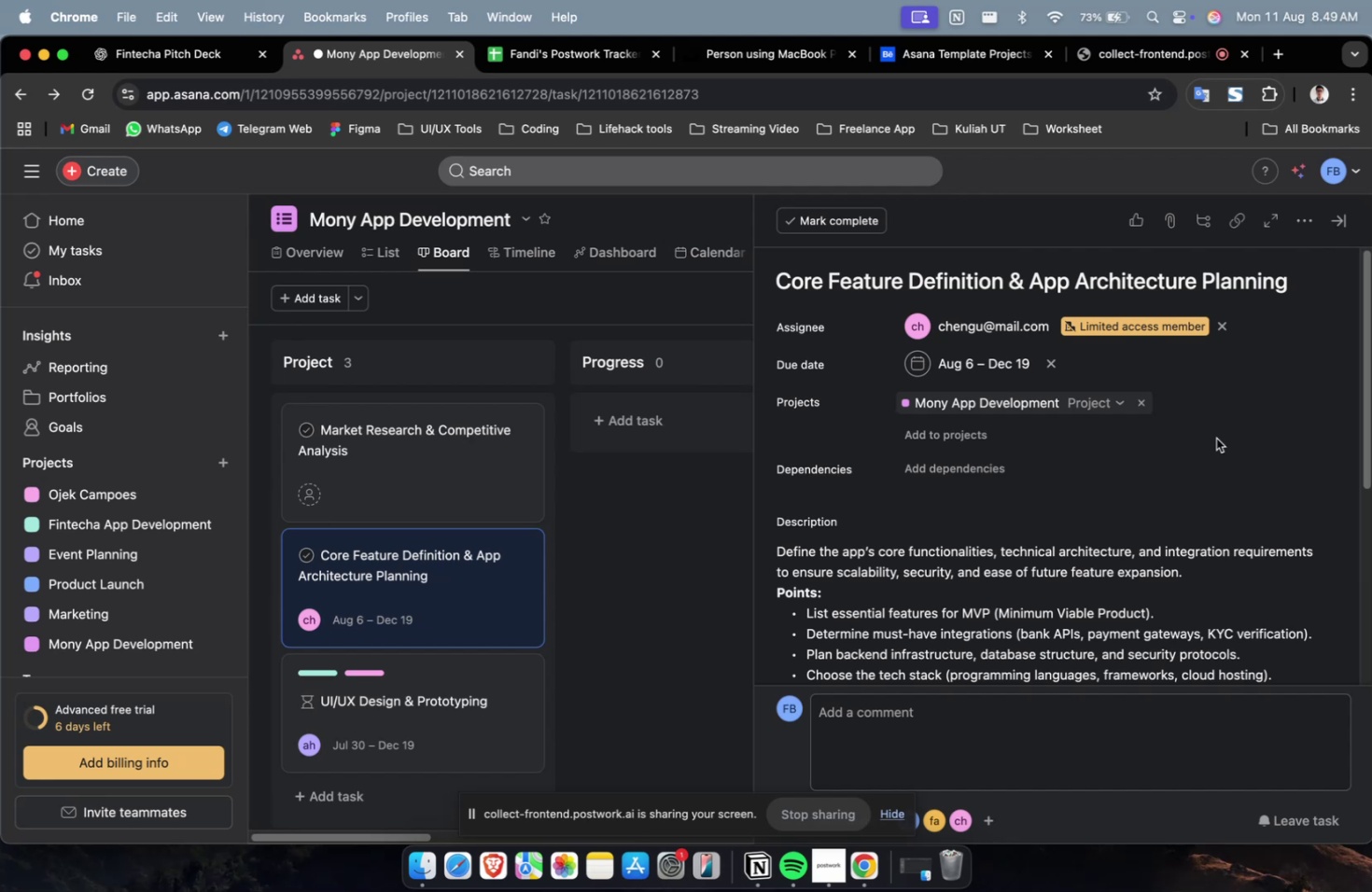 
scroll: coordinate [1215, 438], scroll_direction: down, amount: 7.0
 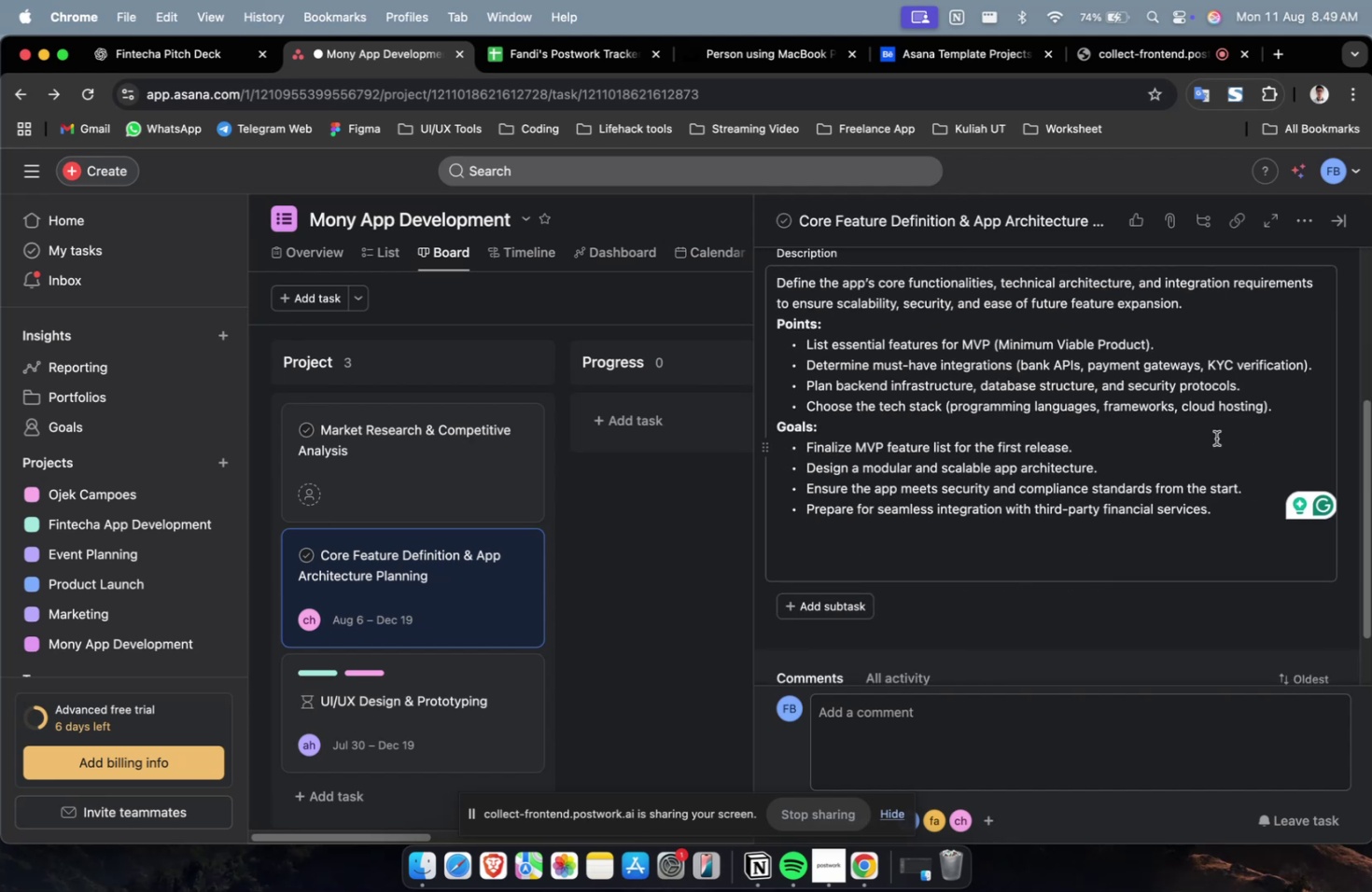 
scroll: coordinate [1106, 402], scroll_direction: up, amount: 15.0
 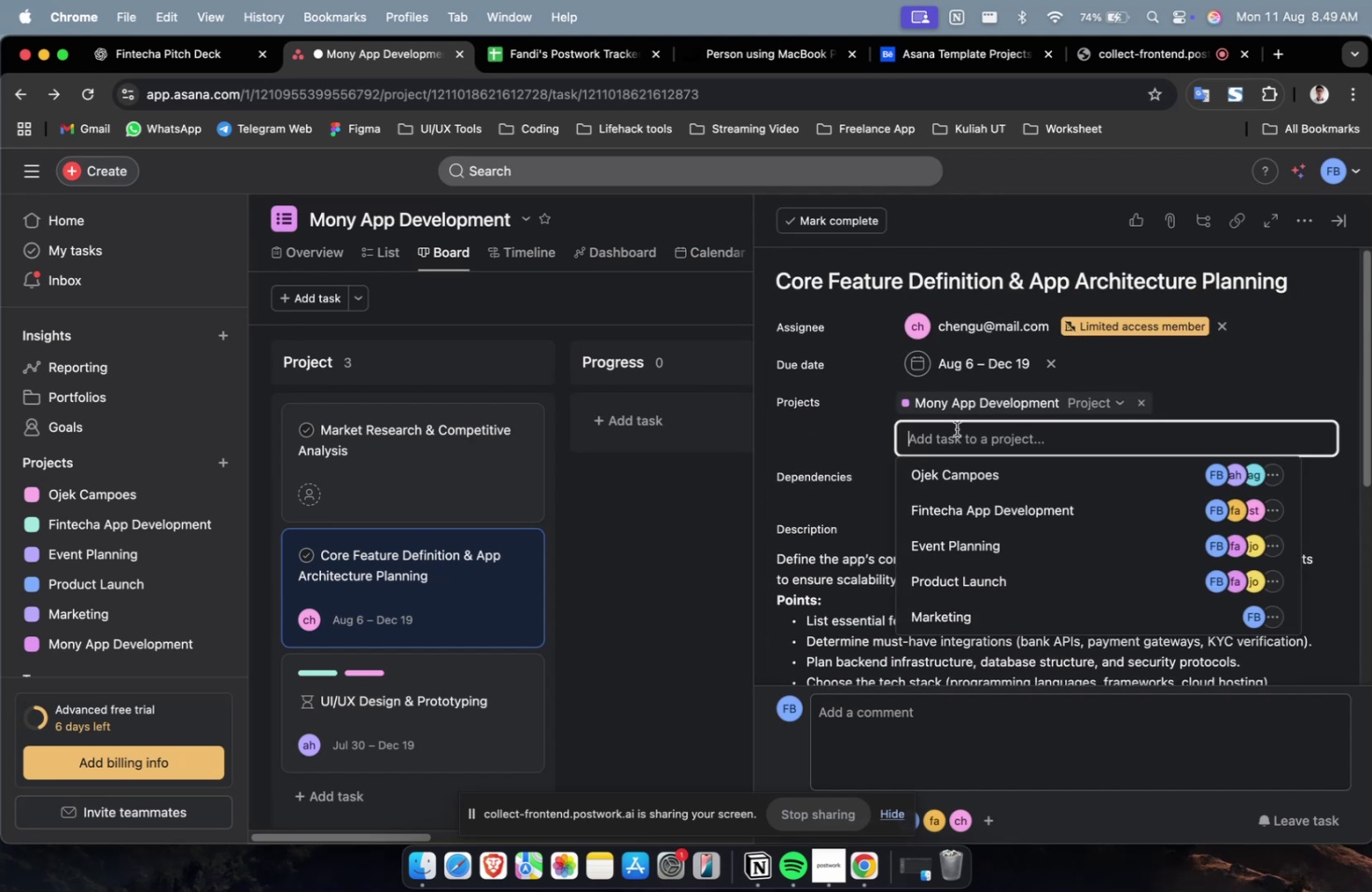 
double_click([966, 462])
 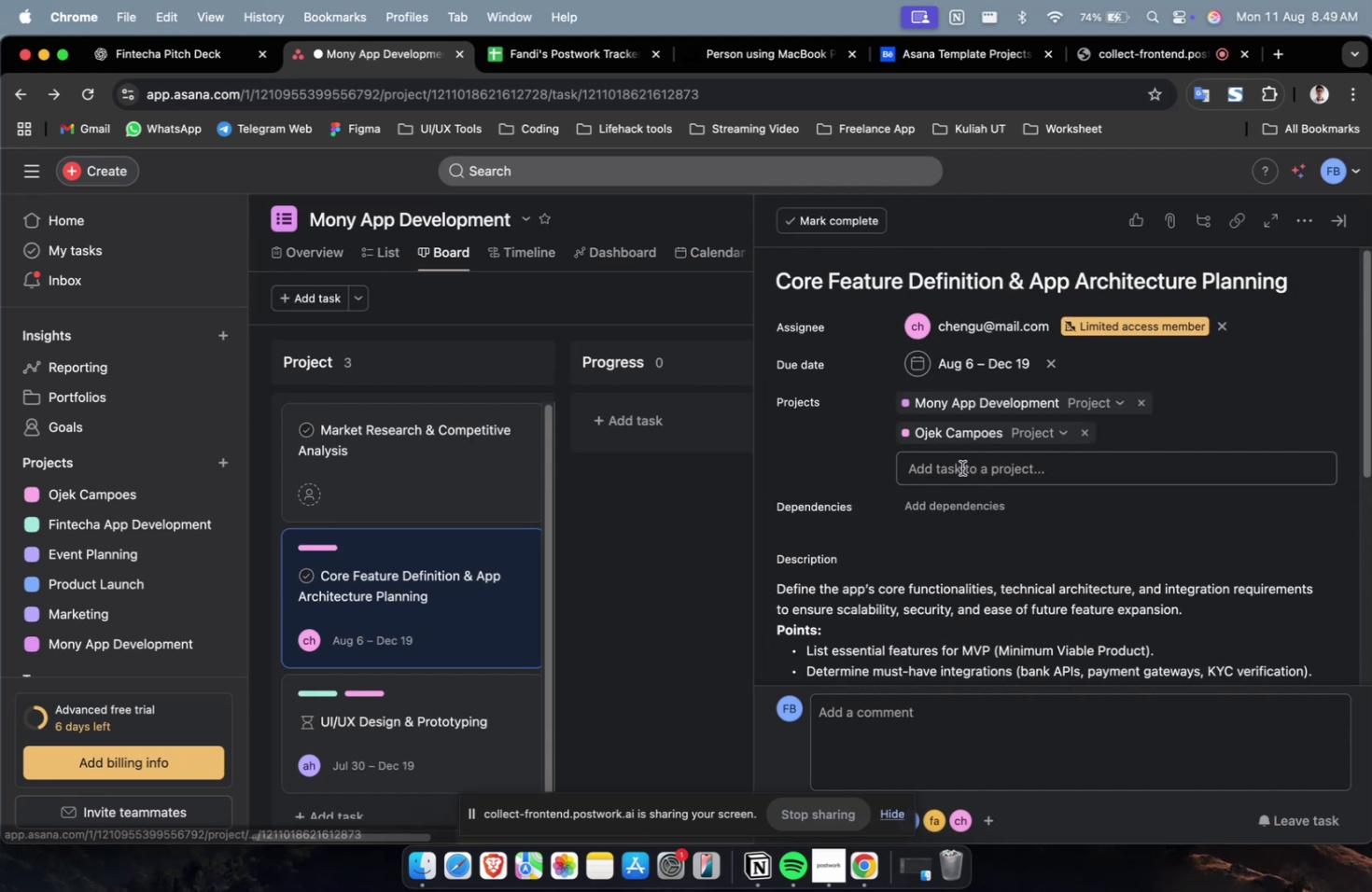 
triple_click([962, 467])
 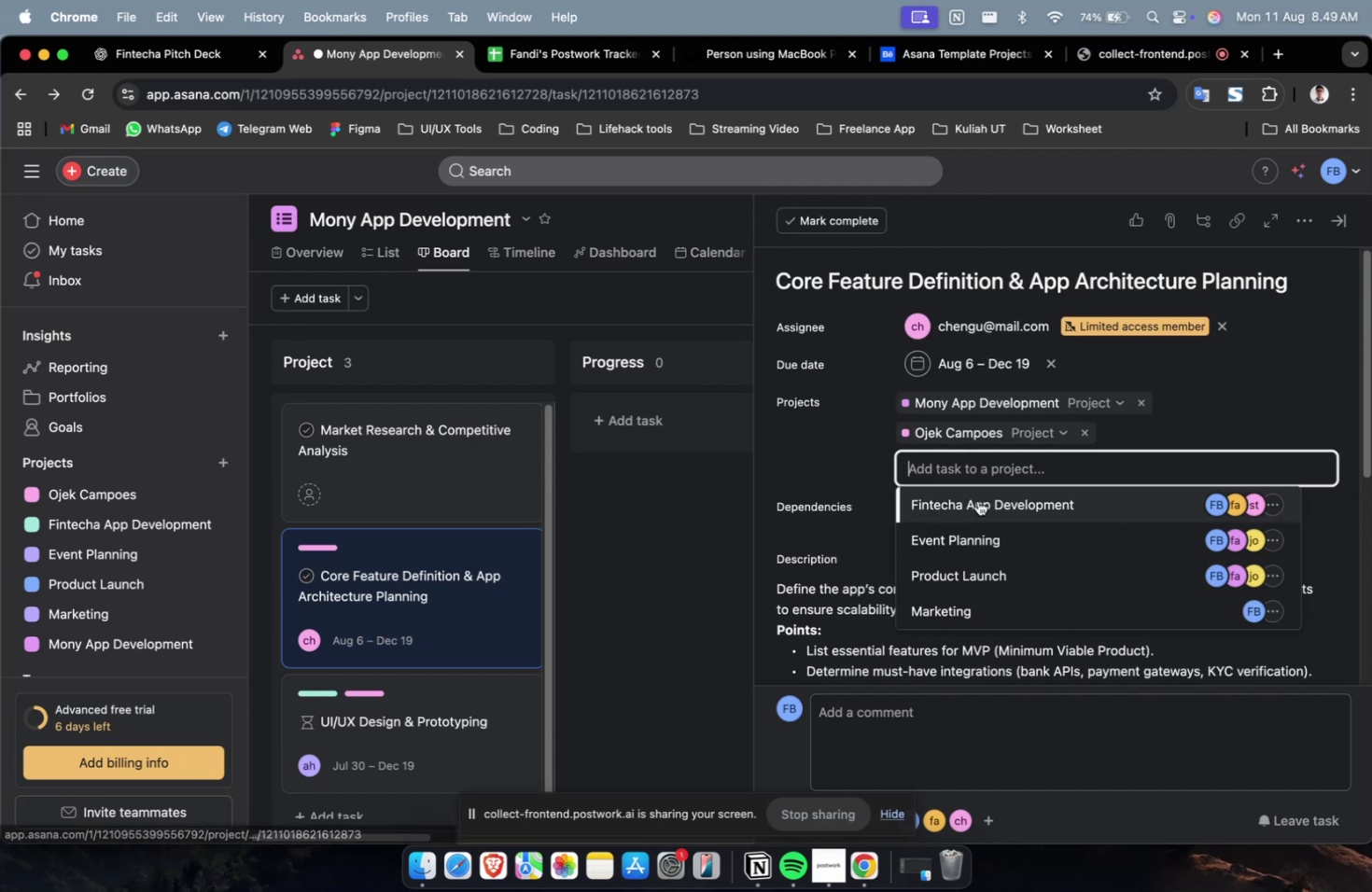 
triple_click([977, 500])
 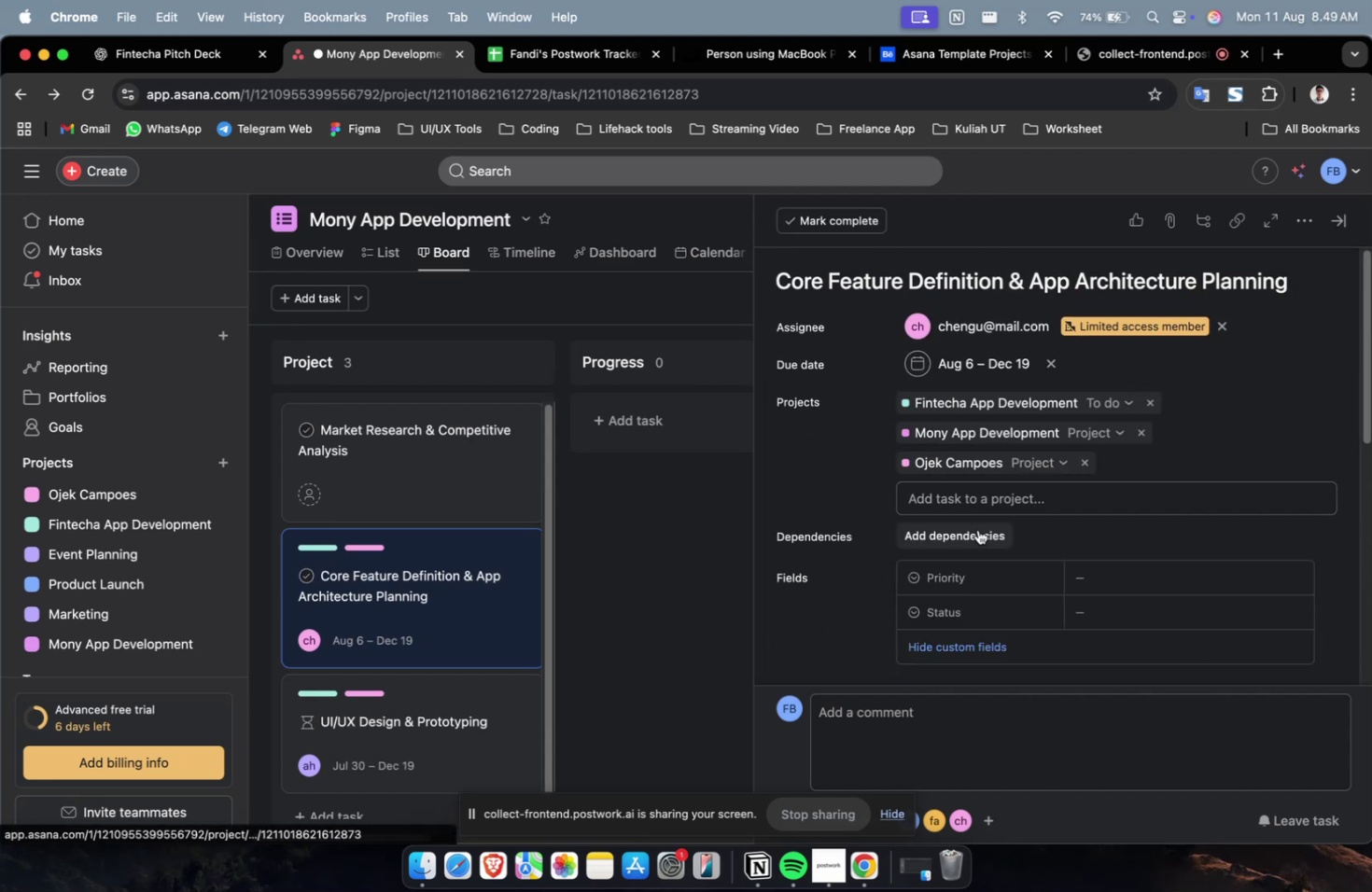 
triple_click([977, 529])
 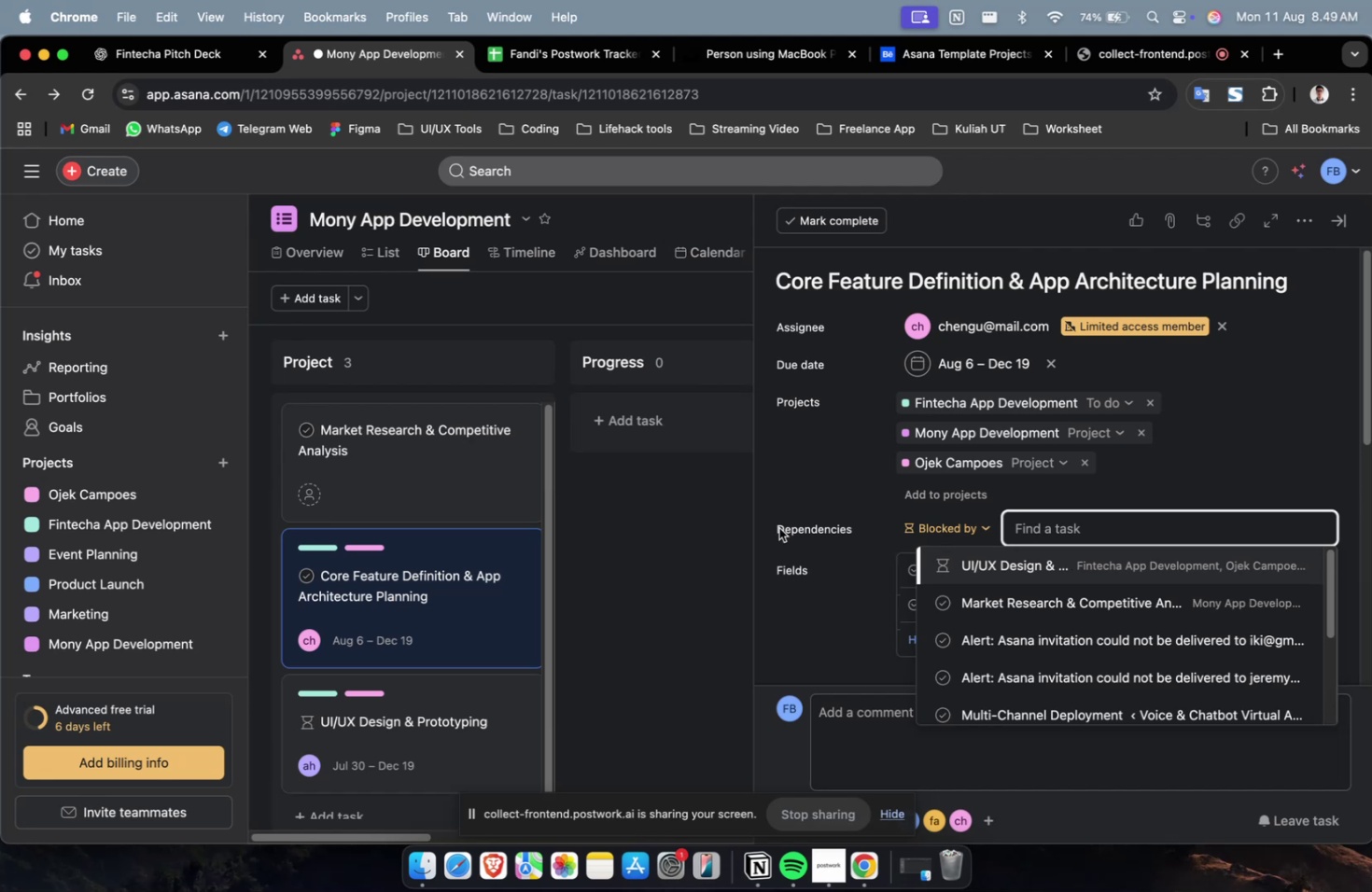 
left_click([818, 603])
 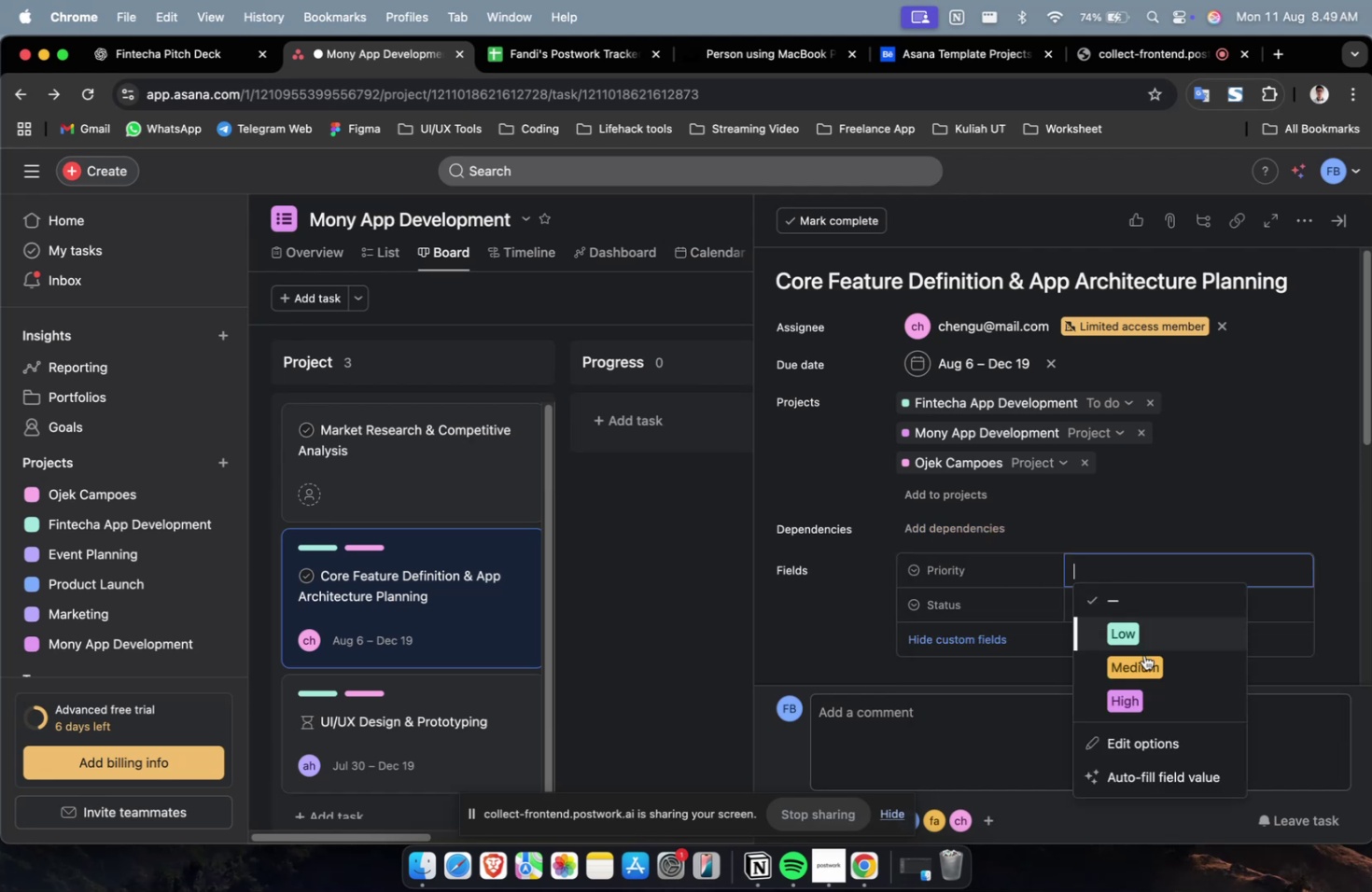 
triple_click([1145, 668])
 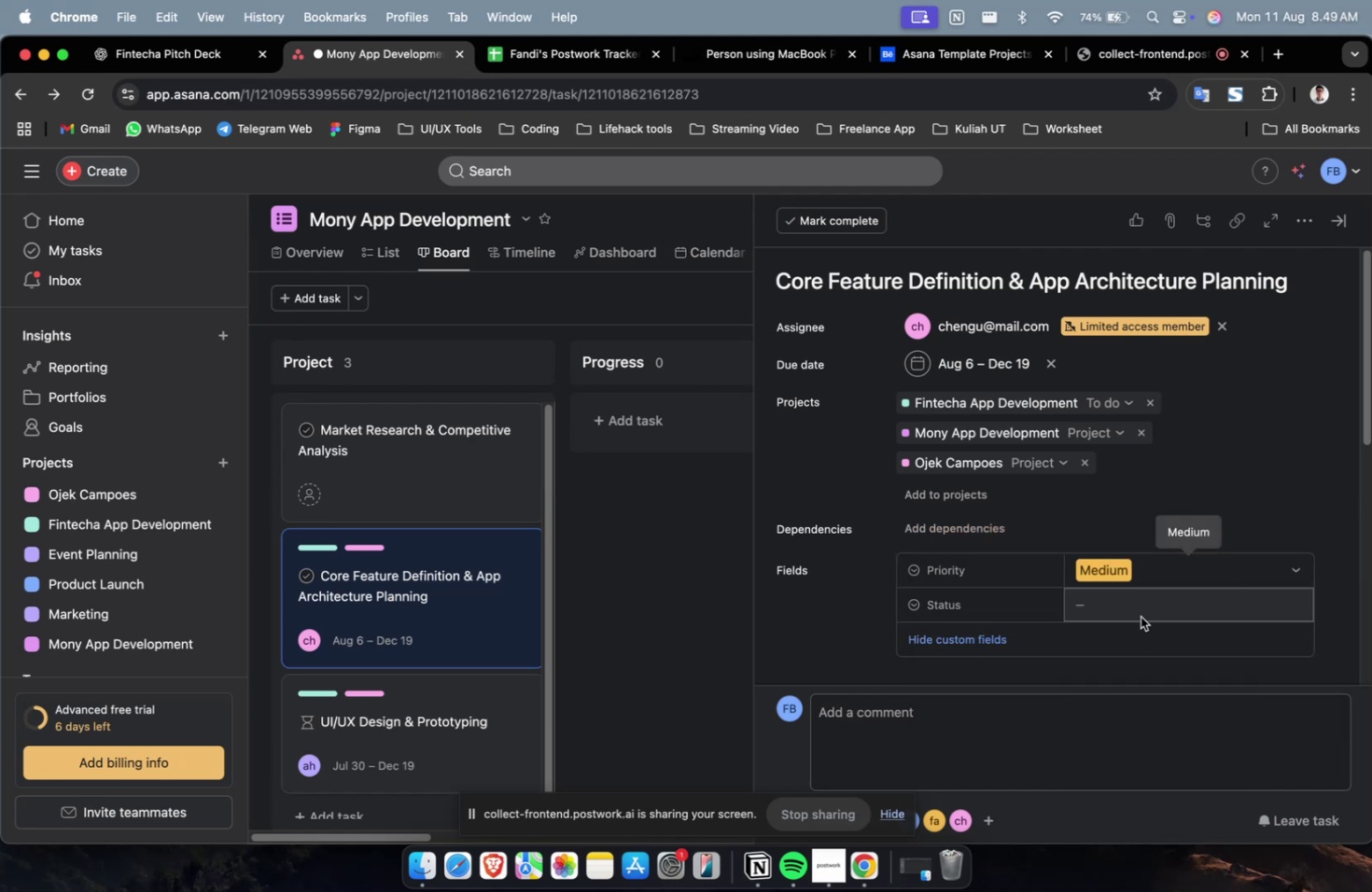 
triple_click([1140, 608])
 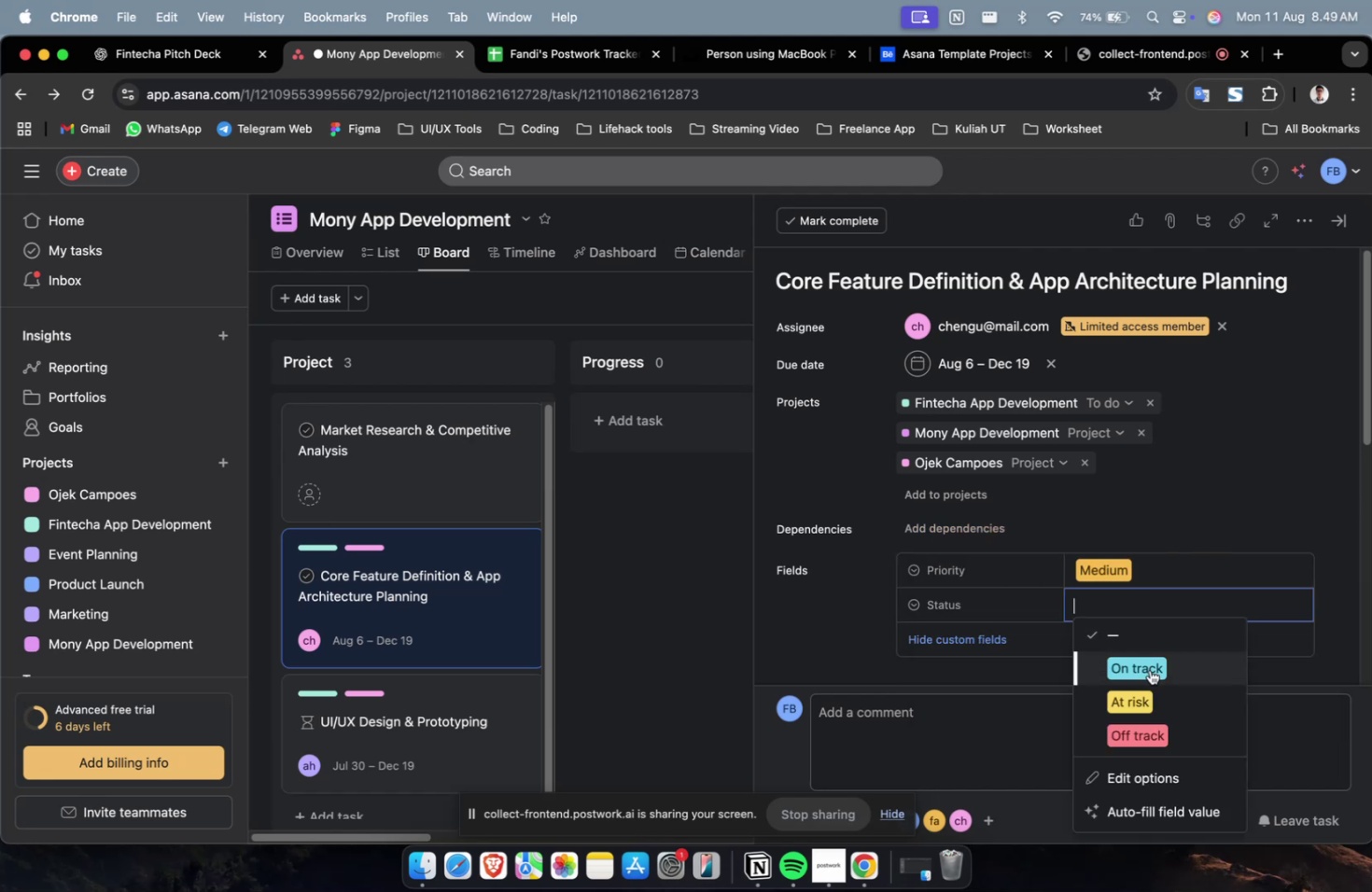 
triple_click([1148, 674])
 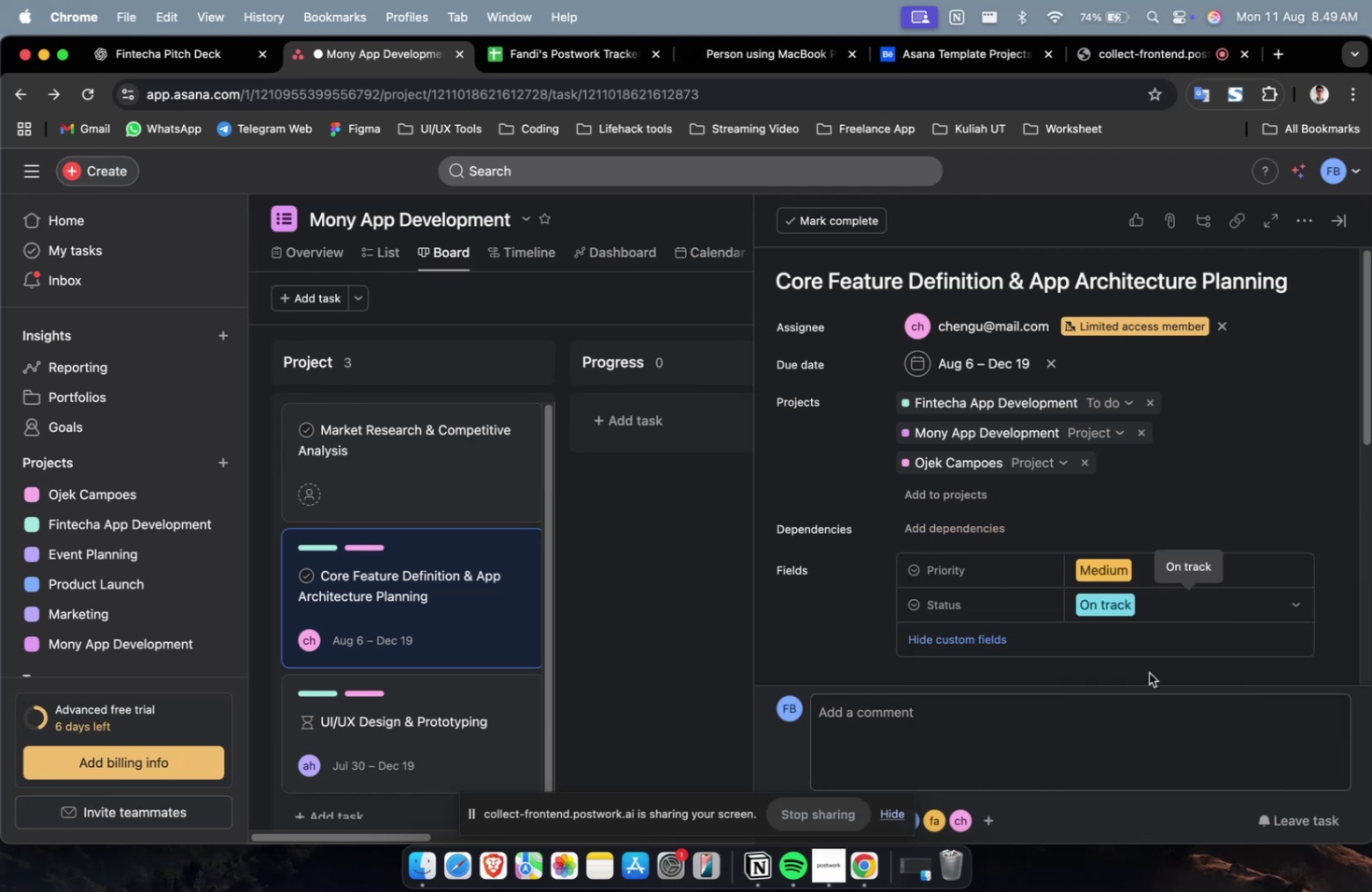 
scroll: coordinate [1142, 663], scroll_direction: down, amount: 13.0
 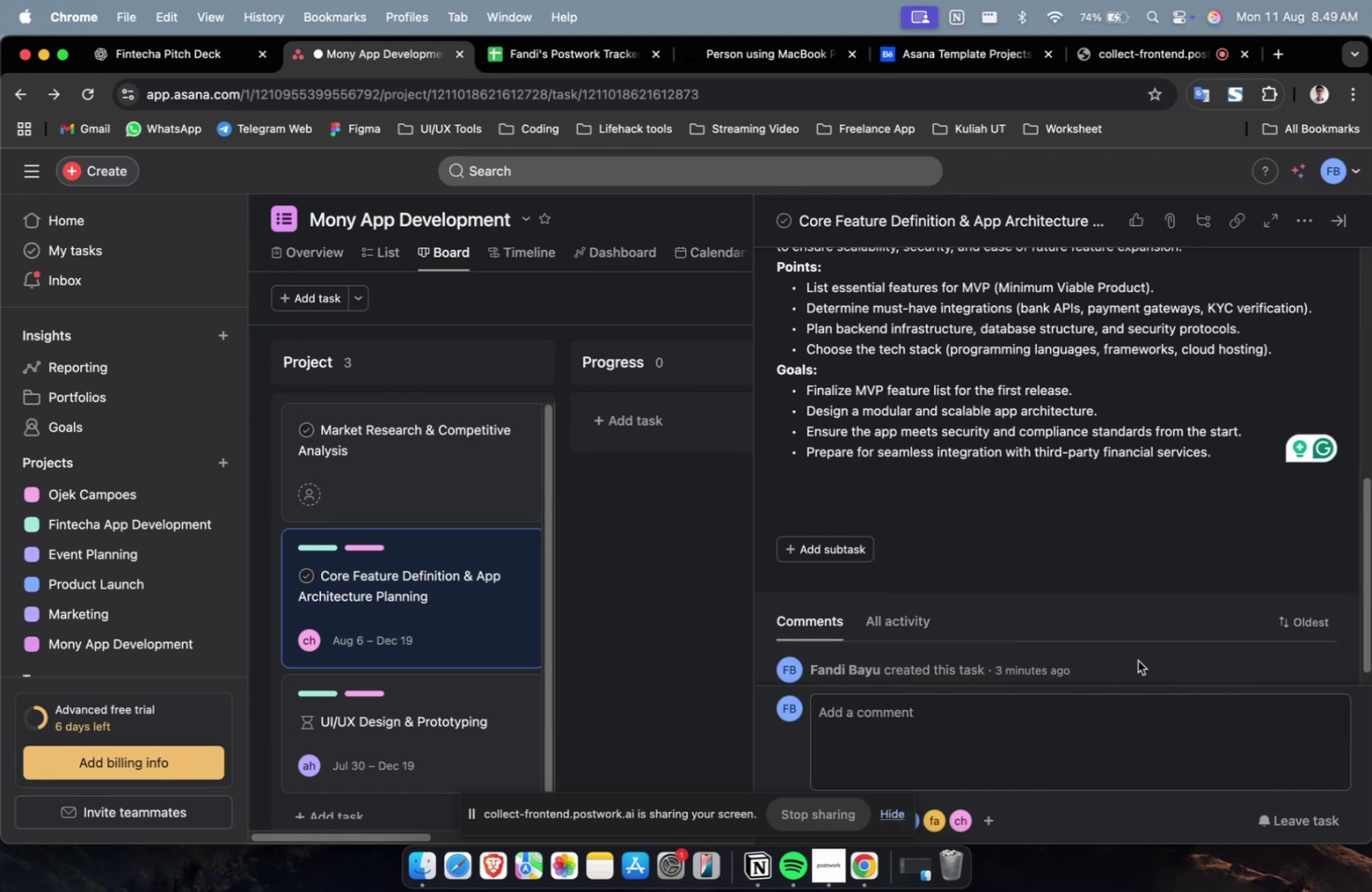 
scroll: coordinate [1110, 642], scroll_direction: up, amount: 12.0
 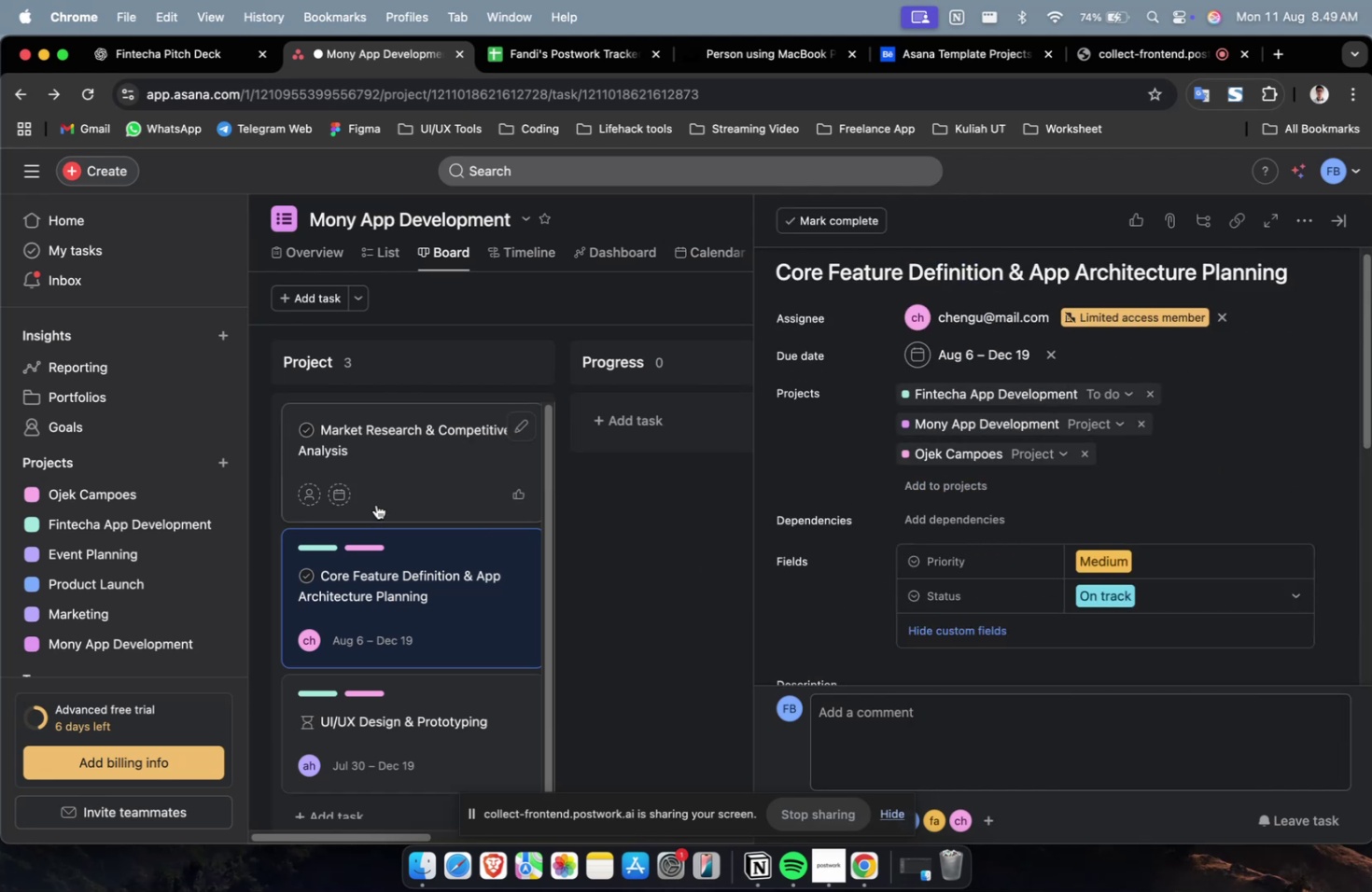 
left_click([395, 467])
 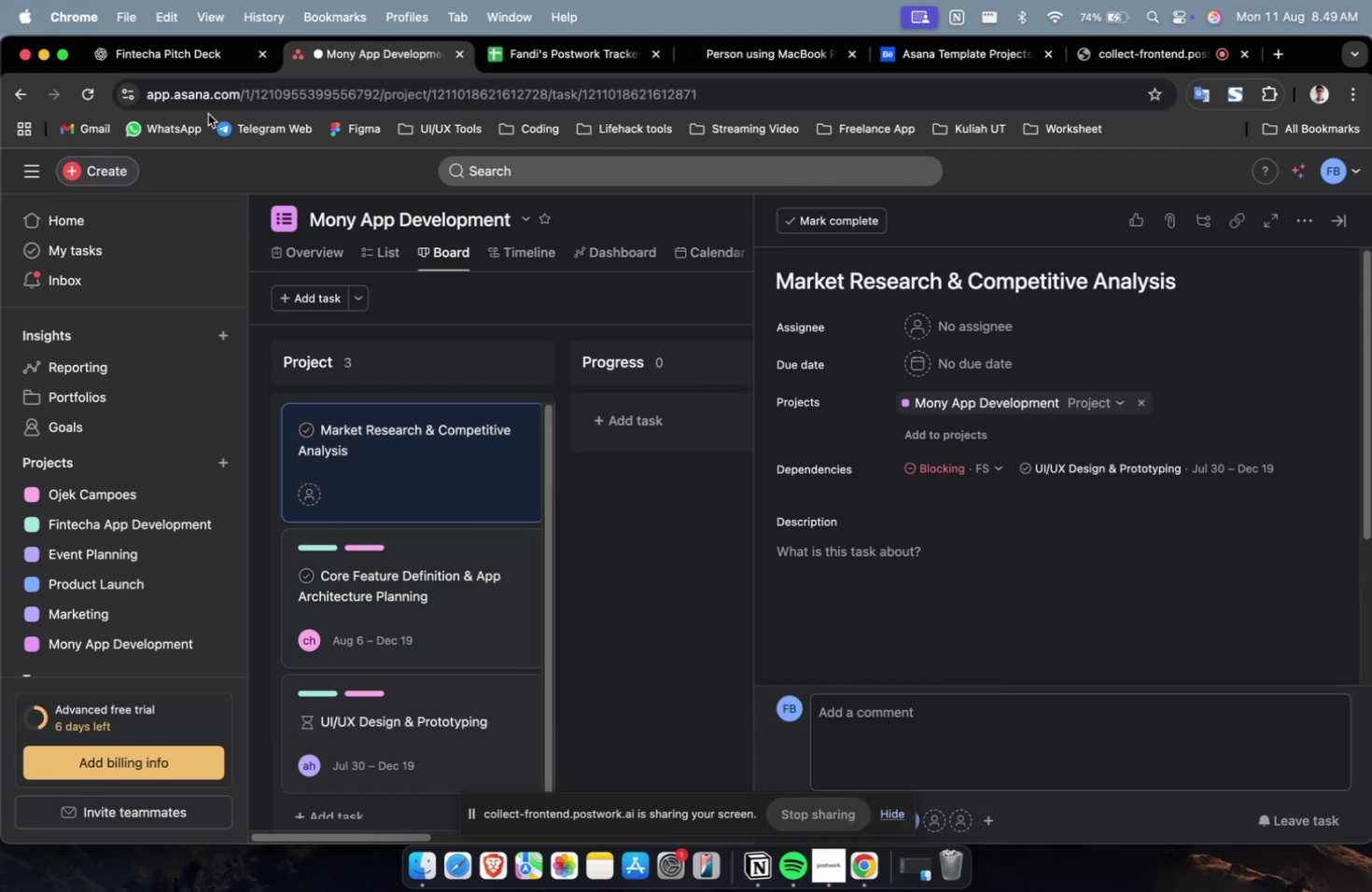 
left_click([193, 71])
 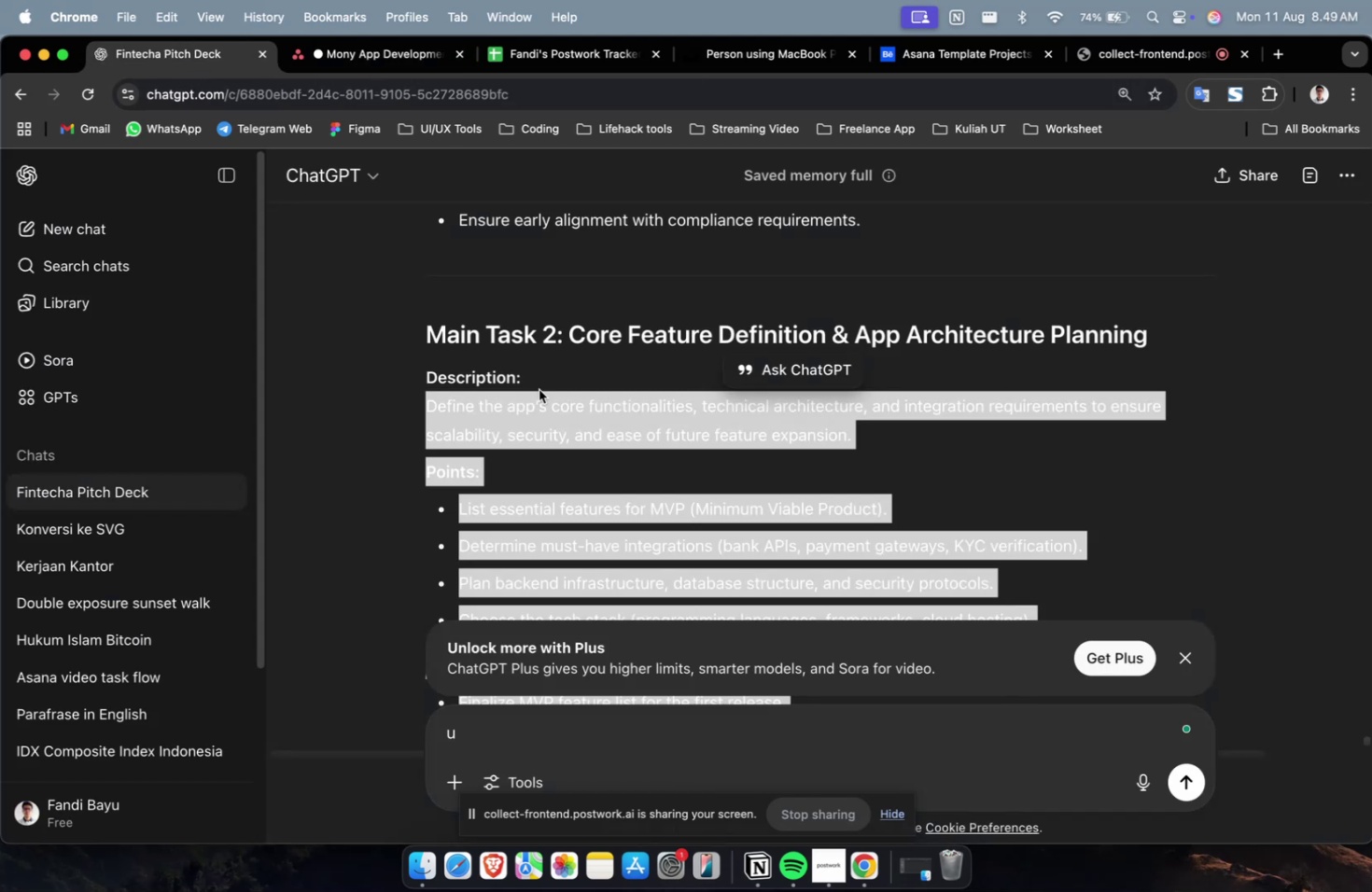 
scroll: coordinate [650, 482], scroll_direction: up, amount: 8.0
 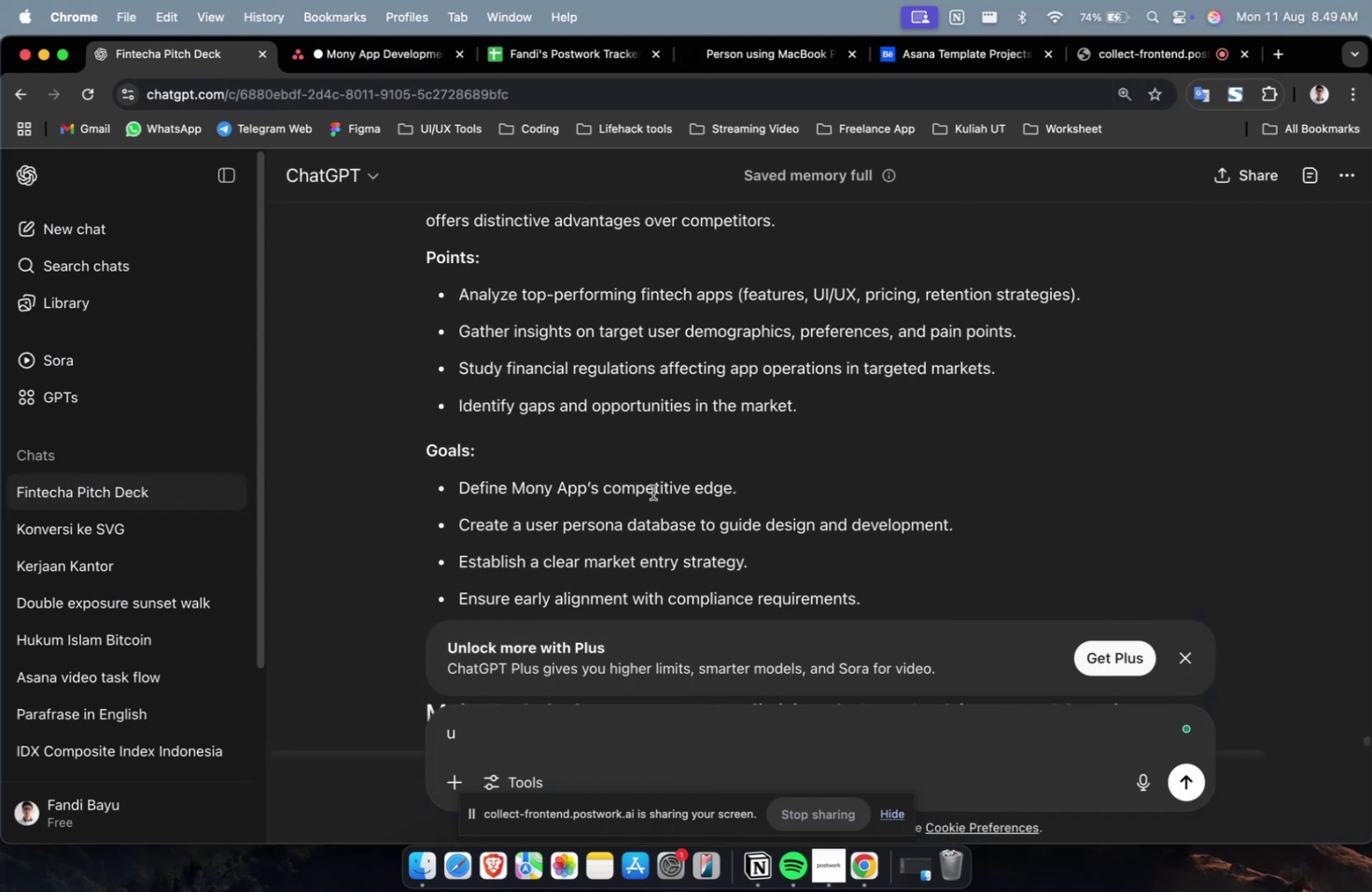 
scroll: coordinate [783, 554], scroll_direction: down, amount: 2.0
 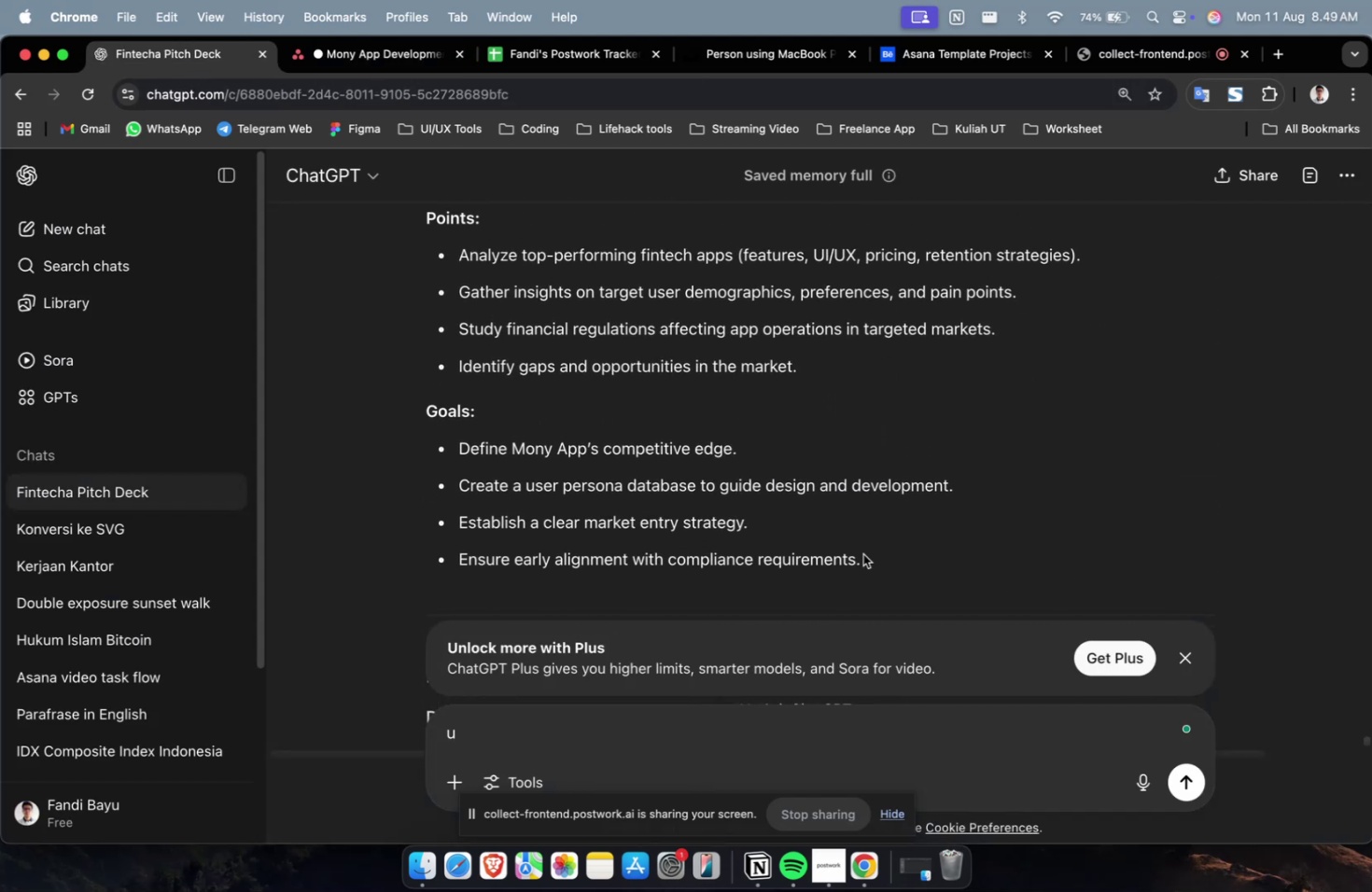 
left_click_drag(start_coordinate=[886, 551], to_coordinate=[416, 399])
 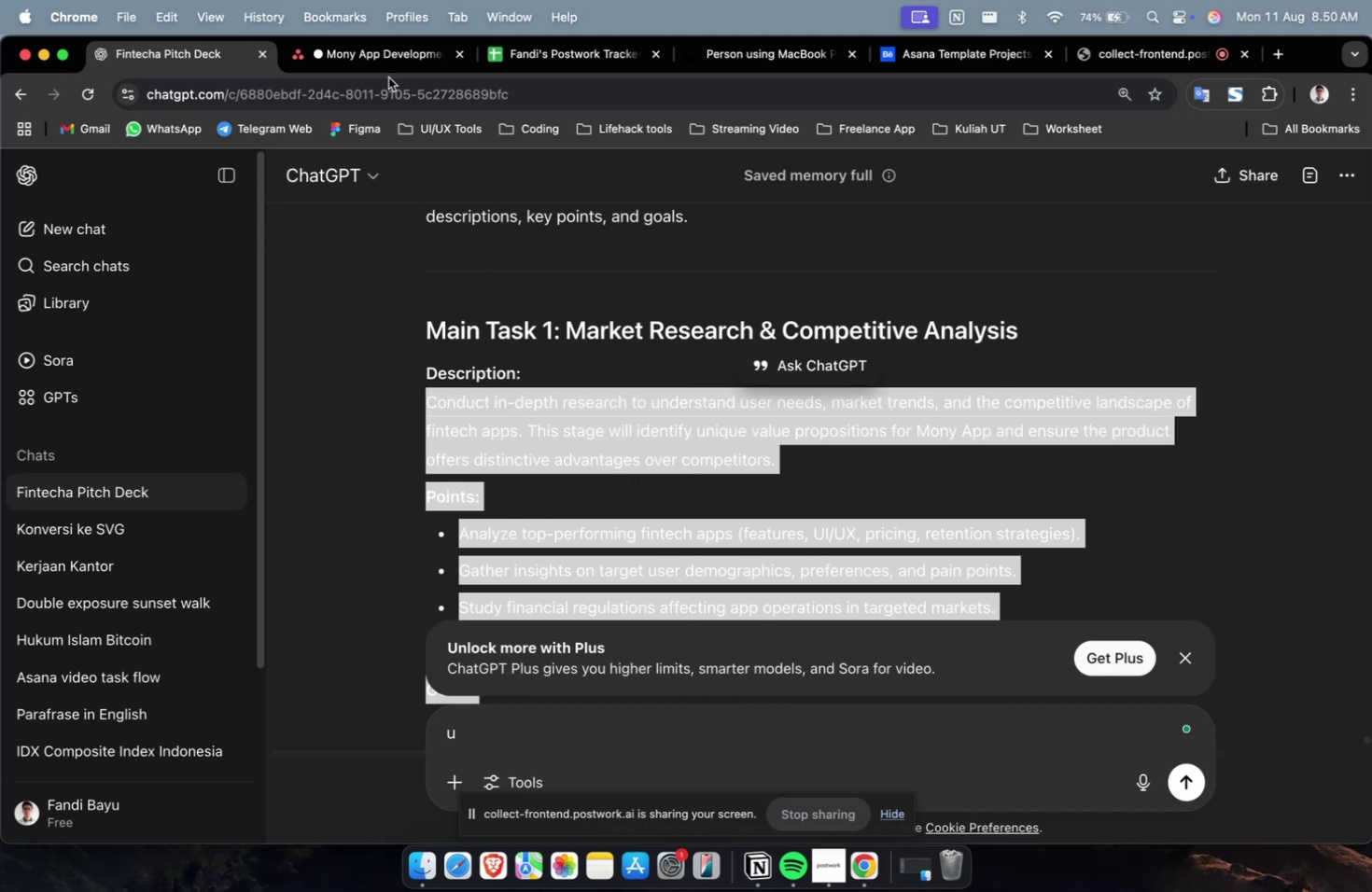 
scroll: coordinate [643, 469], scroll_direction: up, amount: 9.0
 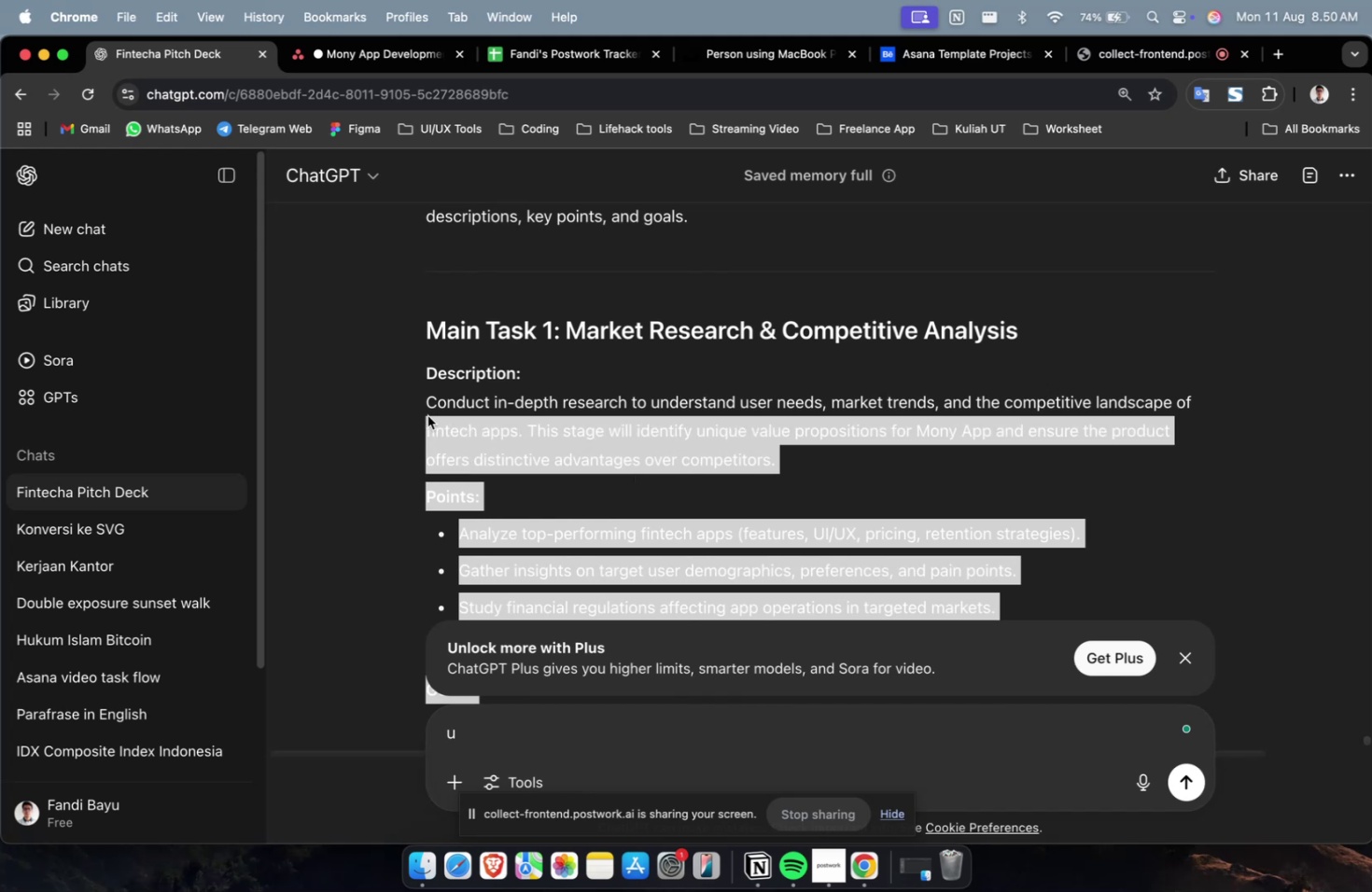 
key(Meta+C)
 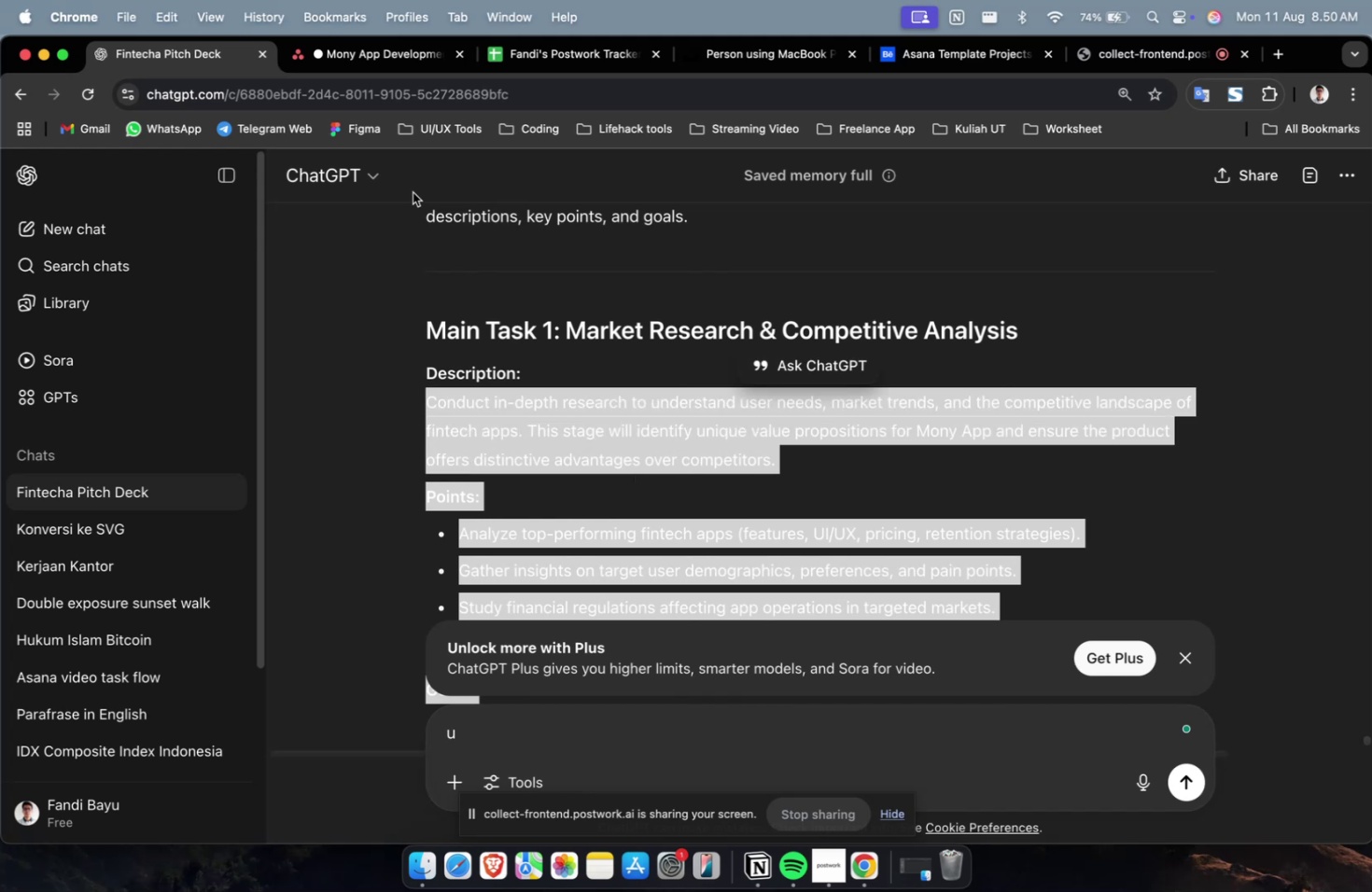 
key(Meta+C)
 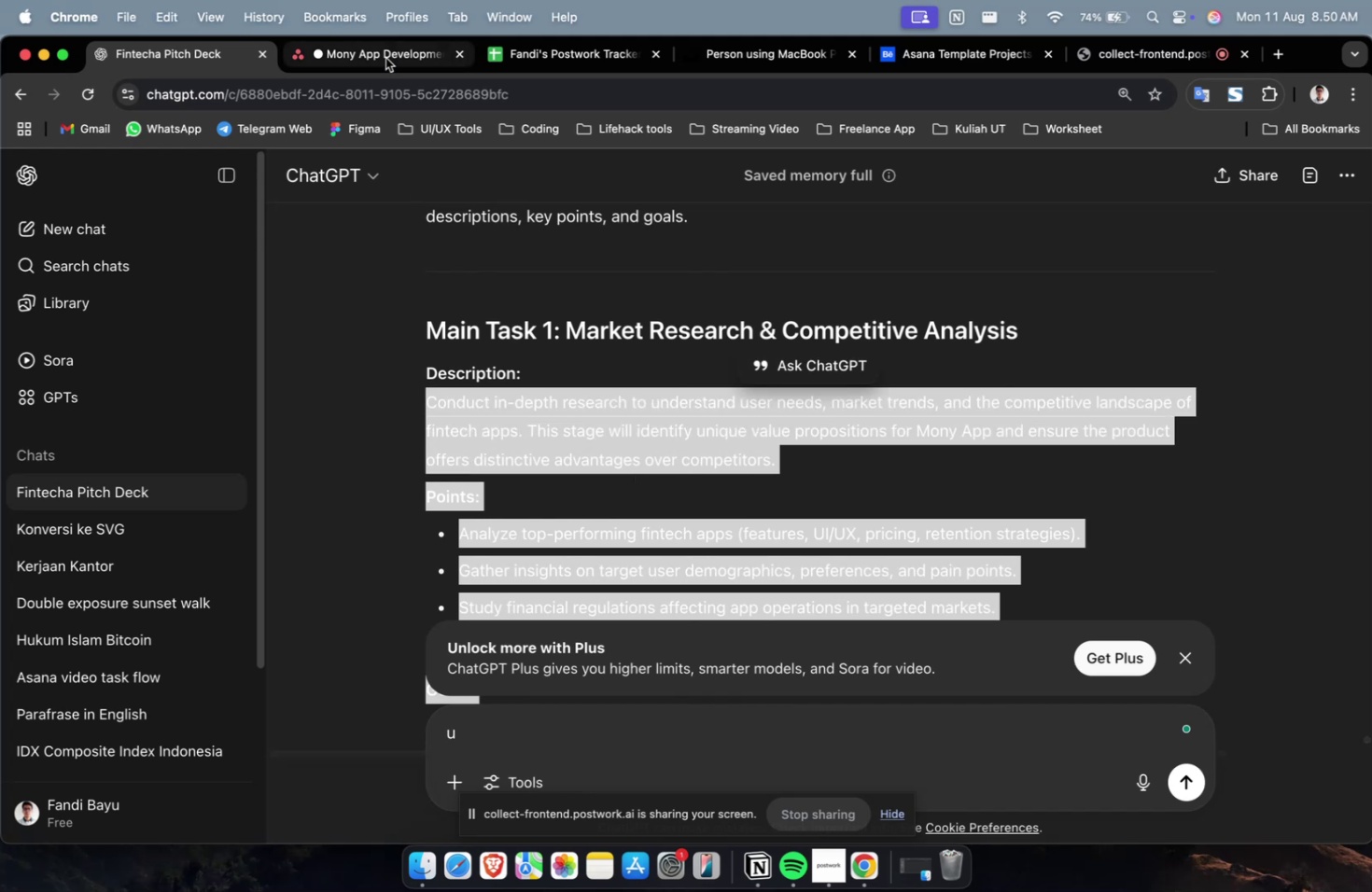 
left_click([385, 58])
 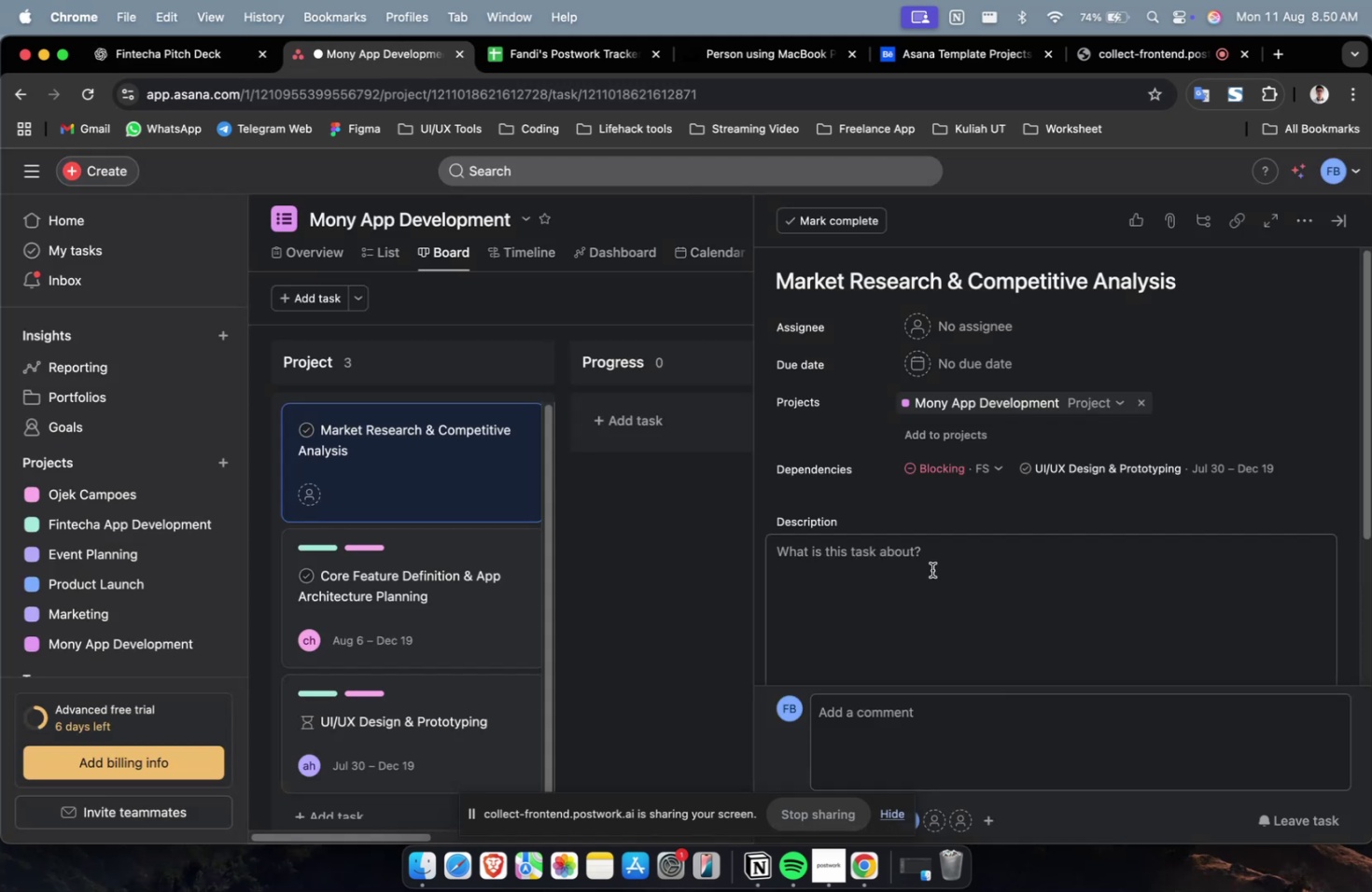 
double_click([931, 571])
 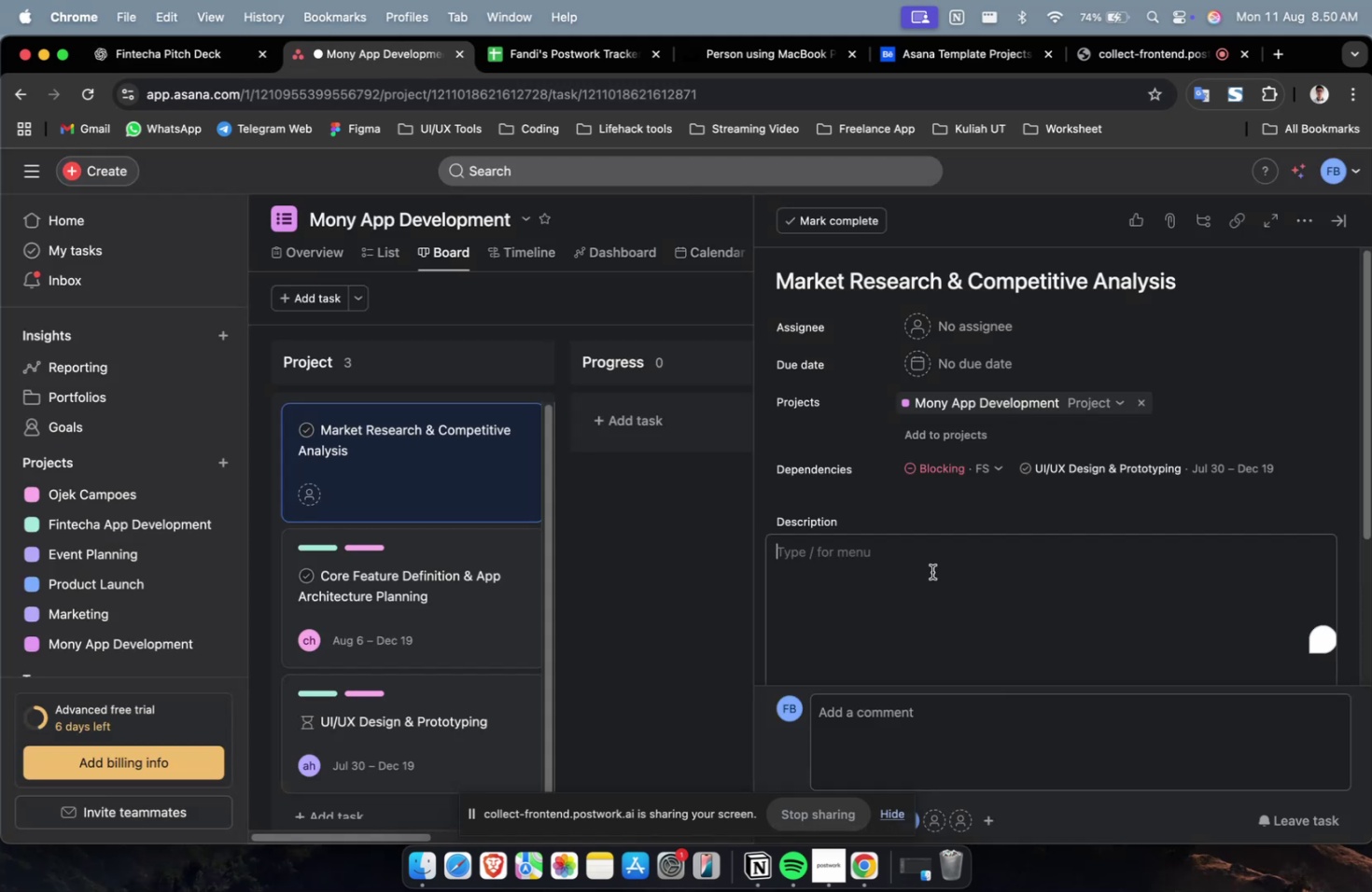 
key(Meta+CommandLeft)
 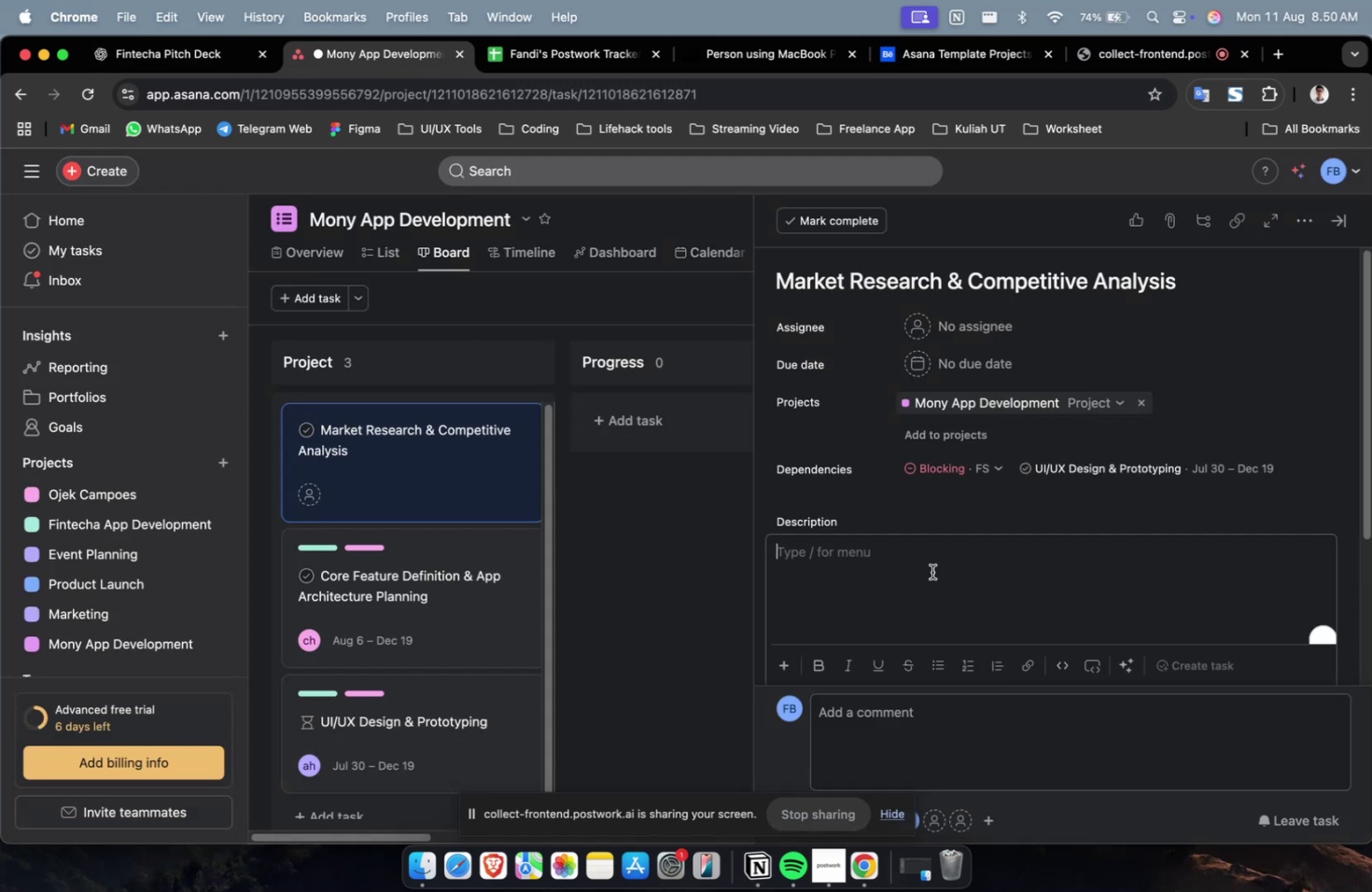 
key(Meta+V)
 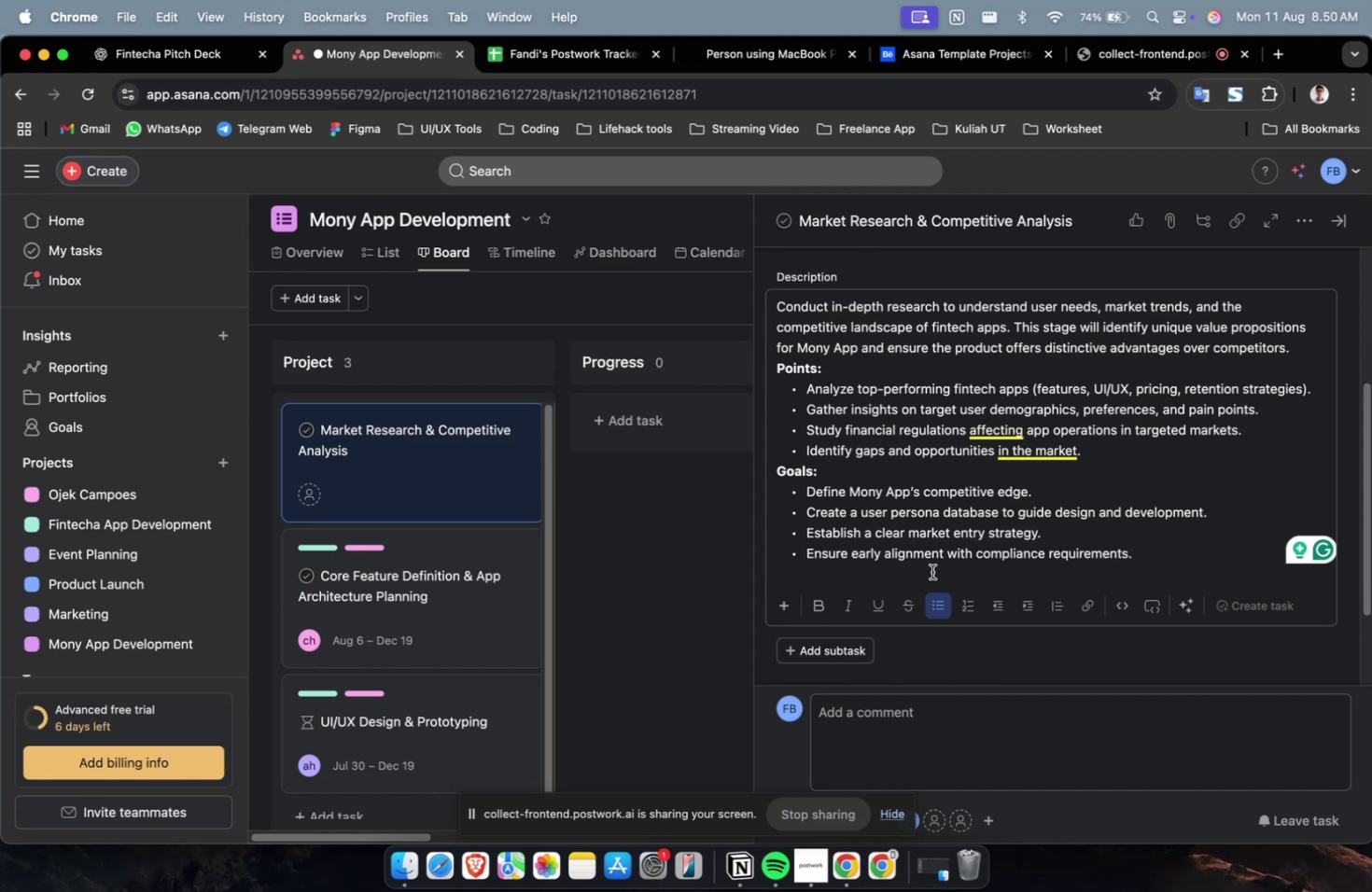 
wait(39.98)
 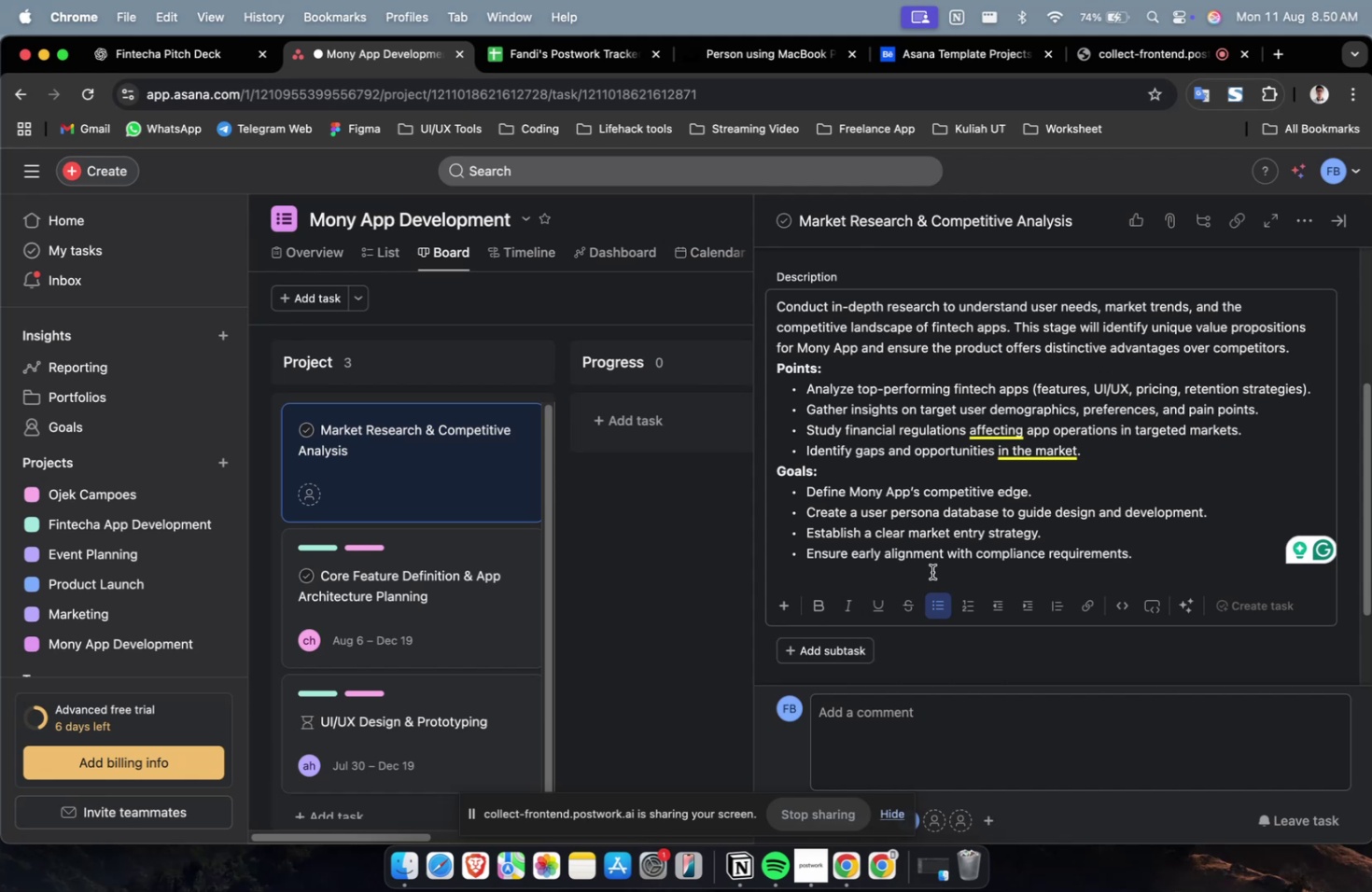 
scroll: coordinate [1001, 567], scroll_direction: up, amount: 21.0
 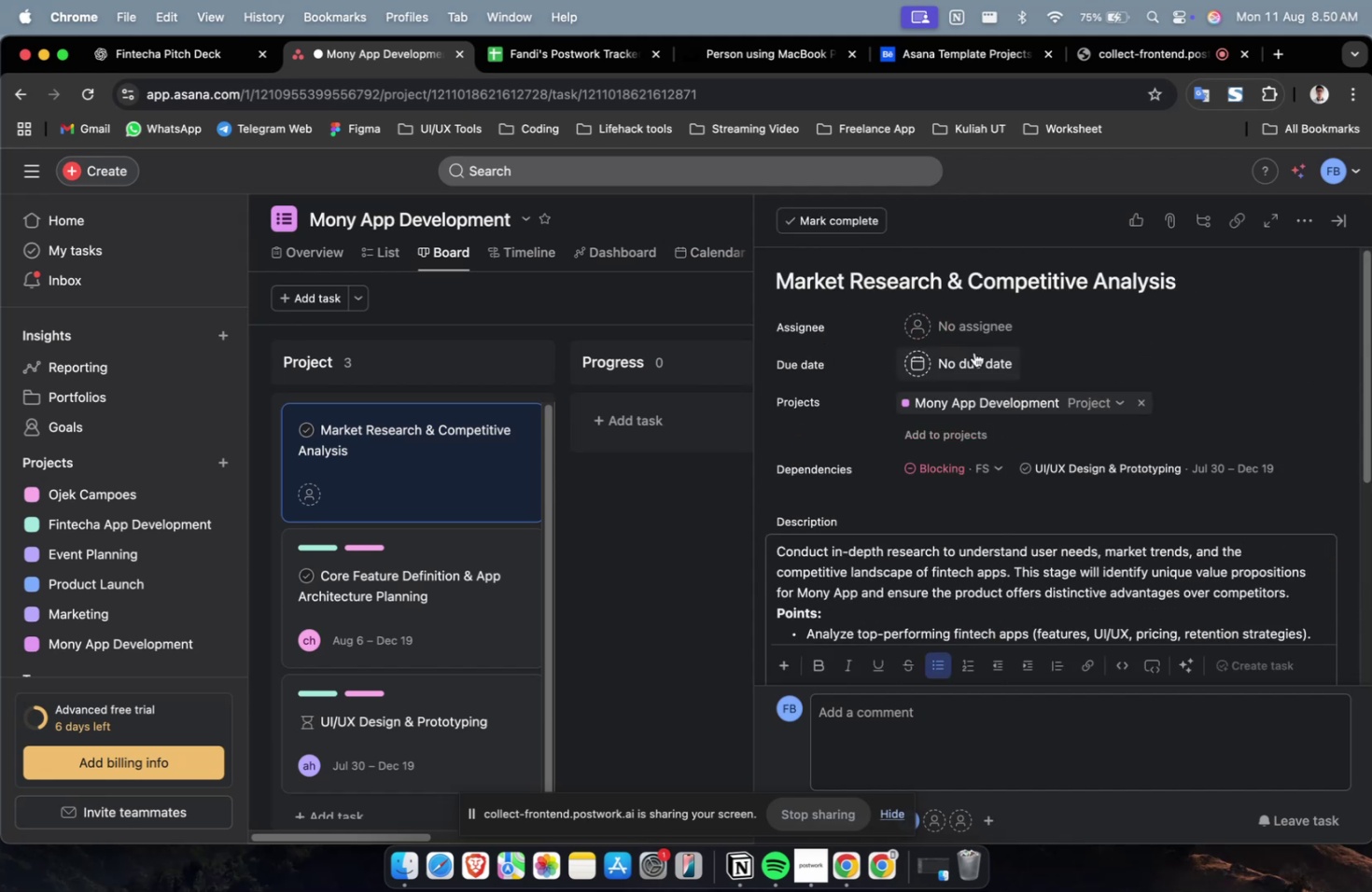 
left_click([974, 331])
 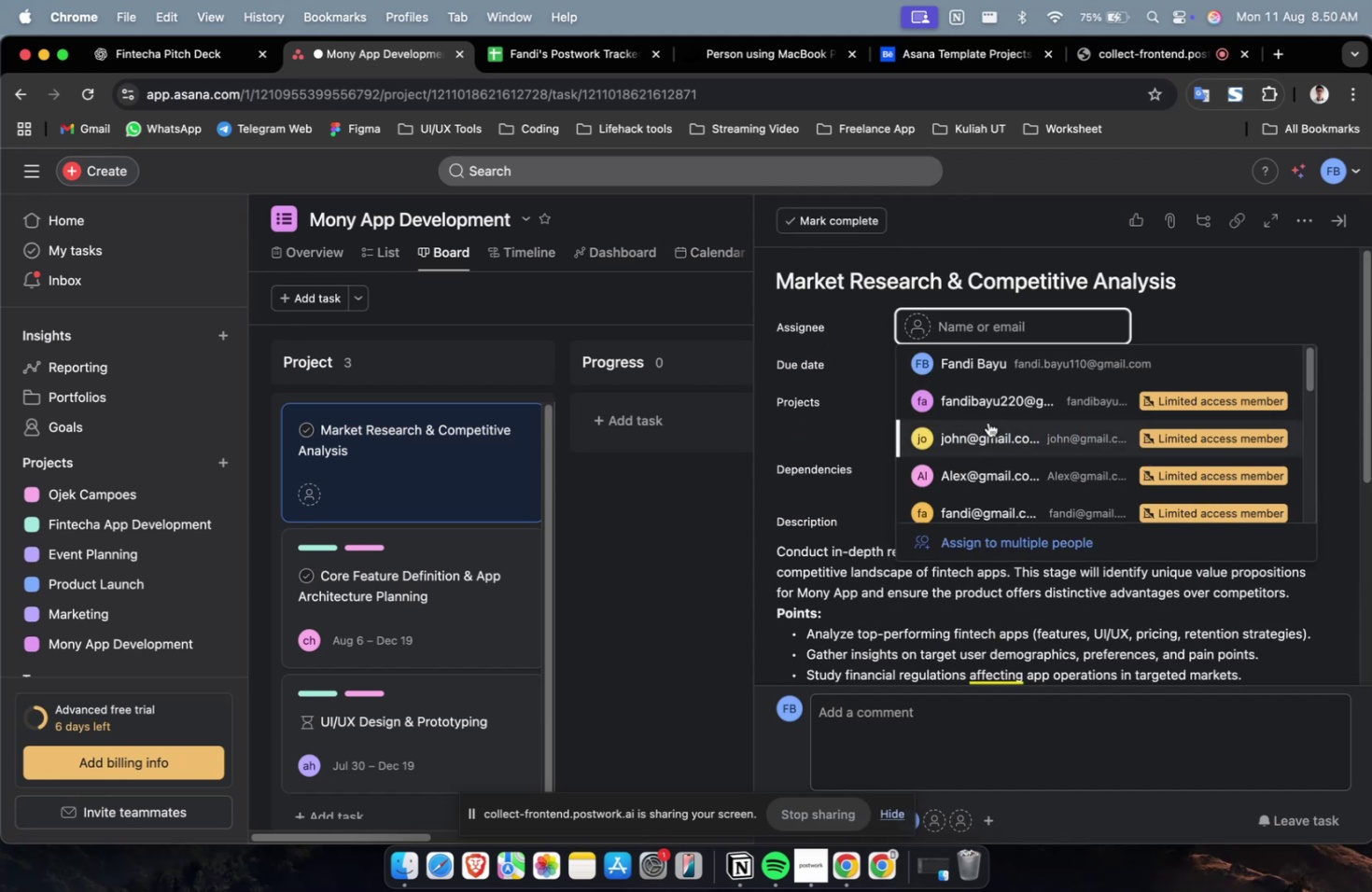 
left_click([988, 424])
 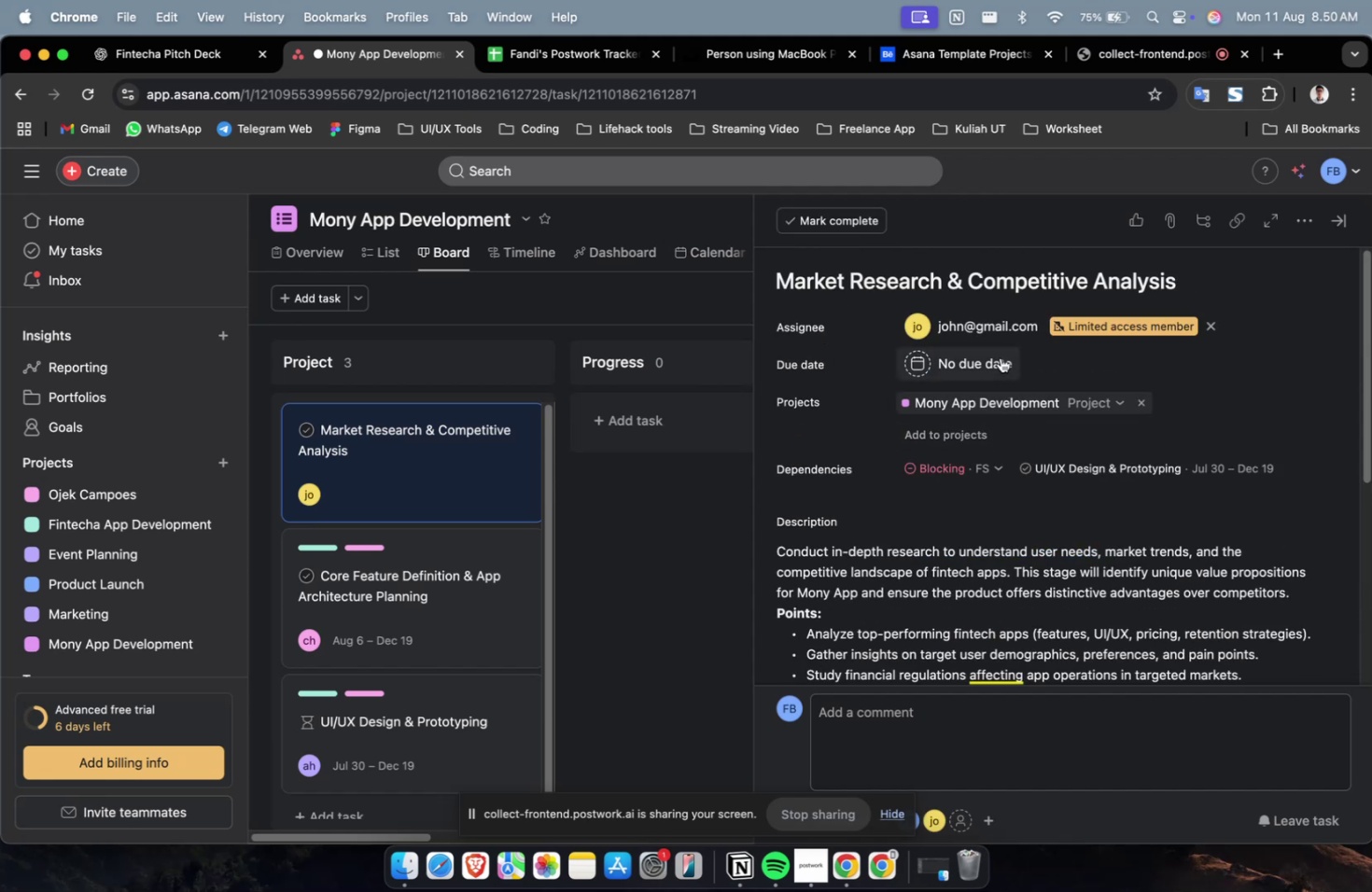 
left_click([985, 324])
 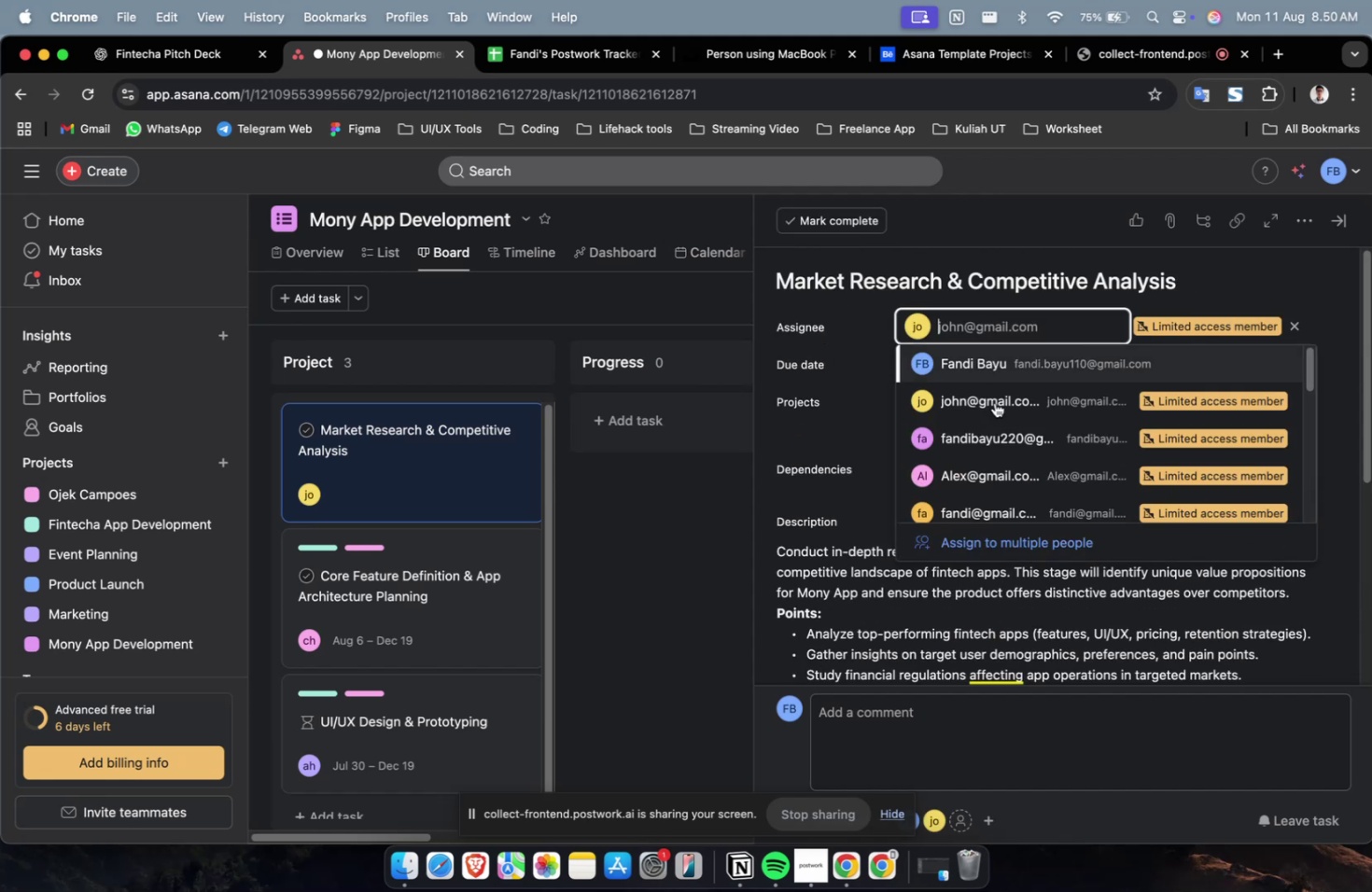 
scroll: coordinate [1008, 469], scroll_direction: down, amount: 4.0
 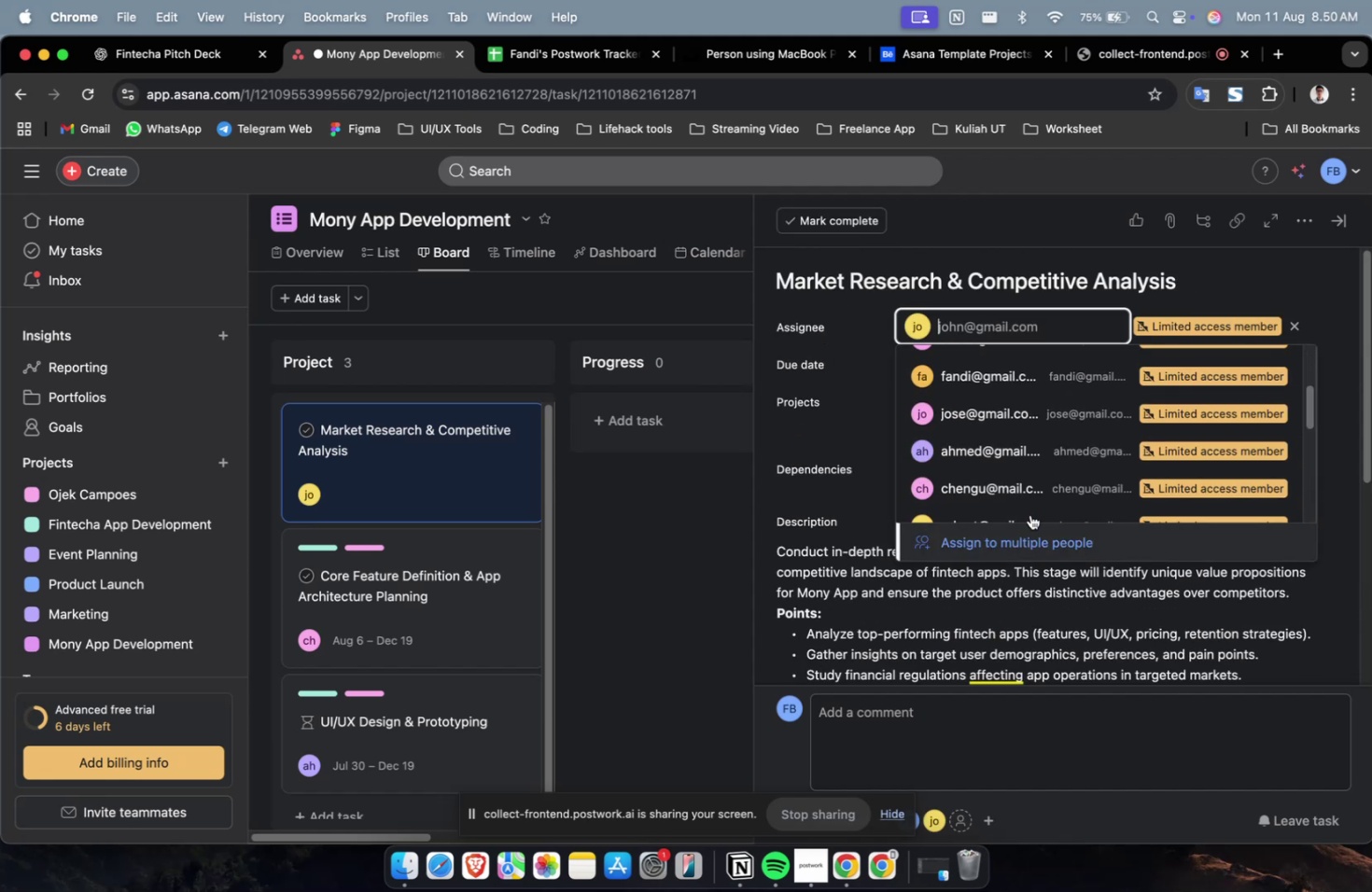 
left_click([1030, 478])
 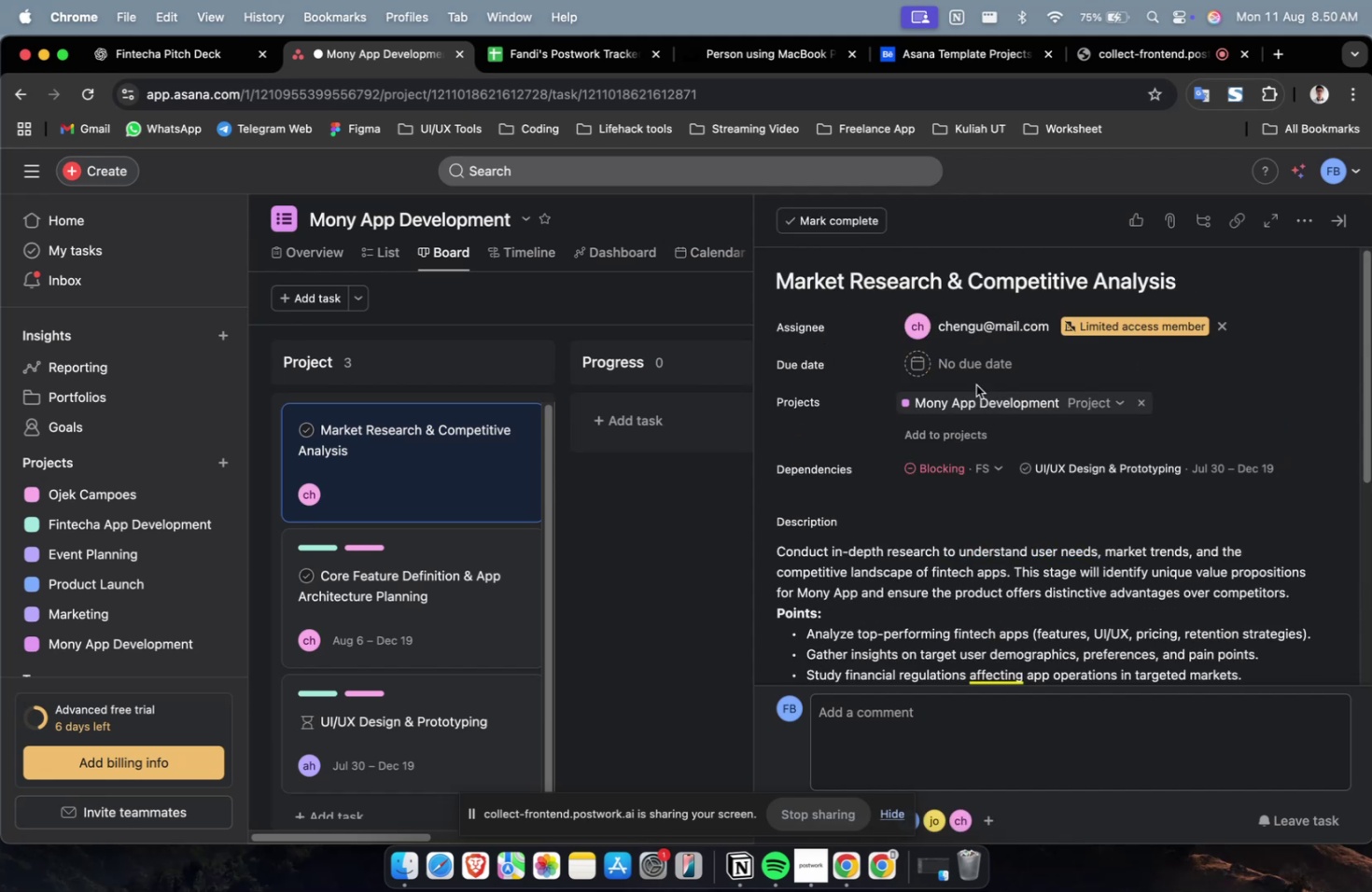 
double_click([975, 374])
 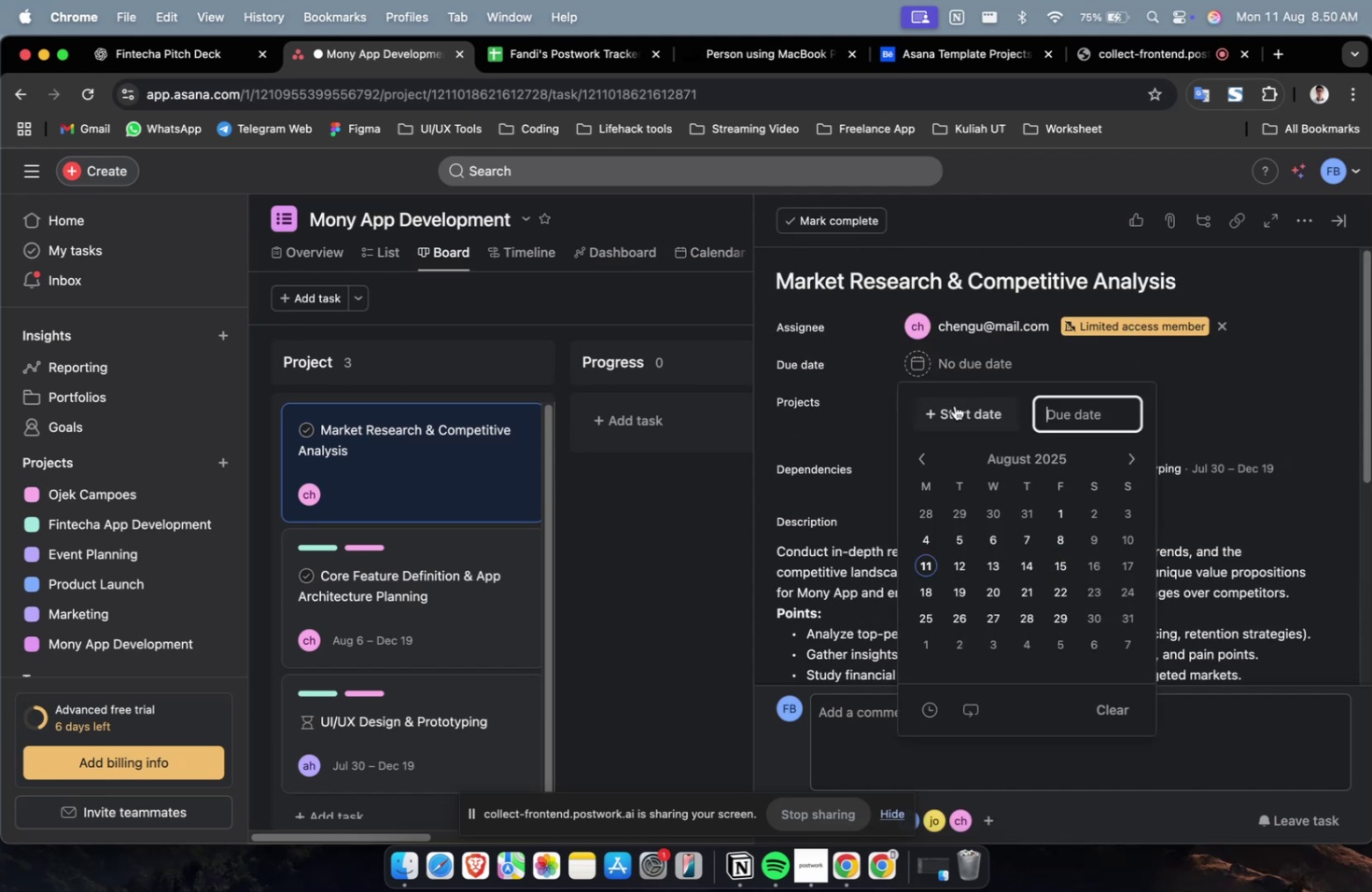 
triple_click([954, 406])
 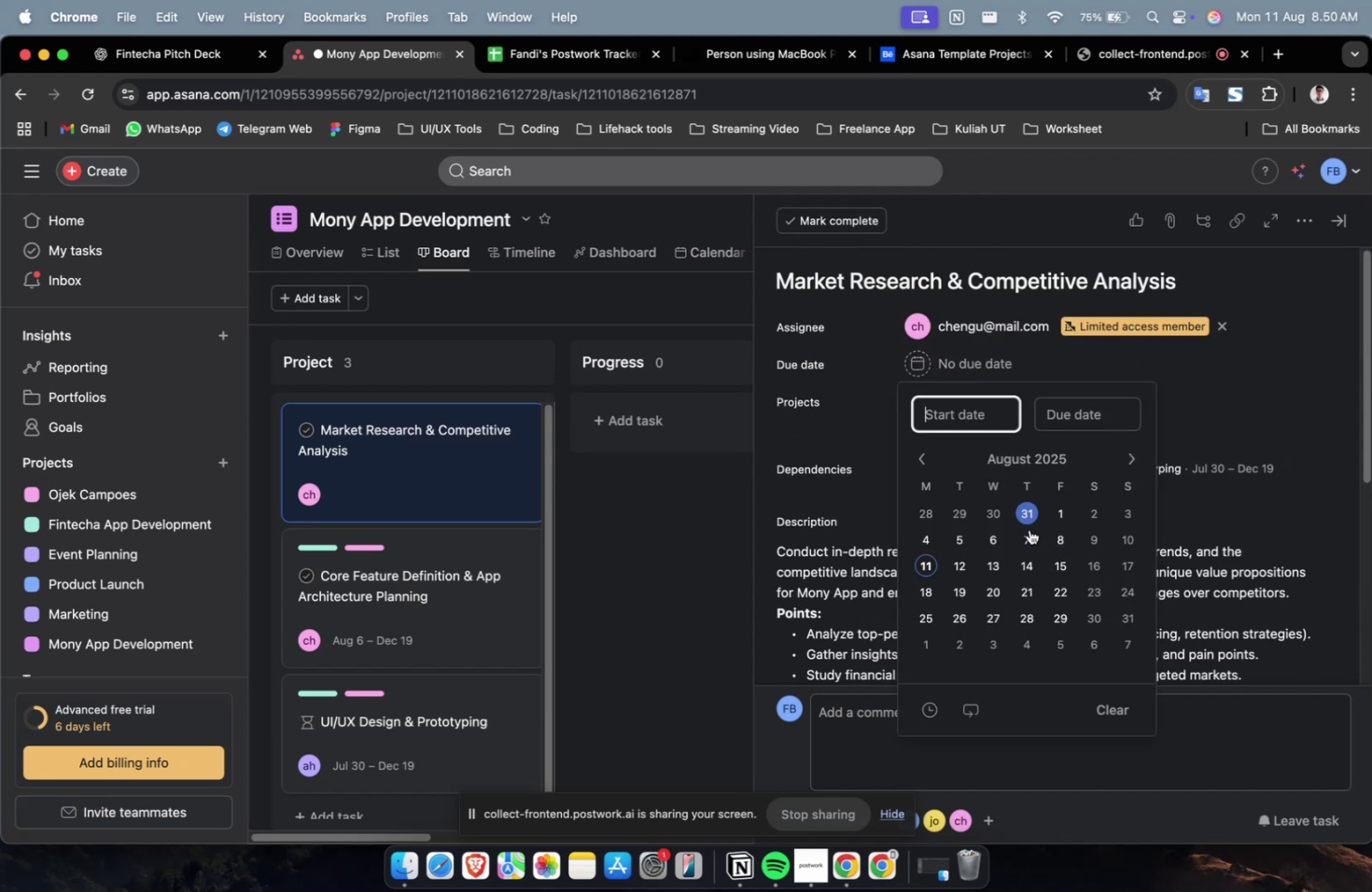 
triple_click([1029, 535])
 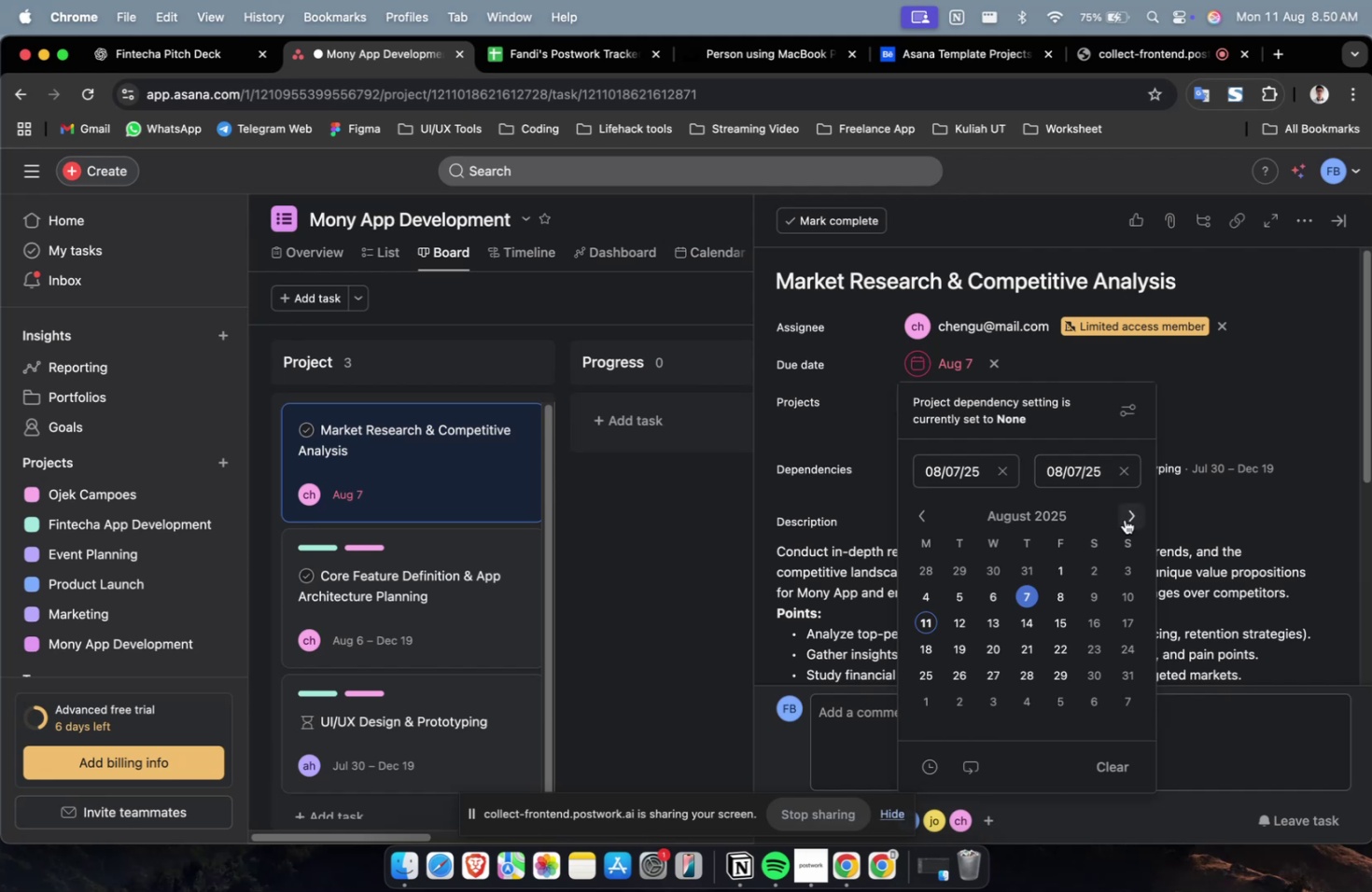 
double_click([1125, 519])
 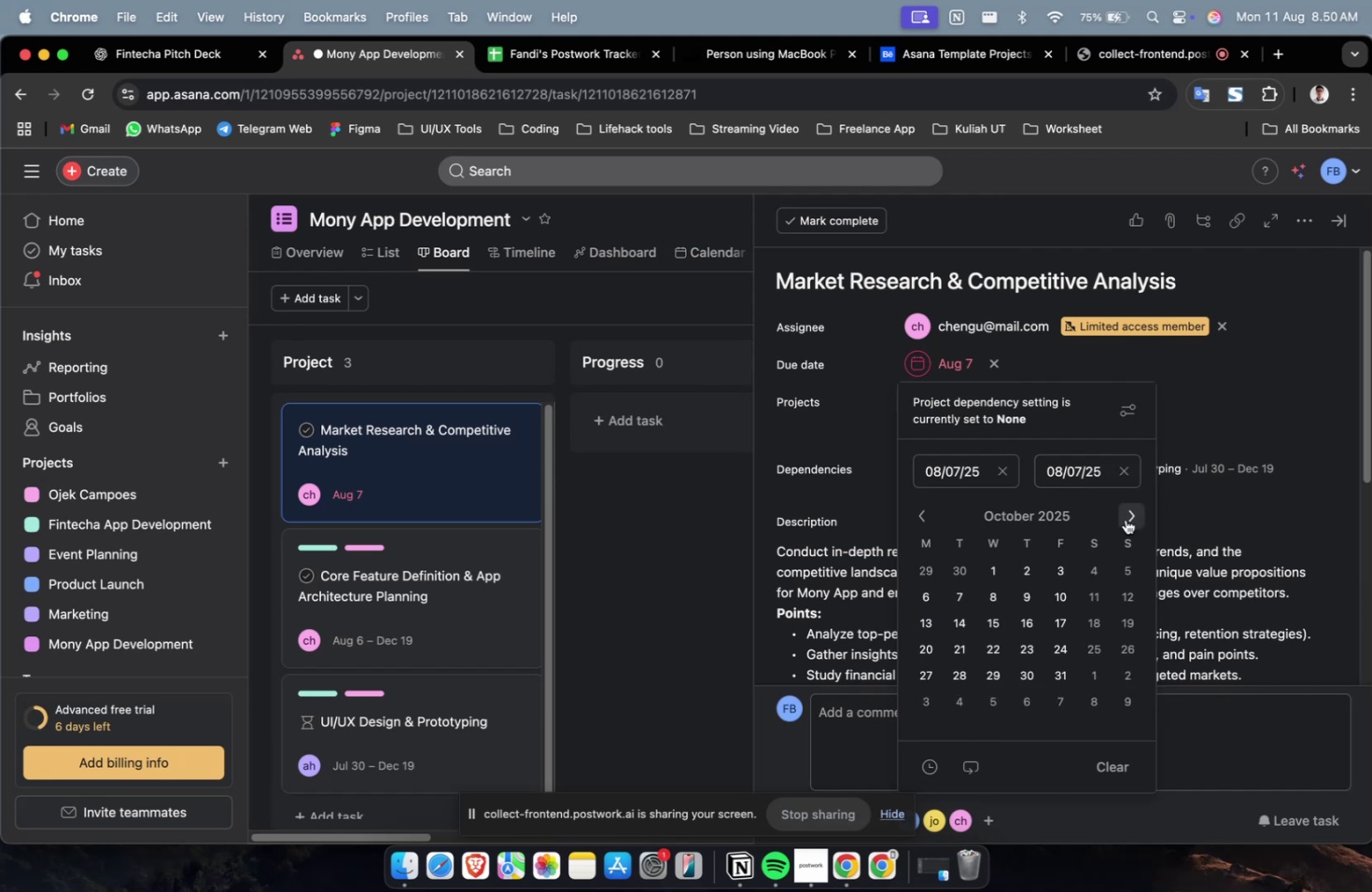 
triple_click([1125, 519])
 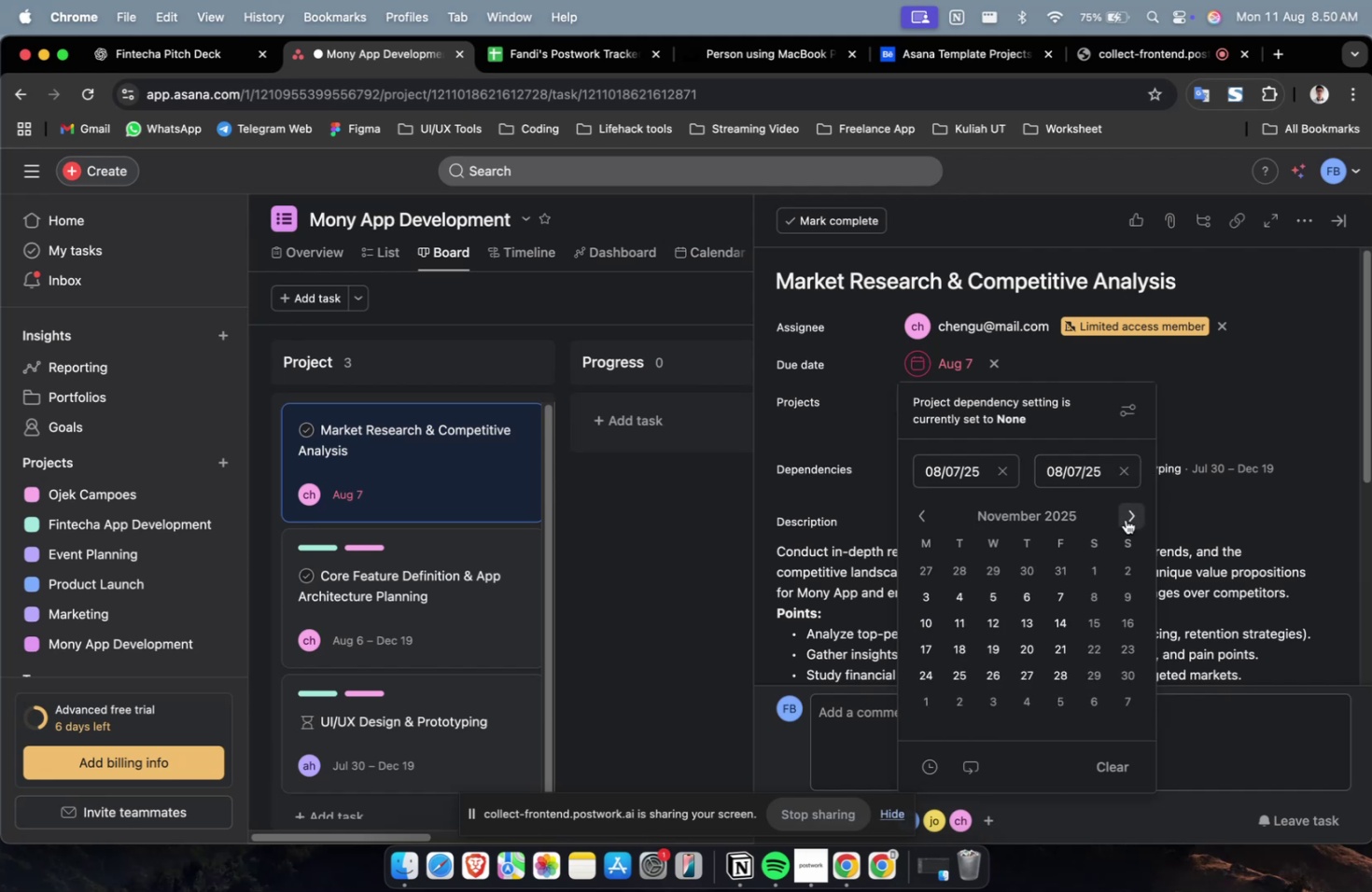 
triple_click([1125, 519])
 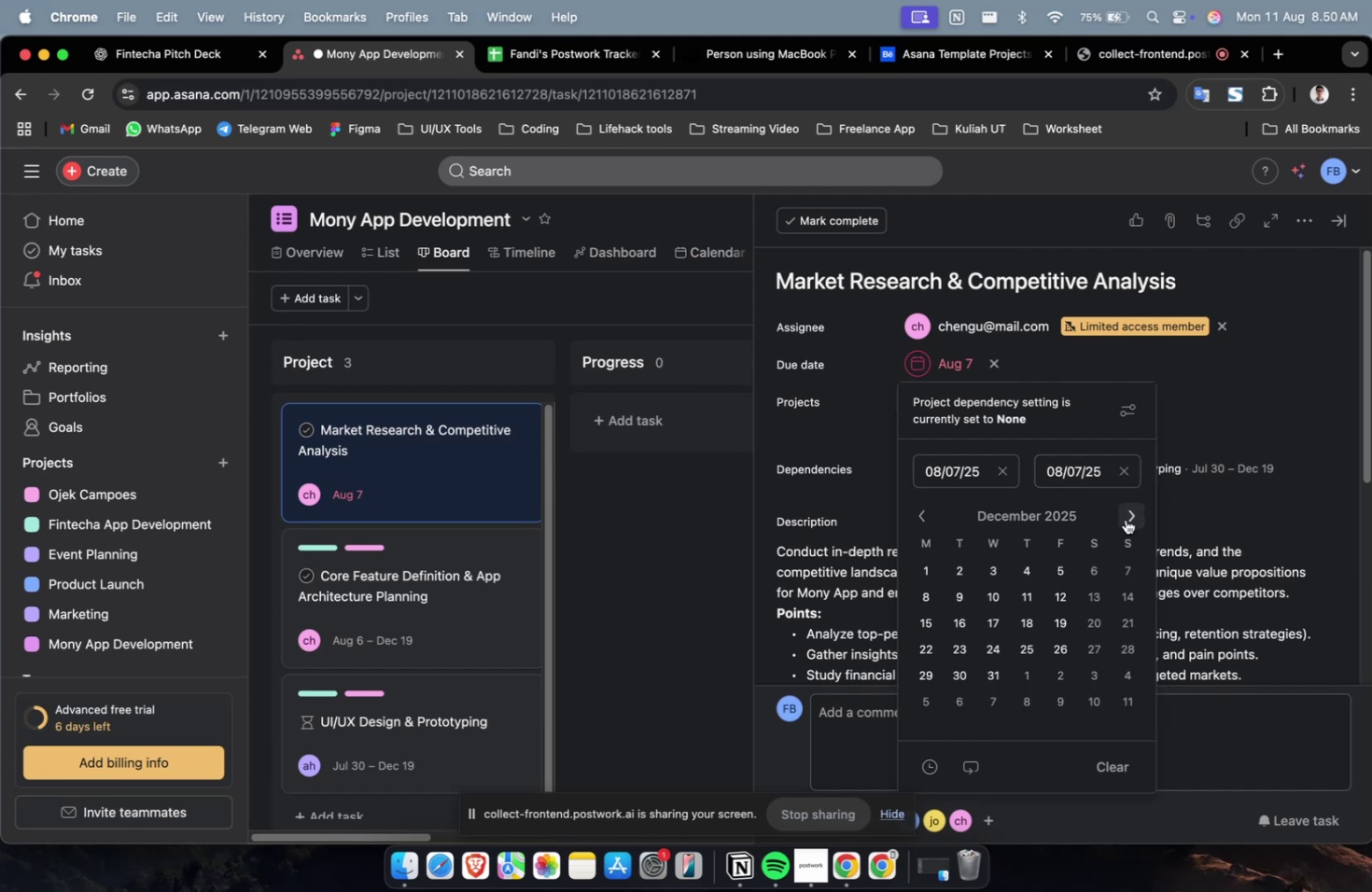 
triple_click([1125, 519])
 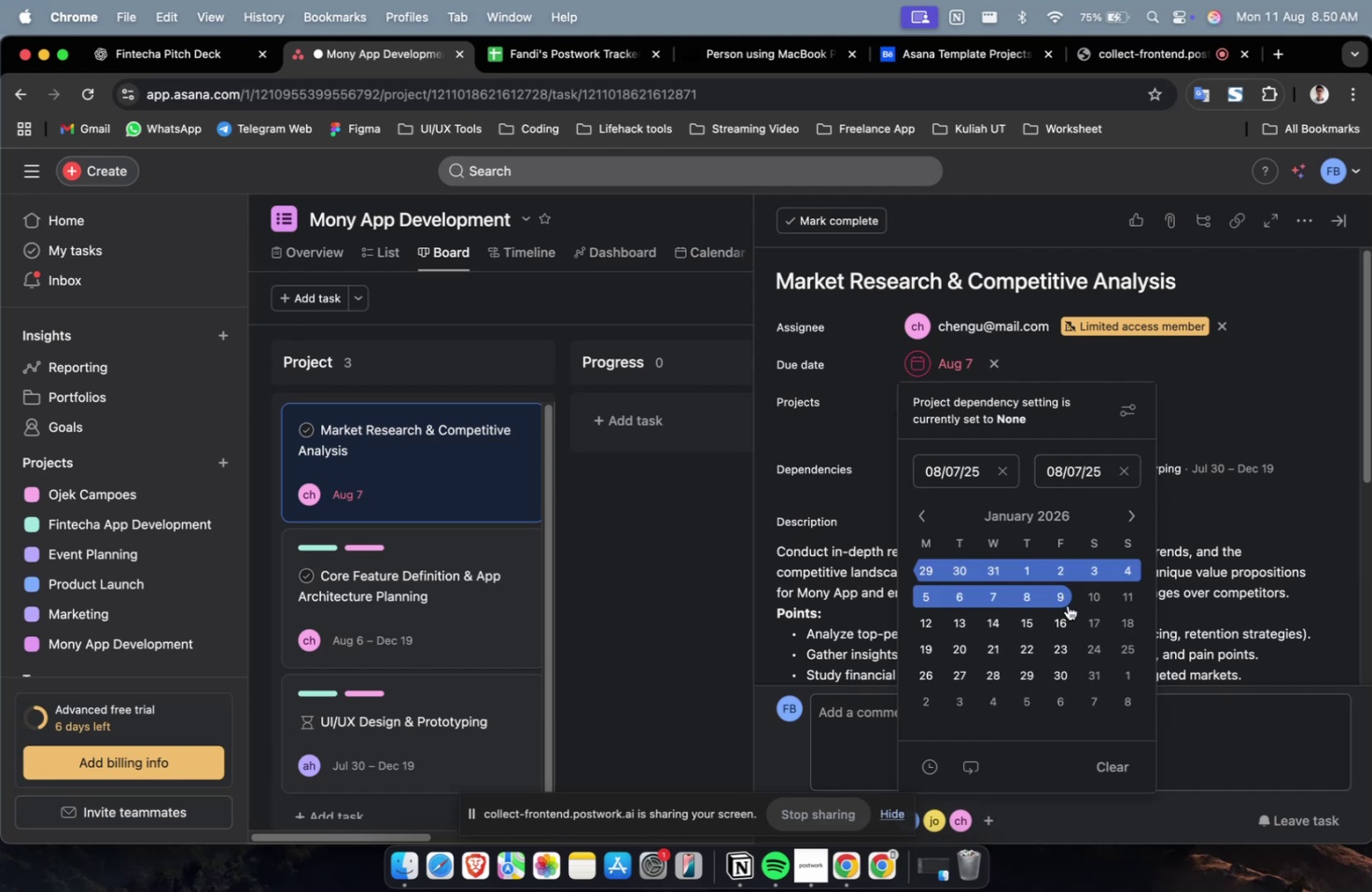 
triple_click([1067, 605])
 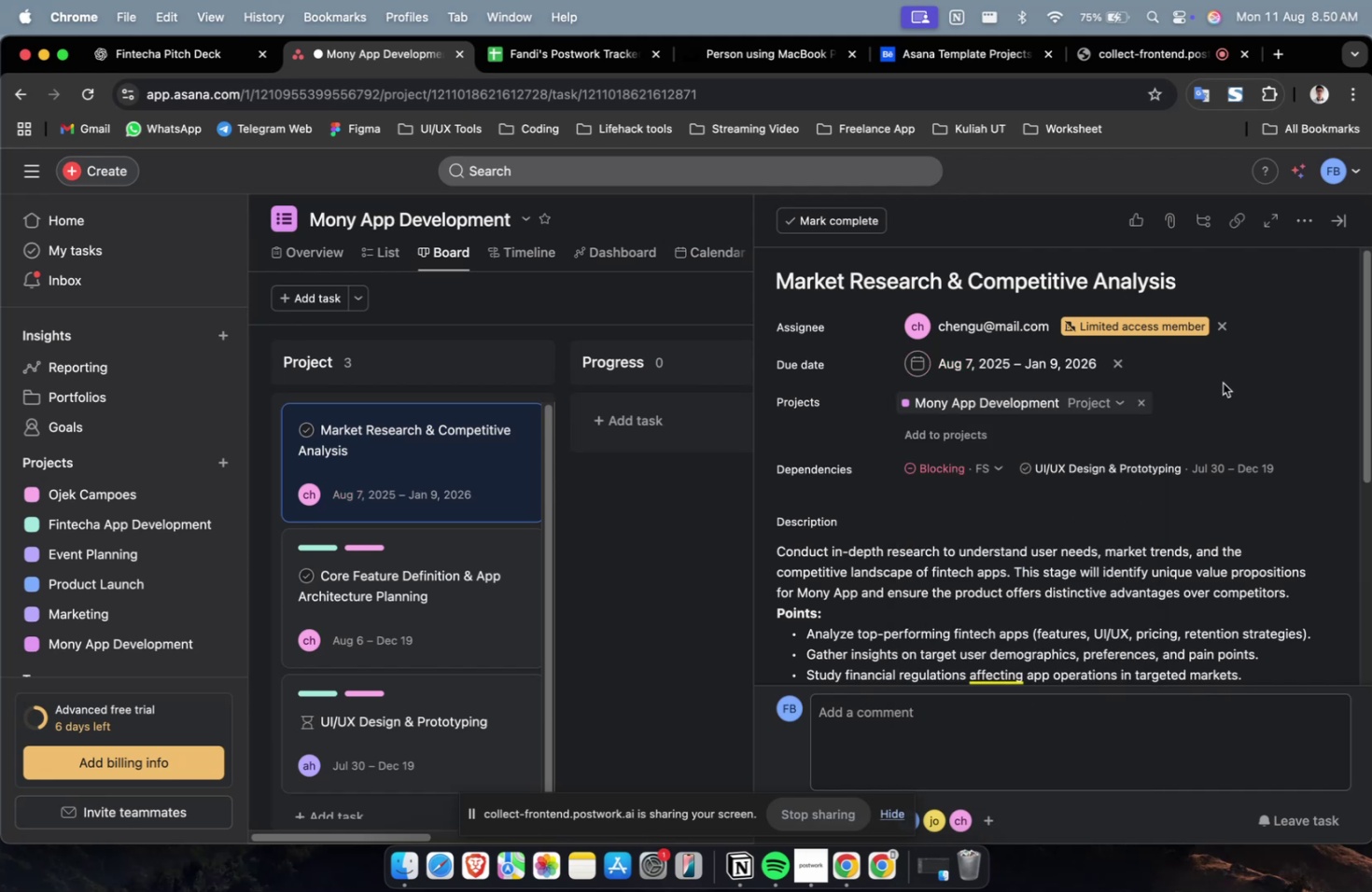 
wait(6.17)
 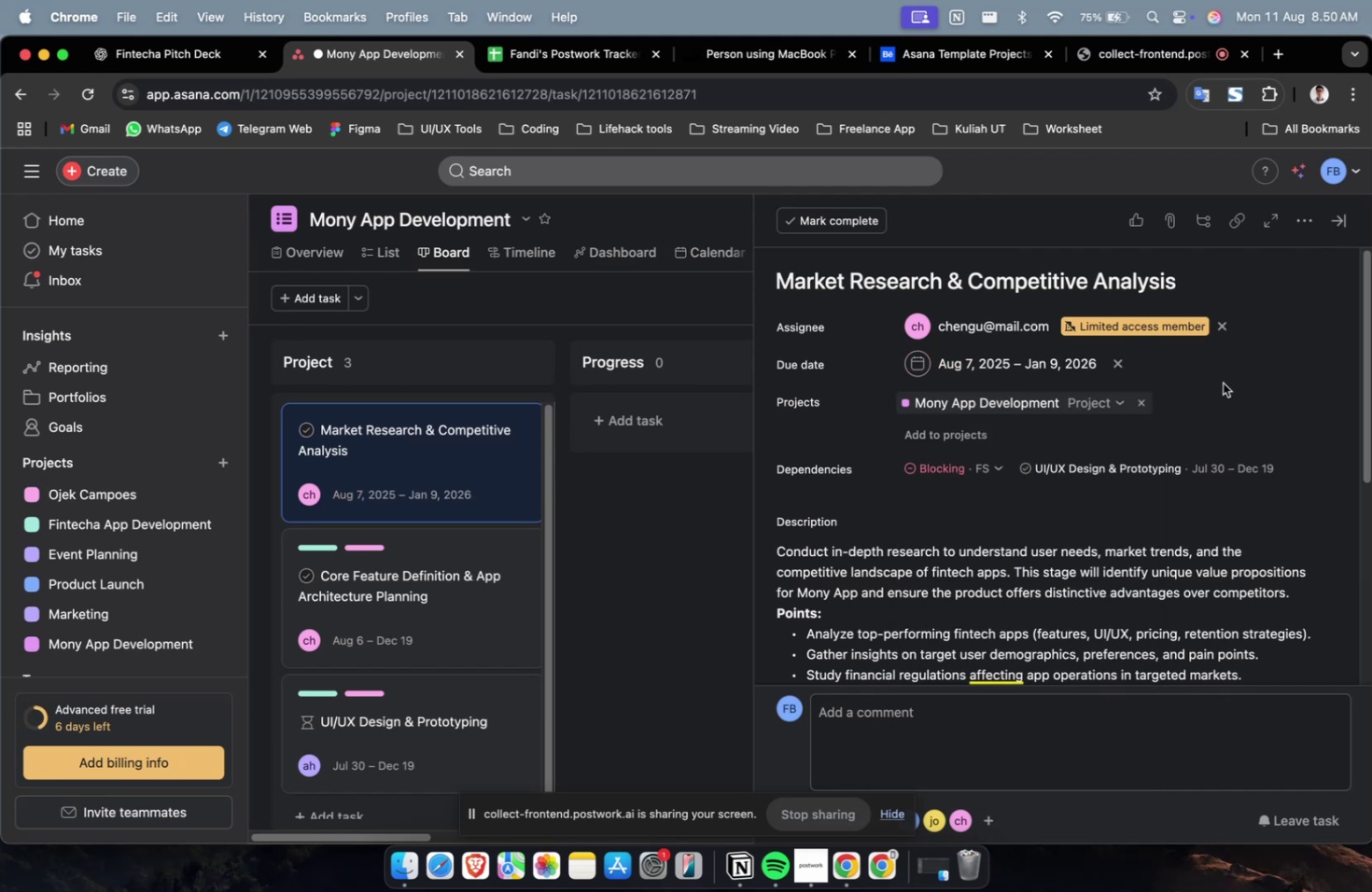 
left_click([940, 440])
 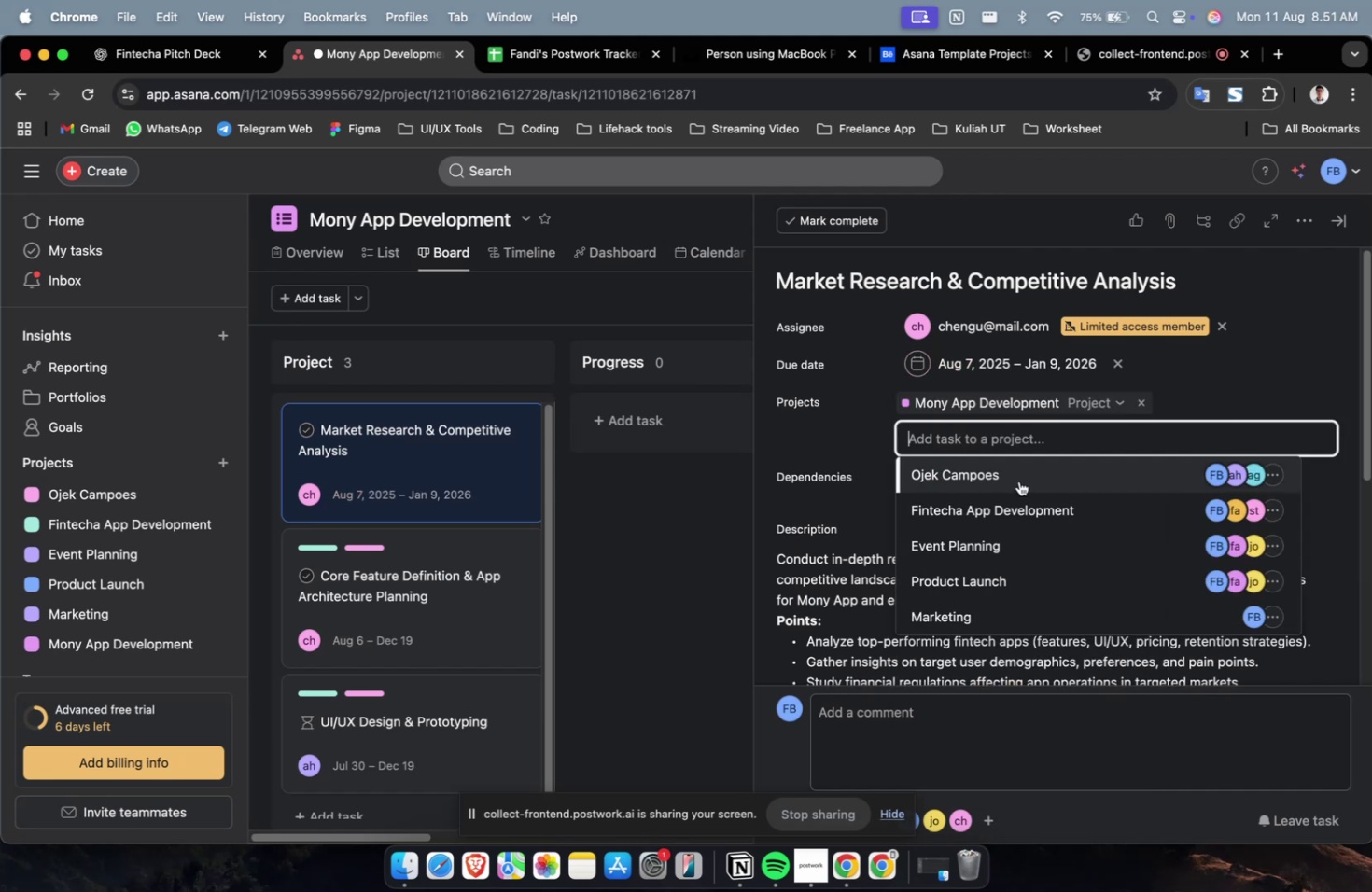 
double_click([1020, 479])
 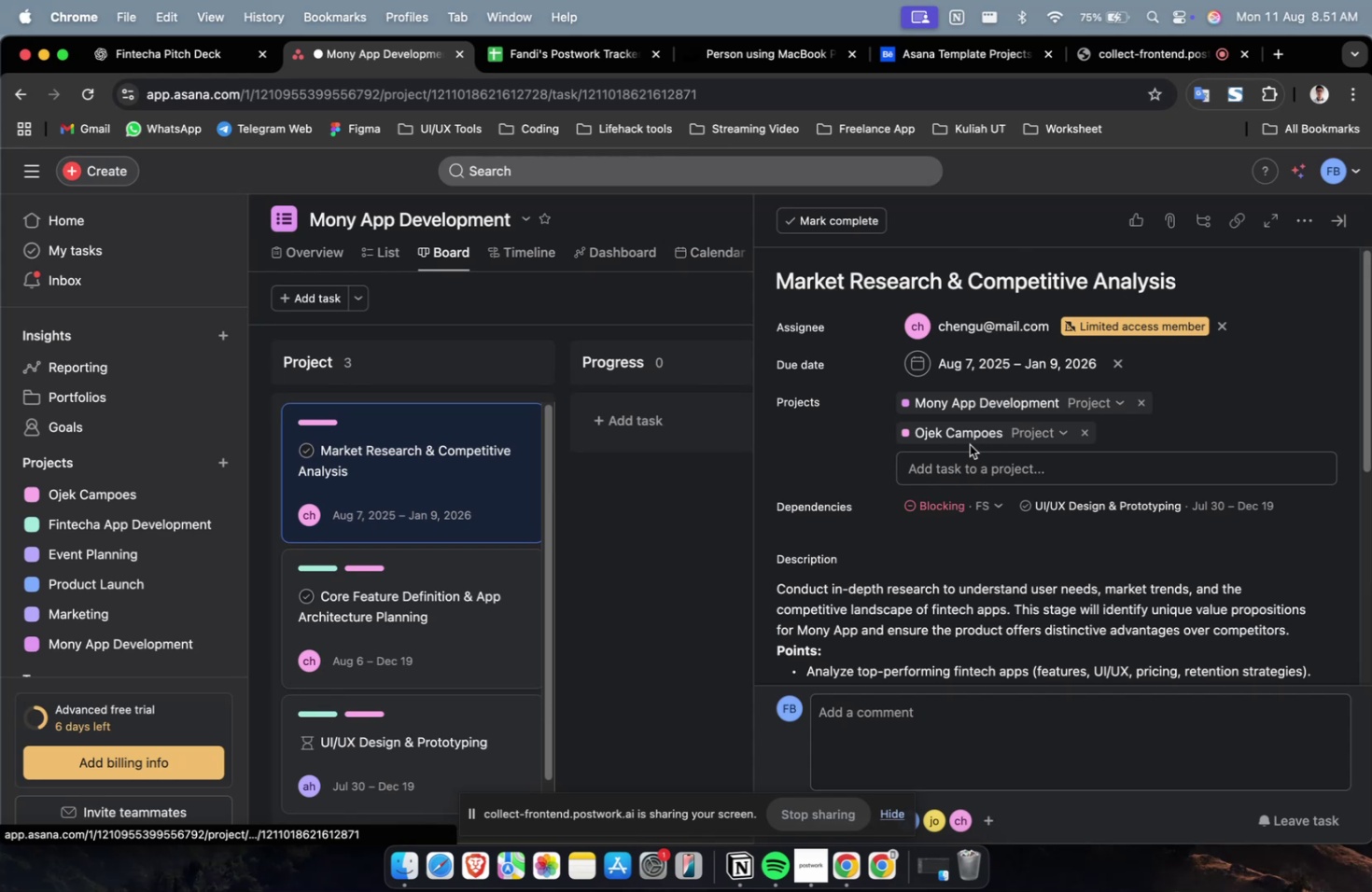 
left_click([968, 467])
 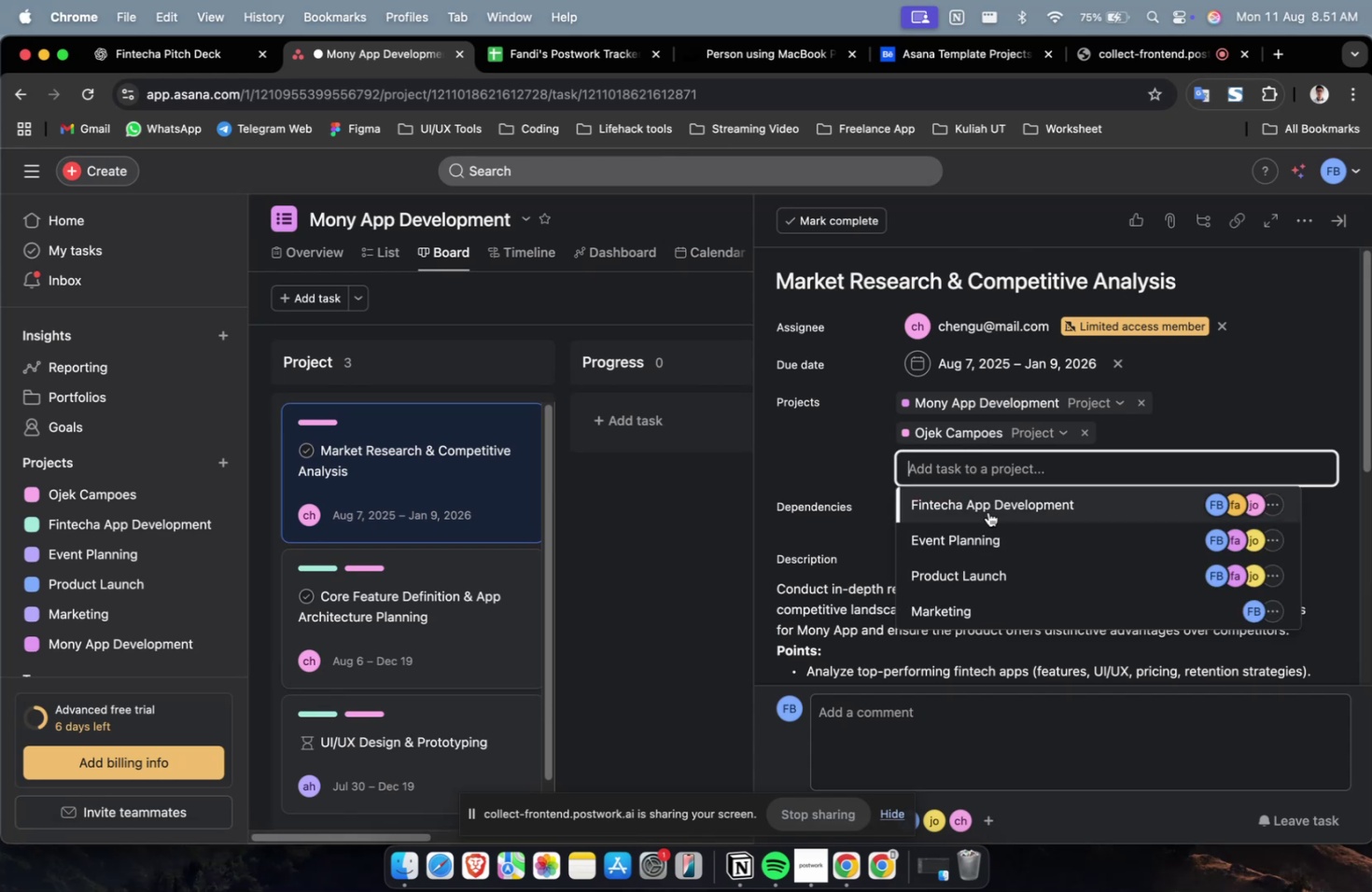 
double_click([987, 511])
 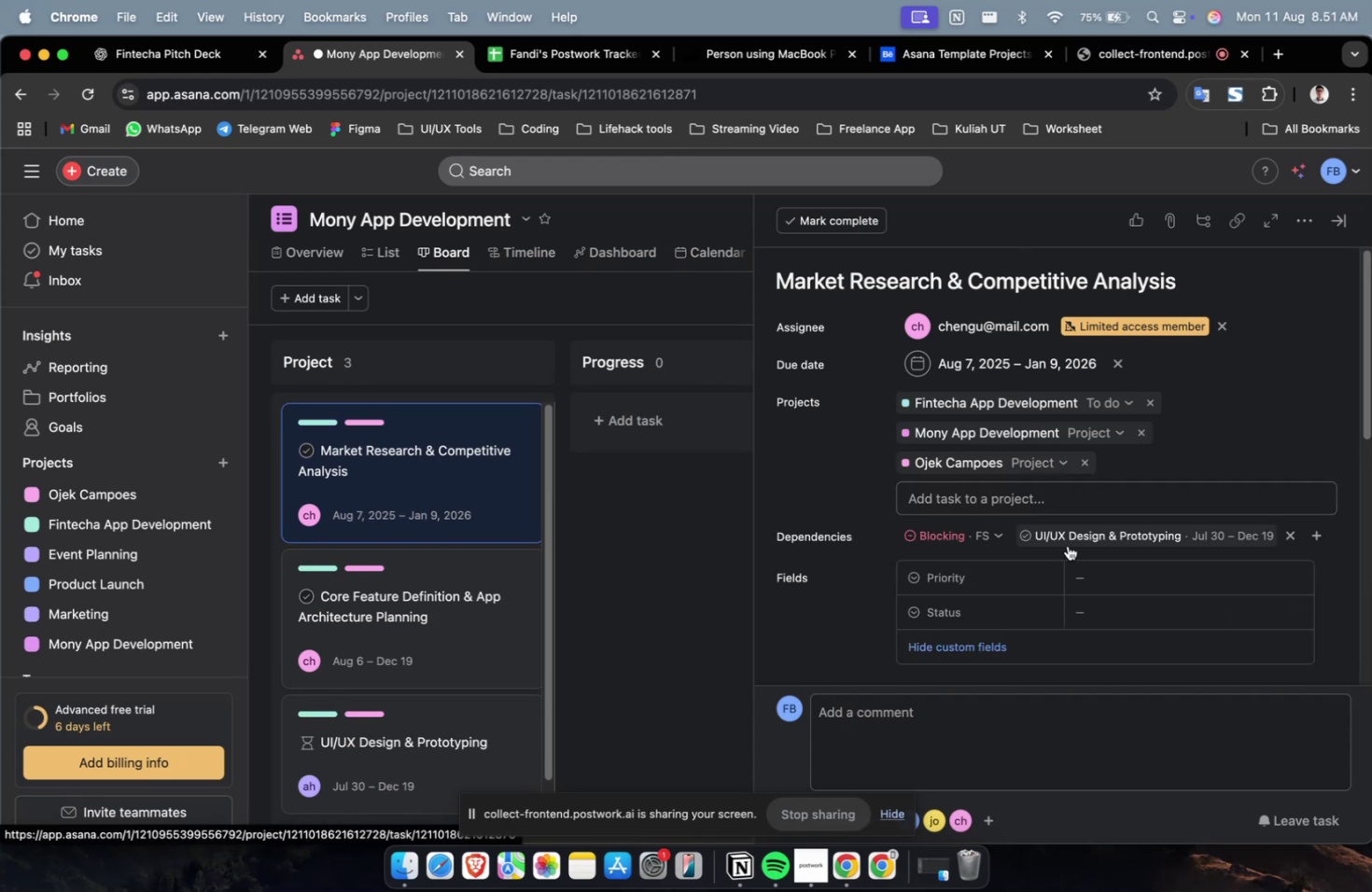 
left_click([1099, 559])
 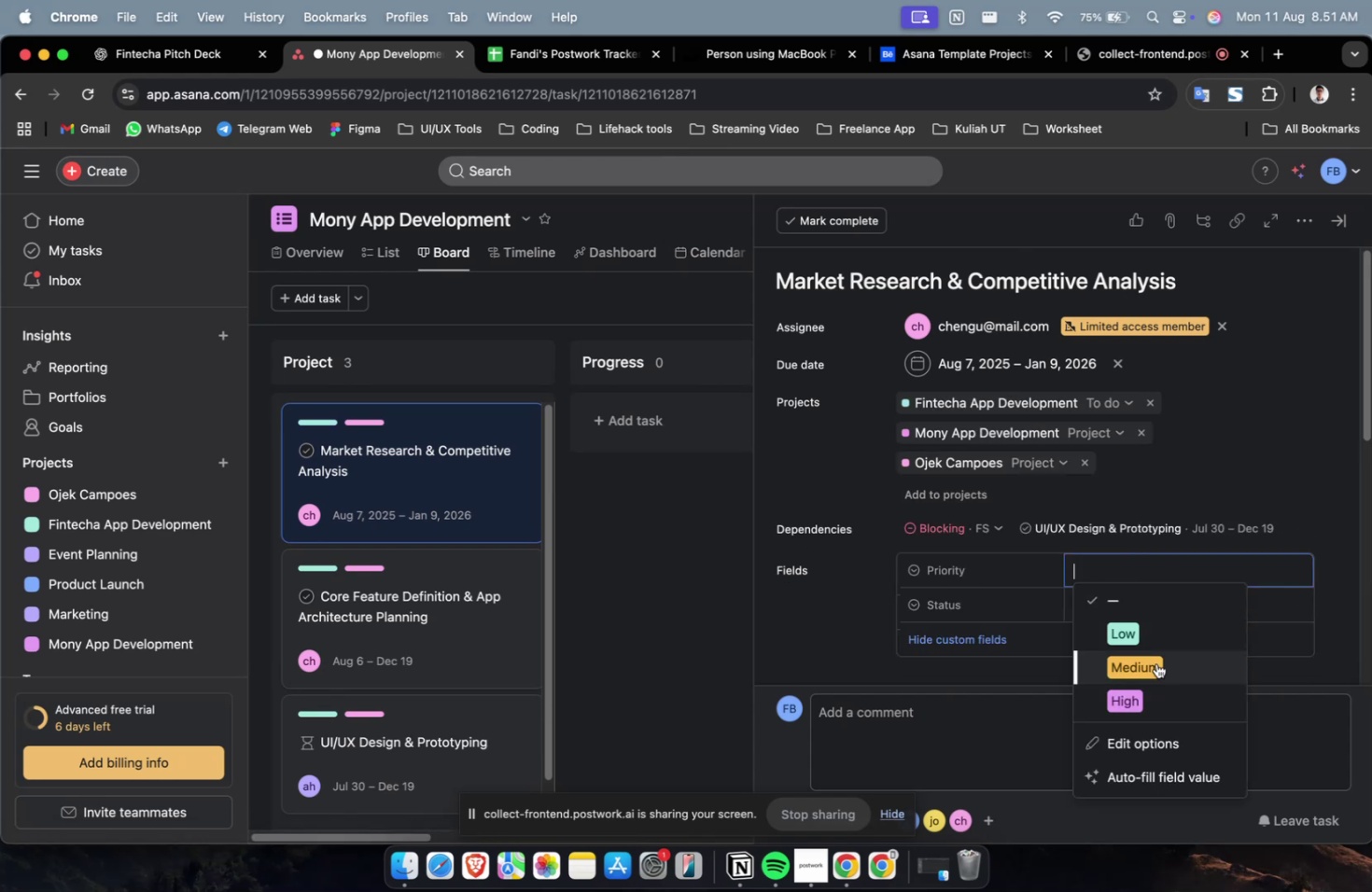 
left_click([1158, 691])
 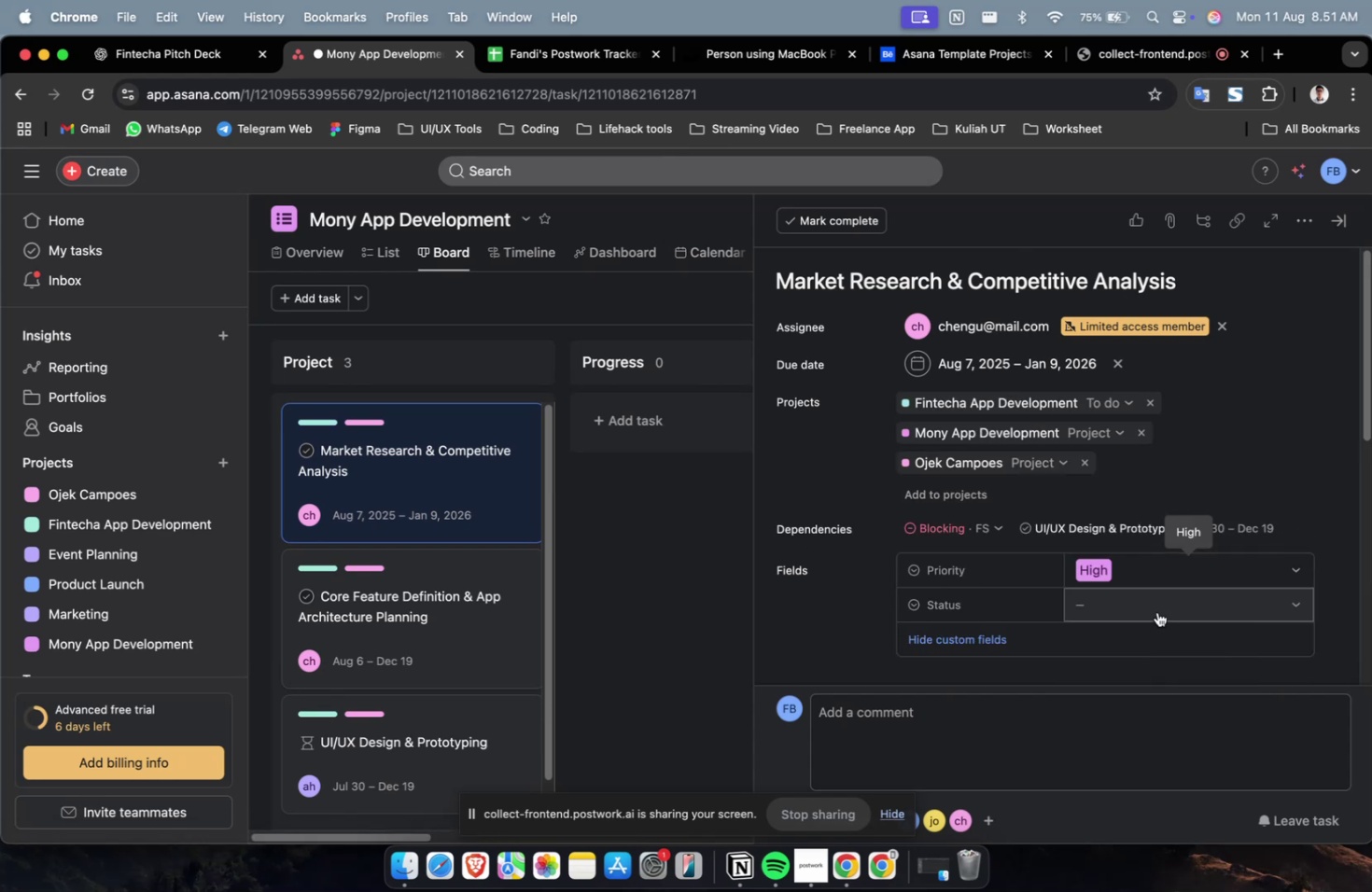 
double_click([1156, 604])
 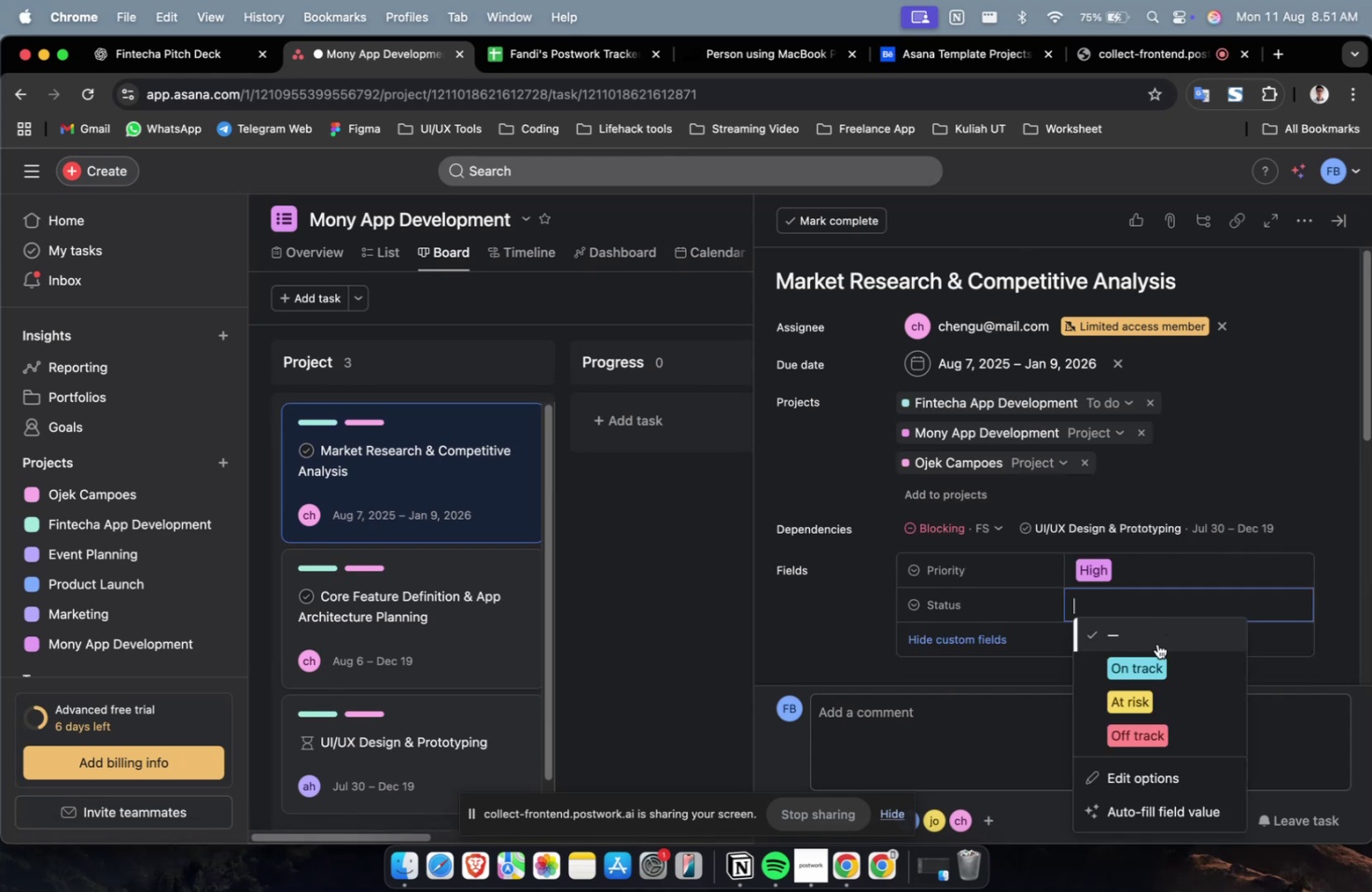 
triple_click([1156, 659])
 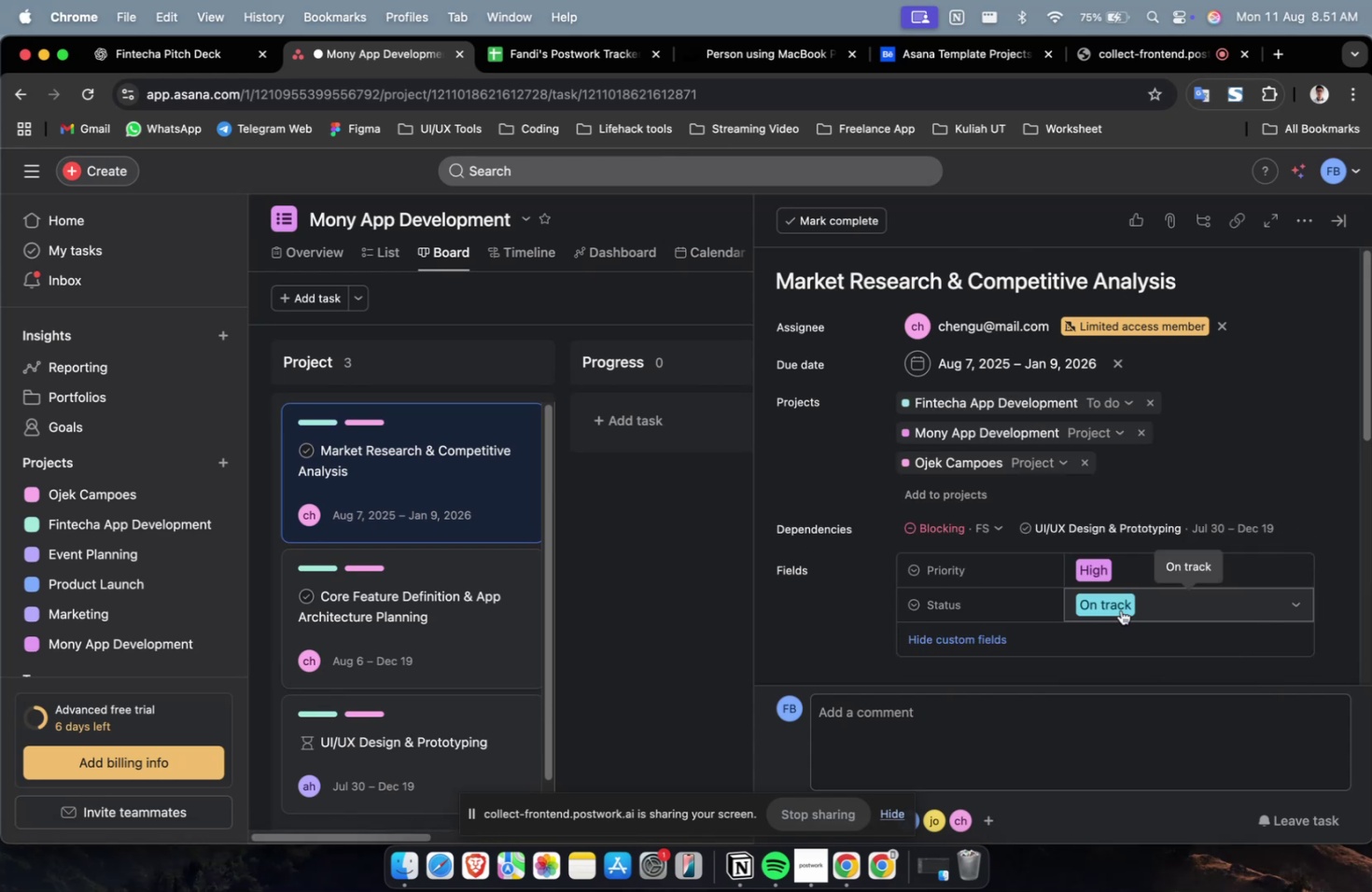 
scroll: coordinate [1097, 575], scroll_direction: up, amount: 12.0
 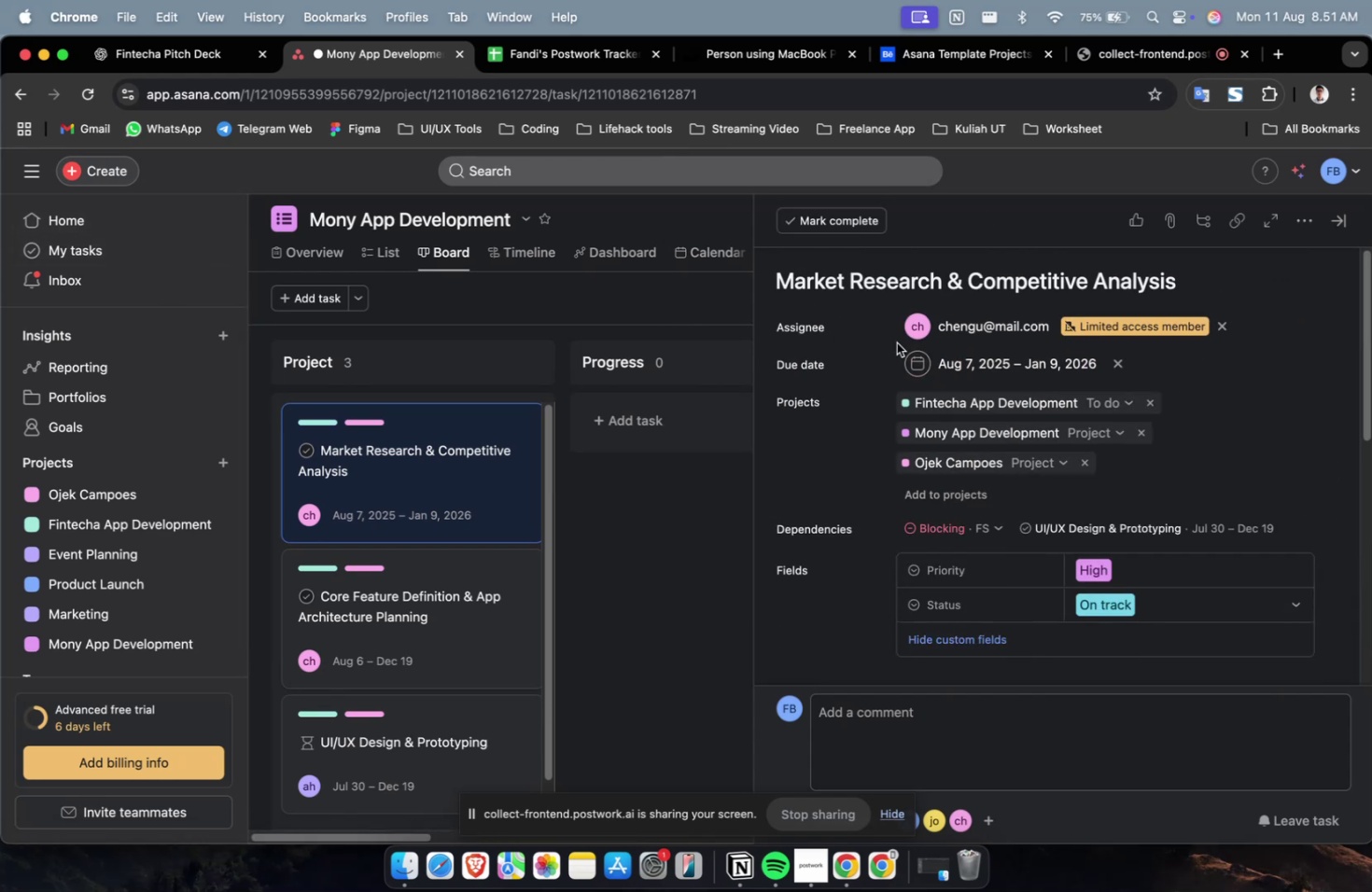 
left_click([902, 294])
 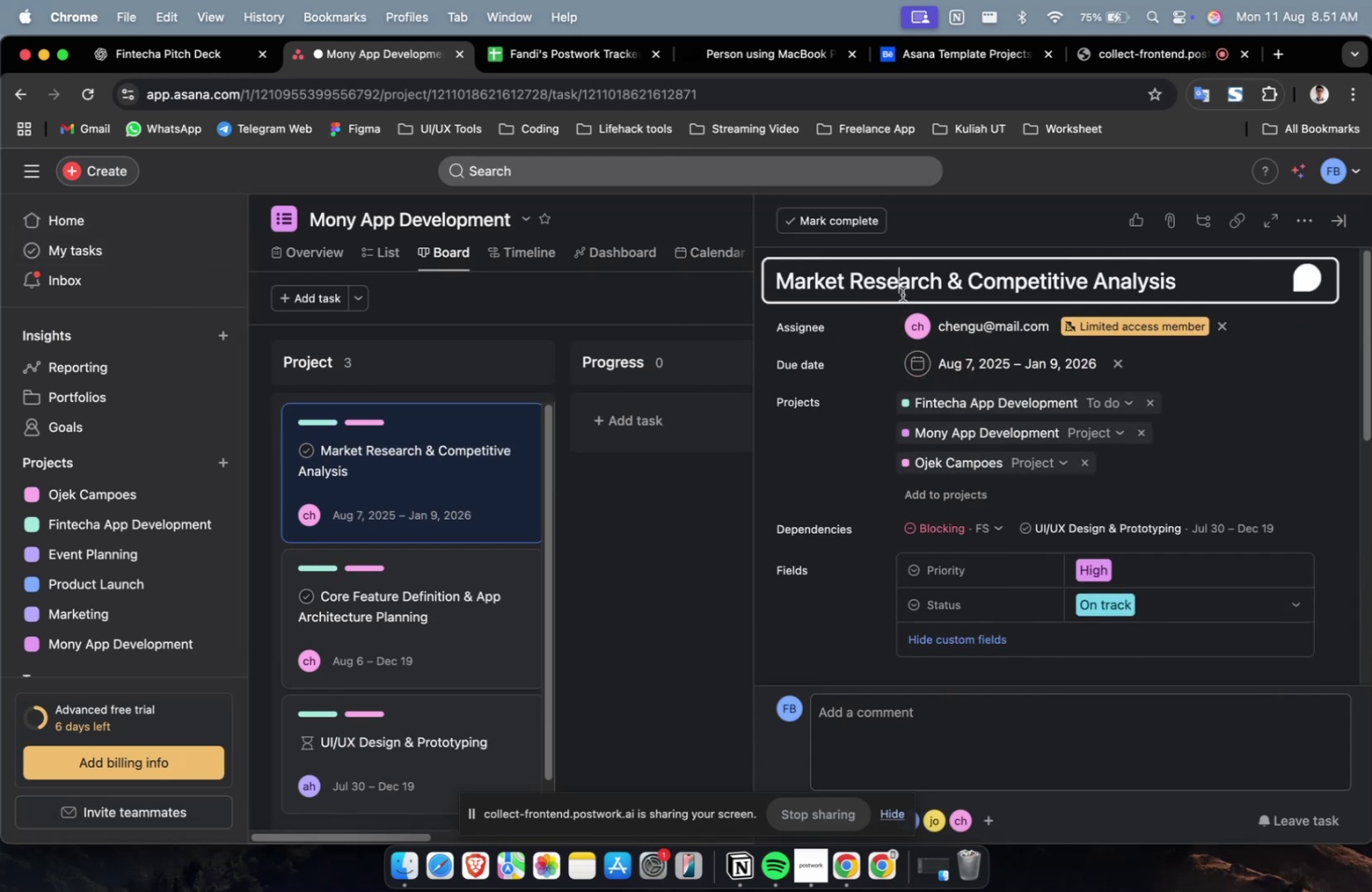 
key(Meta+A)
 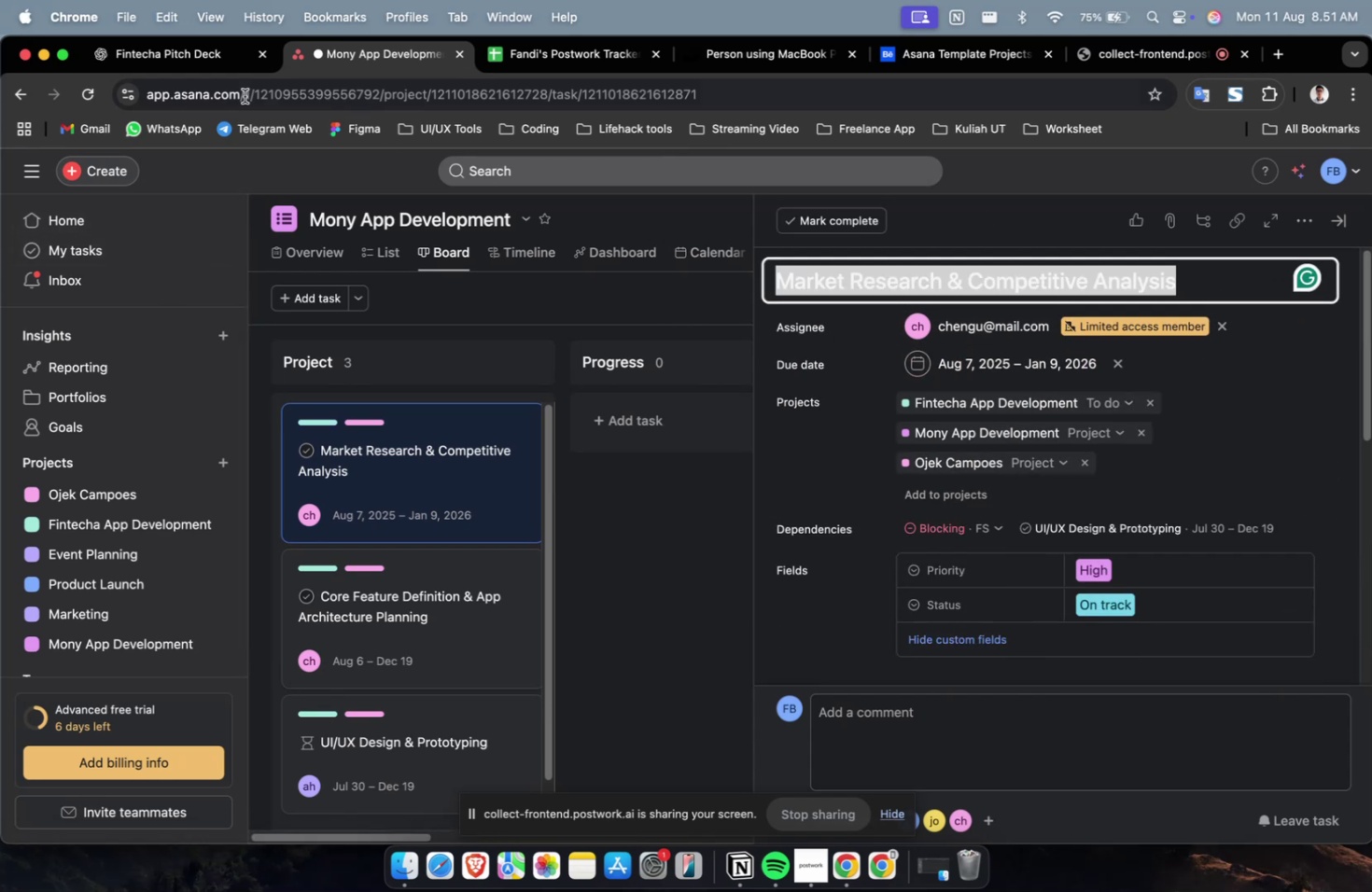 
key(Meta+C)
 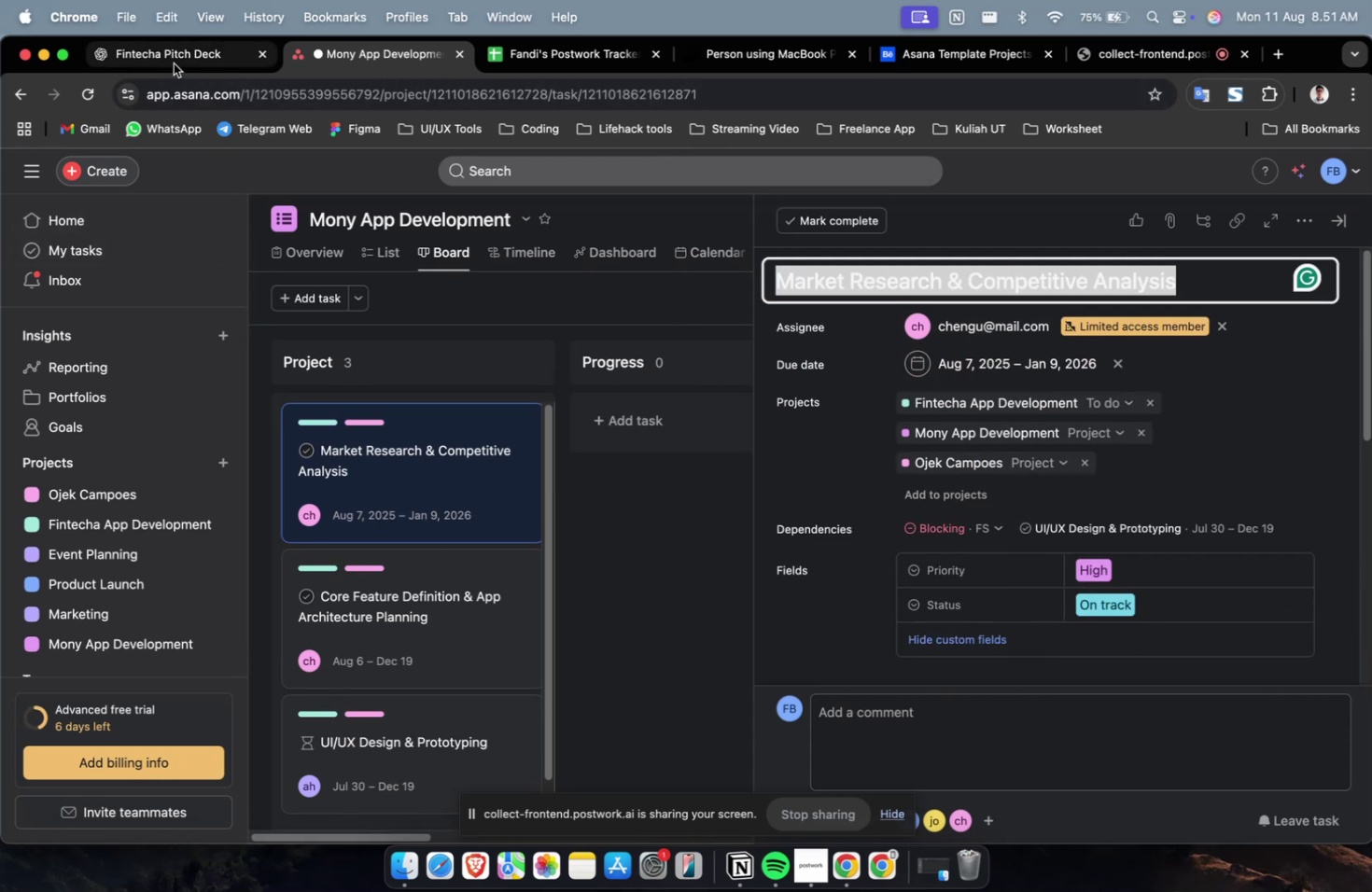 
left_click([174, 62])
 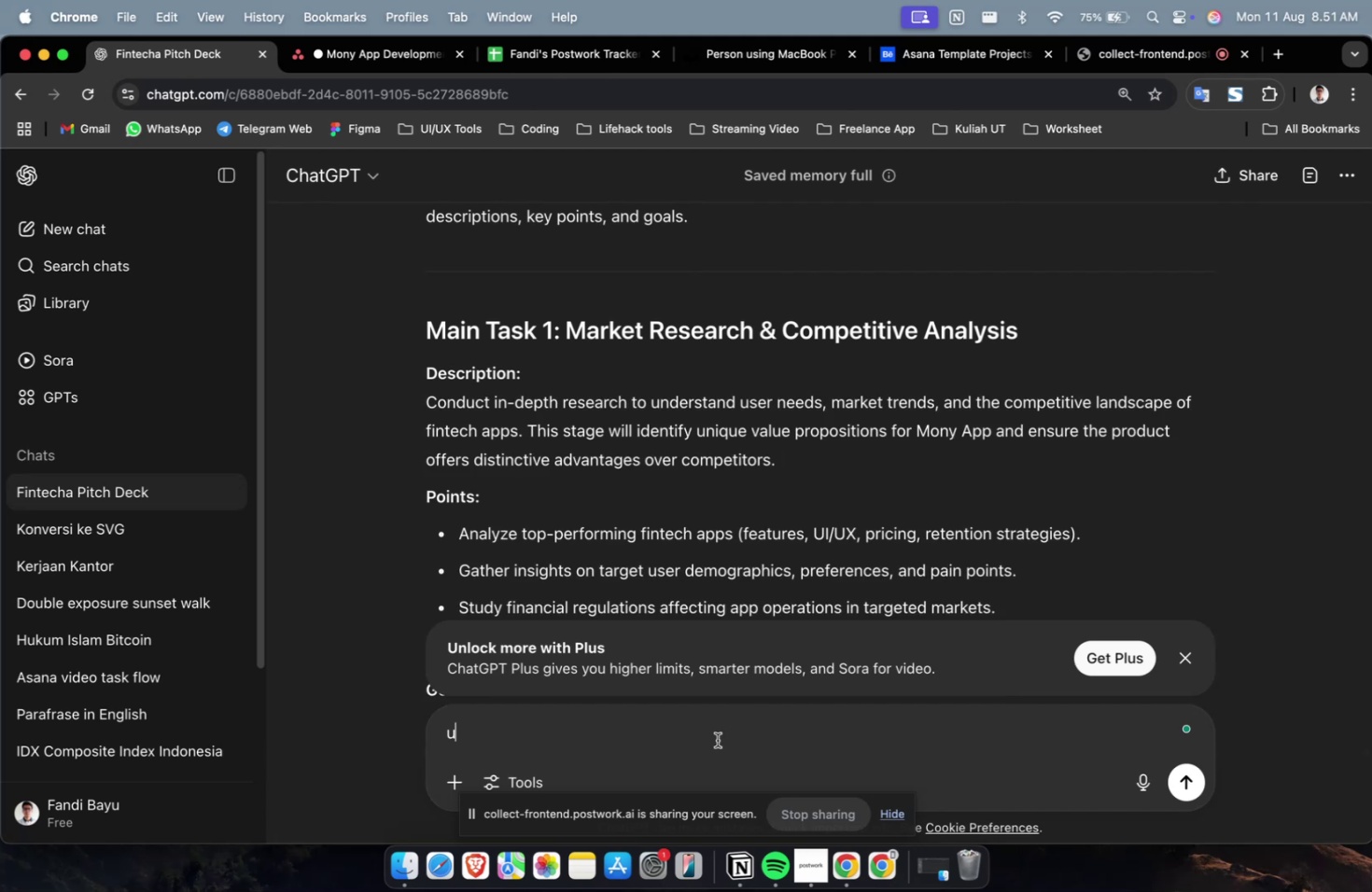 
key(Backspace)
type(please create subtask for )
 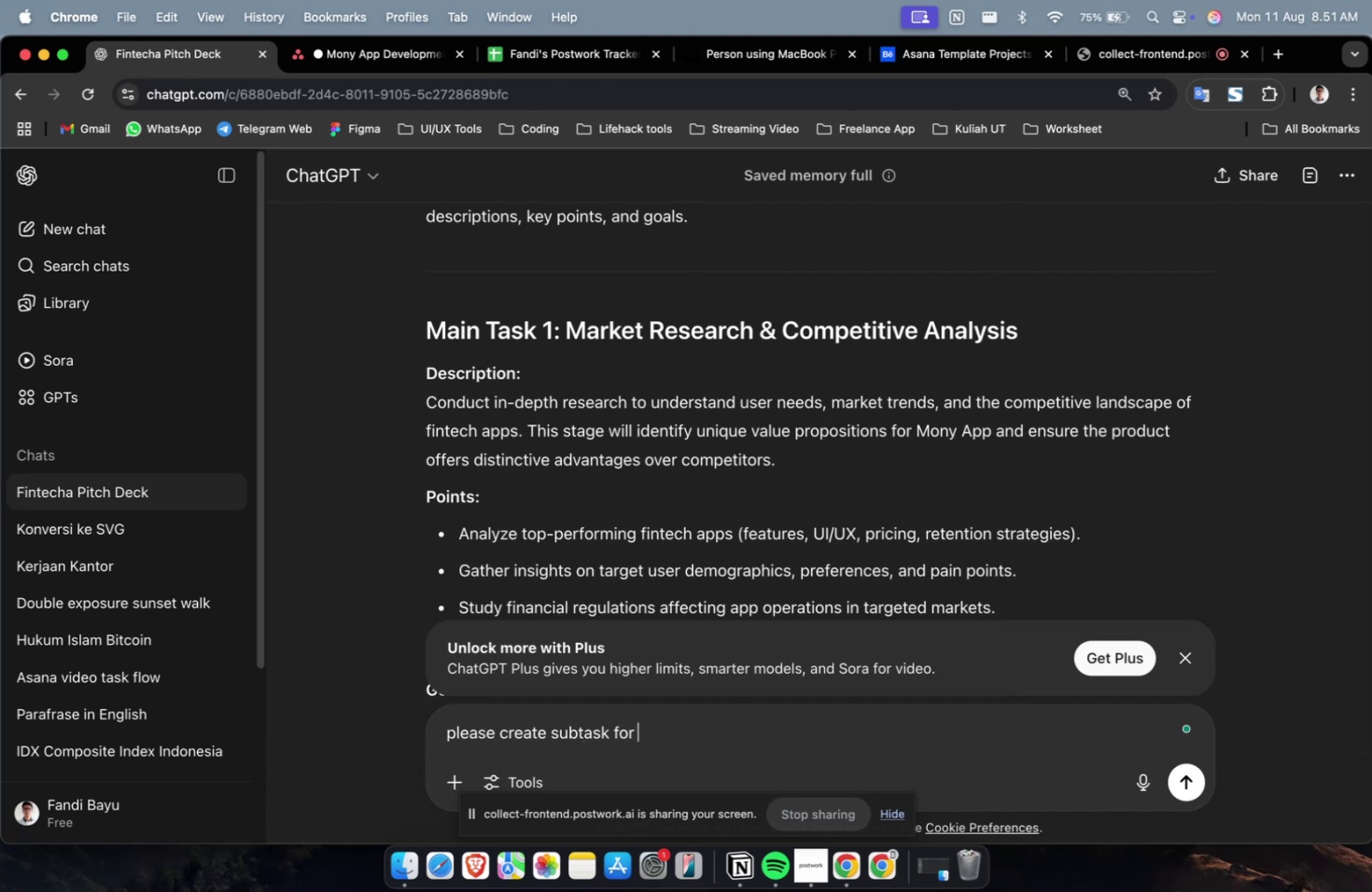 
key(Meta+CommandLeft)
 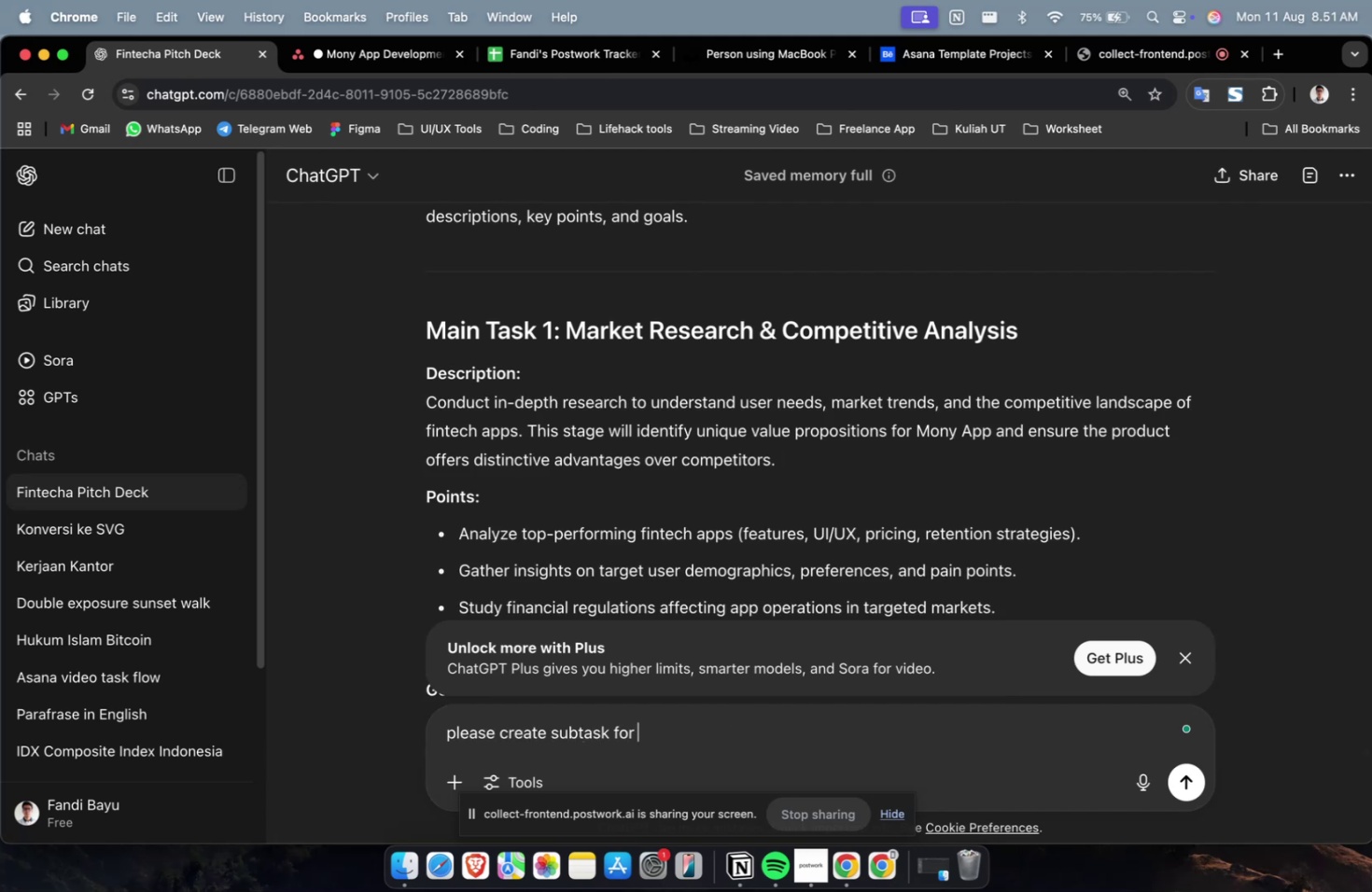 
key(Meta+V)
 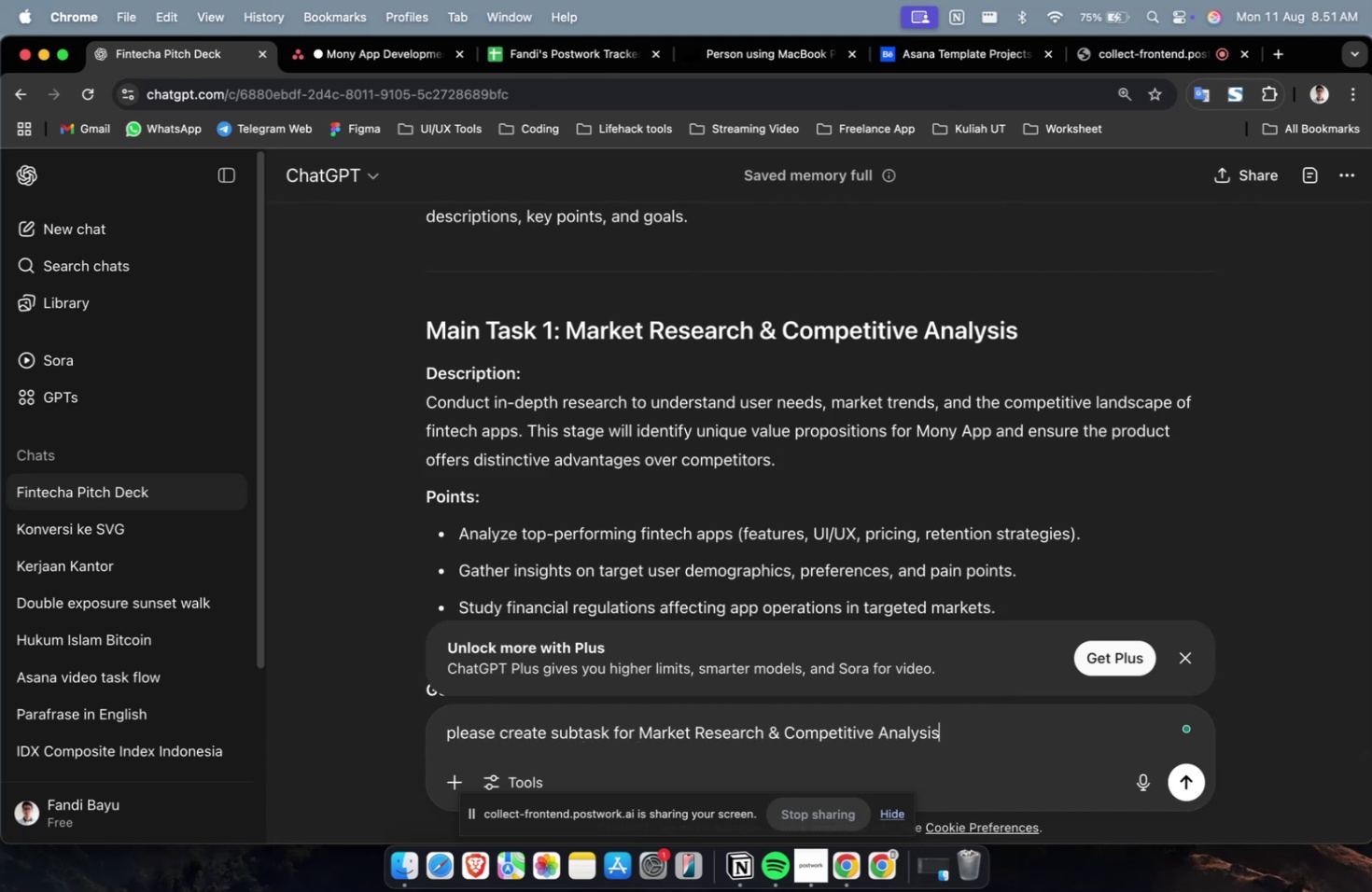 
key(Enter)
 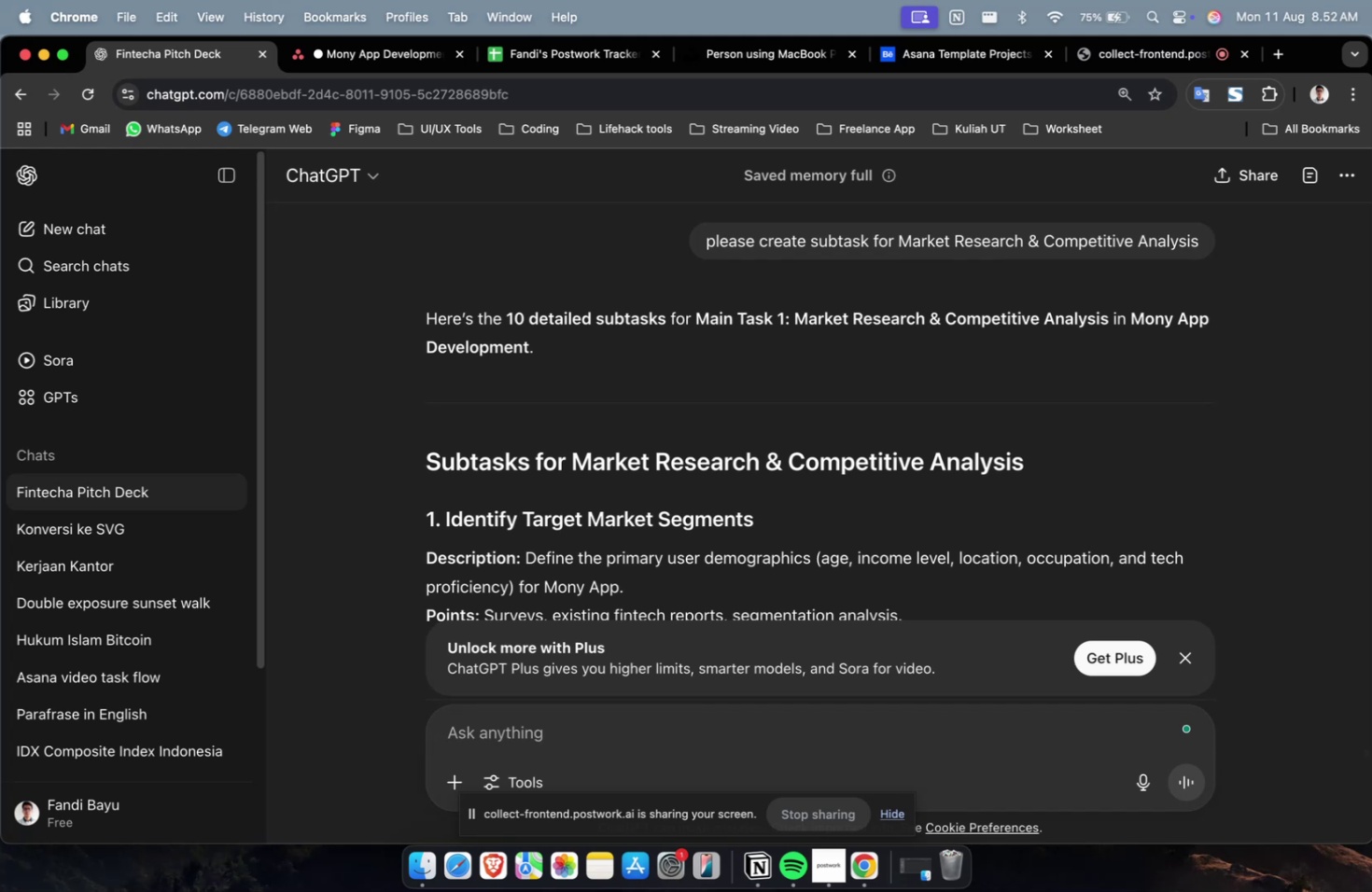 
wait(53.49)
 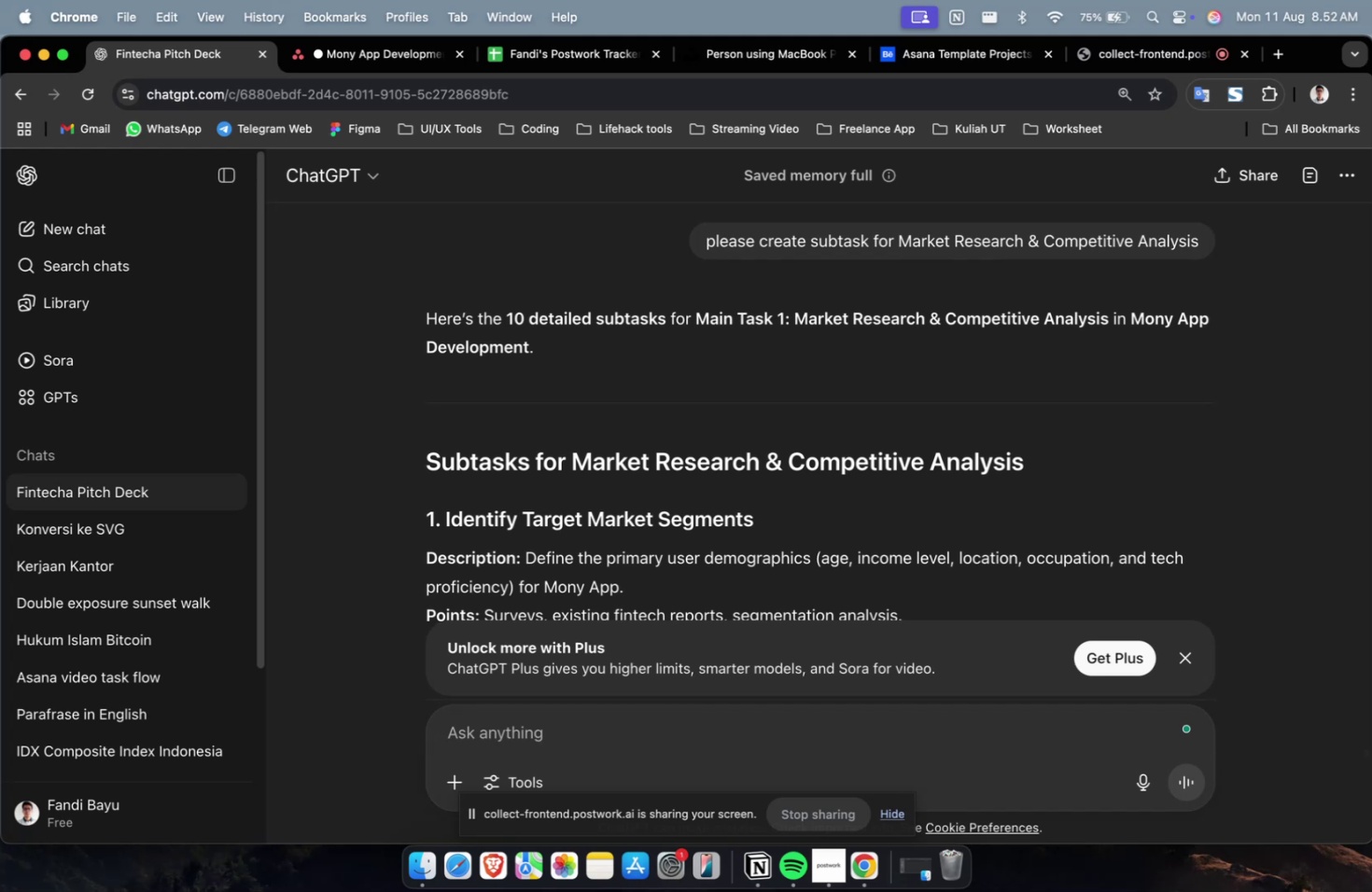 
scroll: coordinate [758, 602], scroll_direction: down, amount: 18.0
 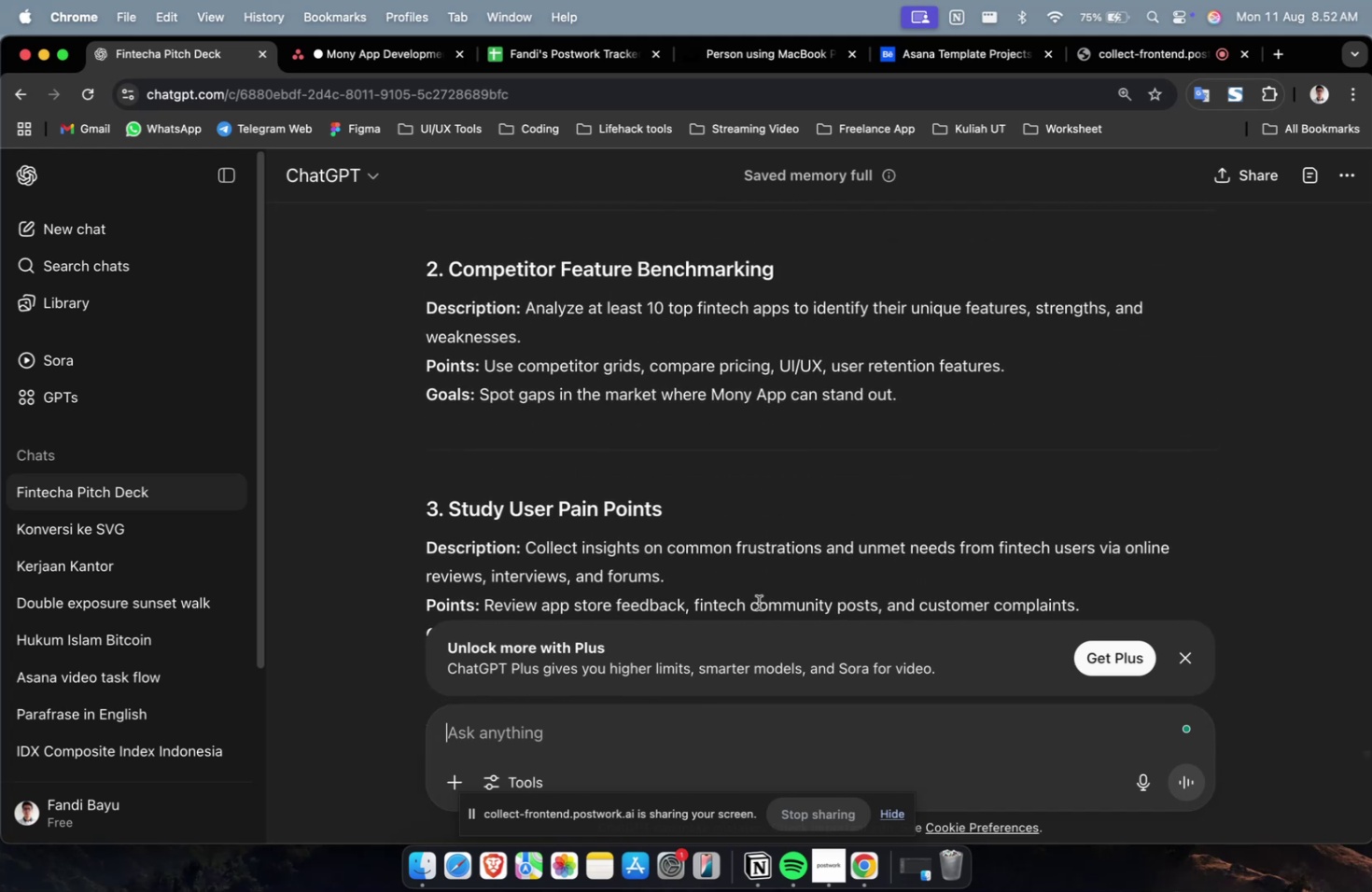 
scroll: coordinate [758, 602], scroll_direction: up, amount: 14.0
 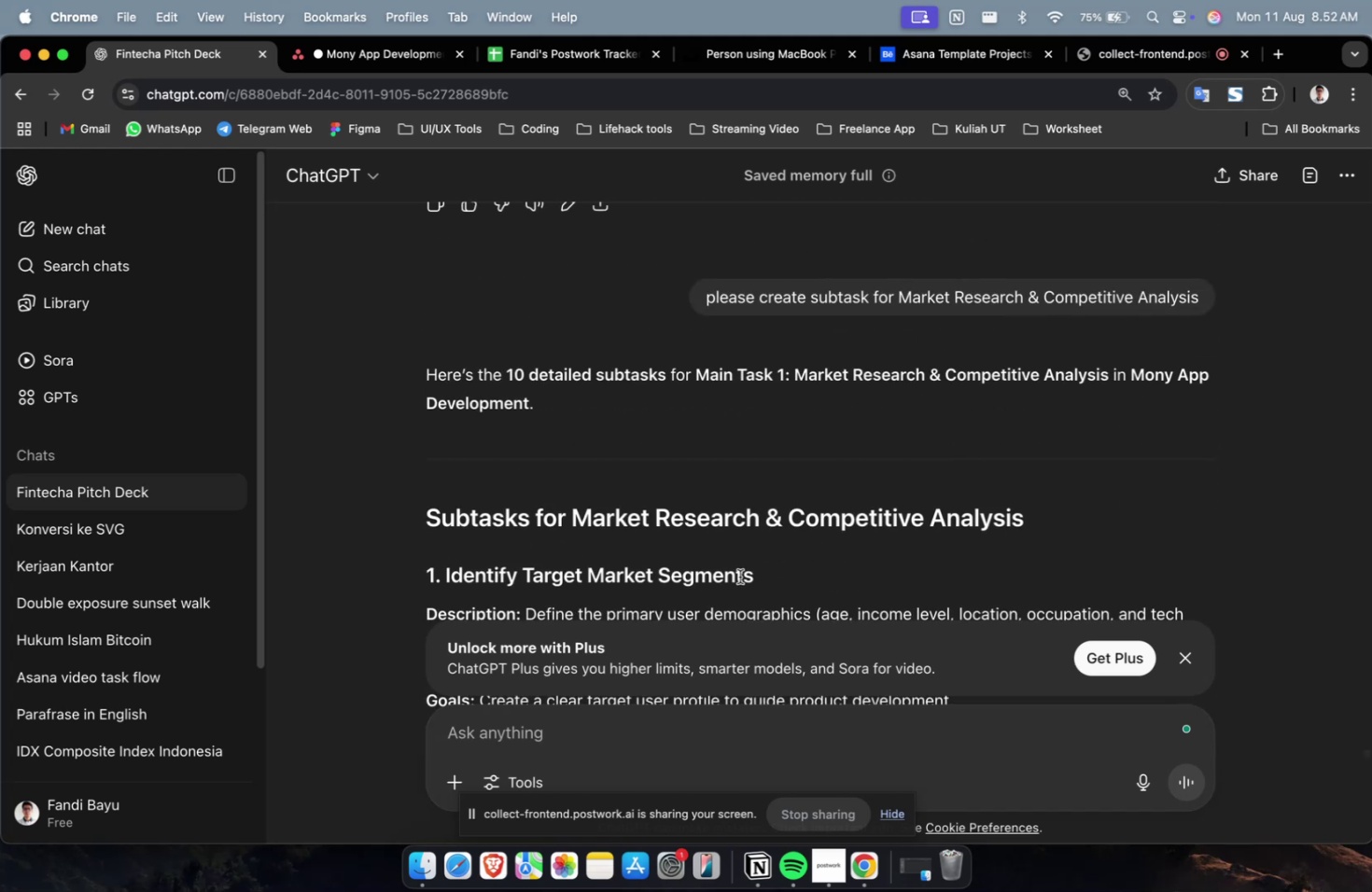 
left_click_drag(start_coordinate=[769, 575], to_coordinate=[446, 577])
 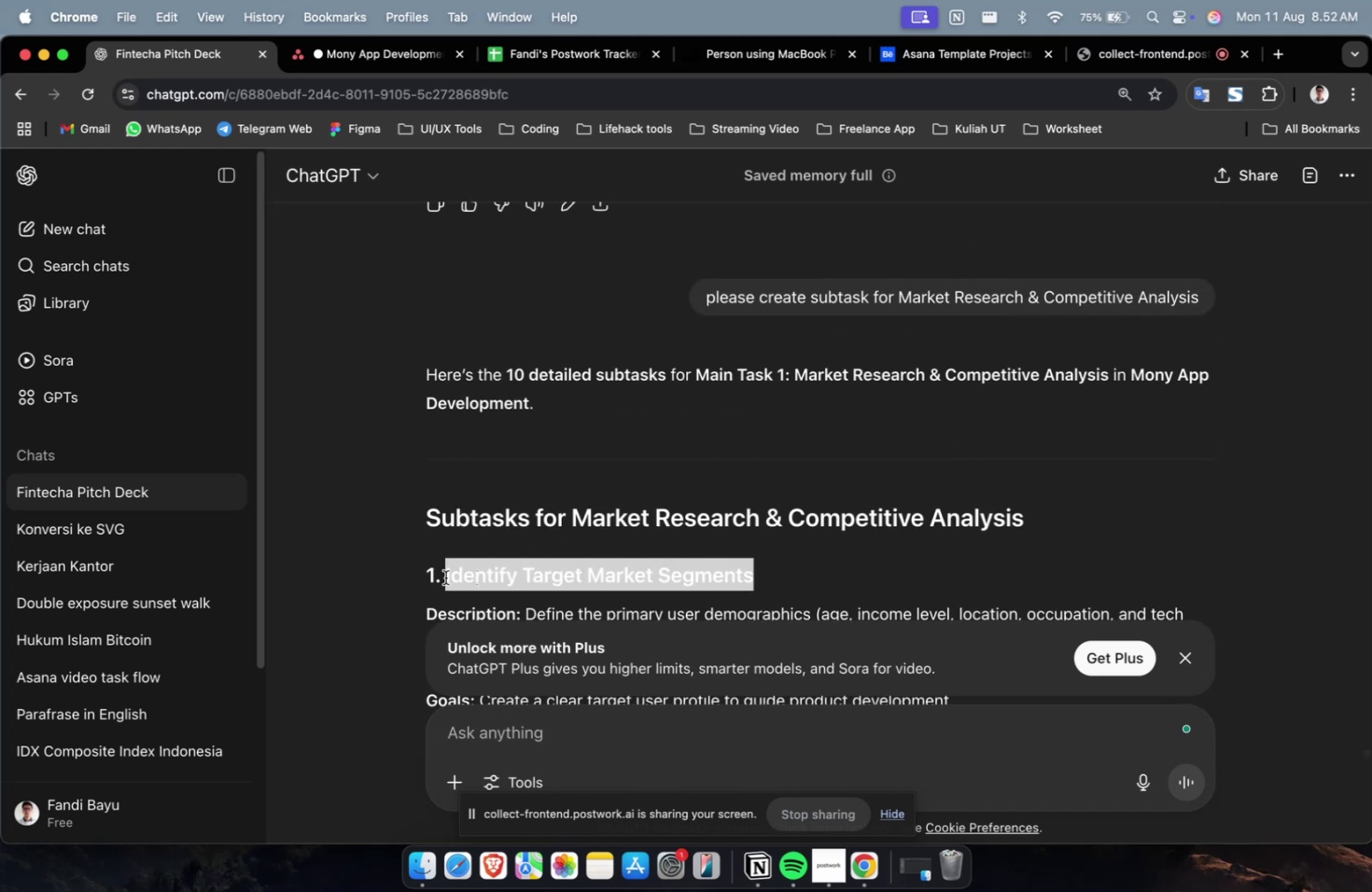 
key(Meta+C)
 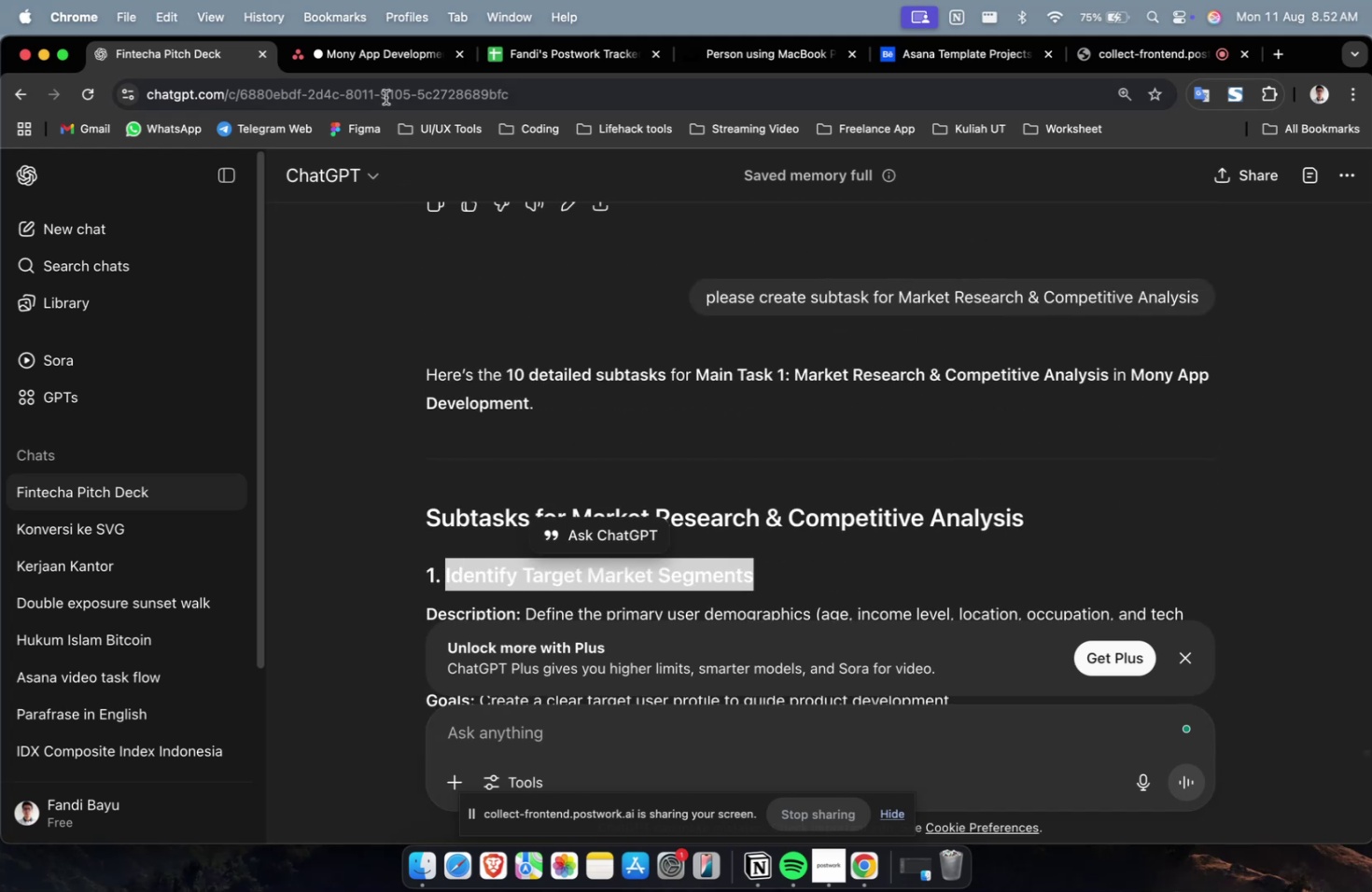 
left_click([401, 65])
 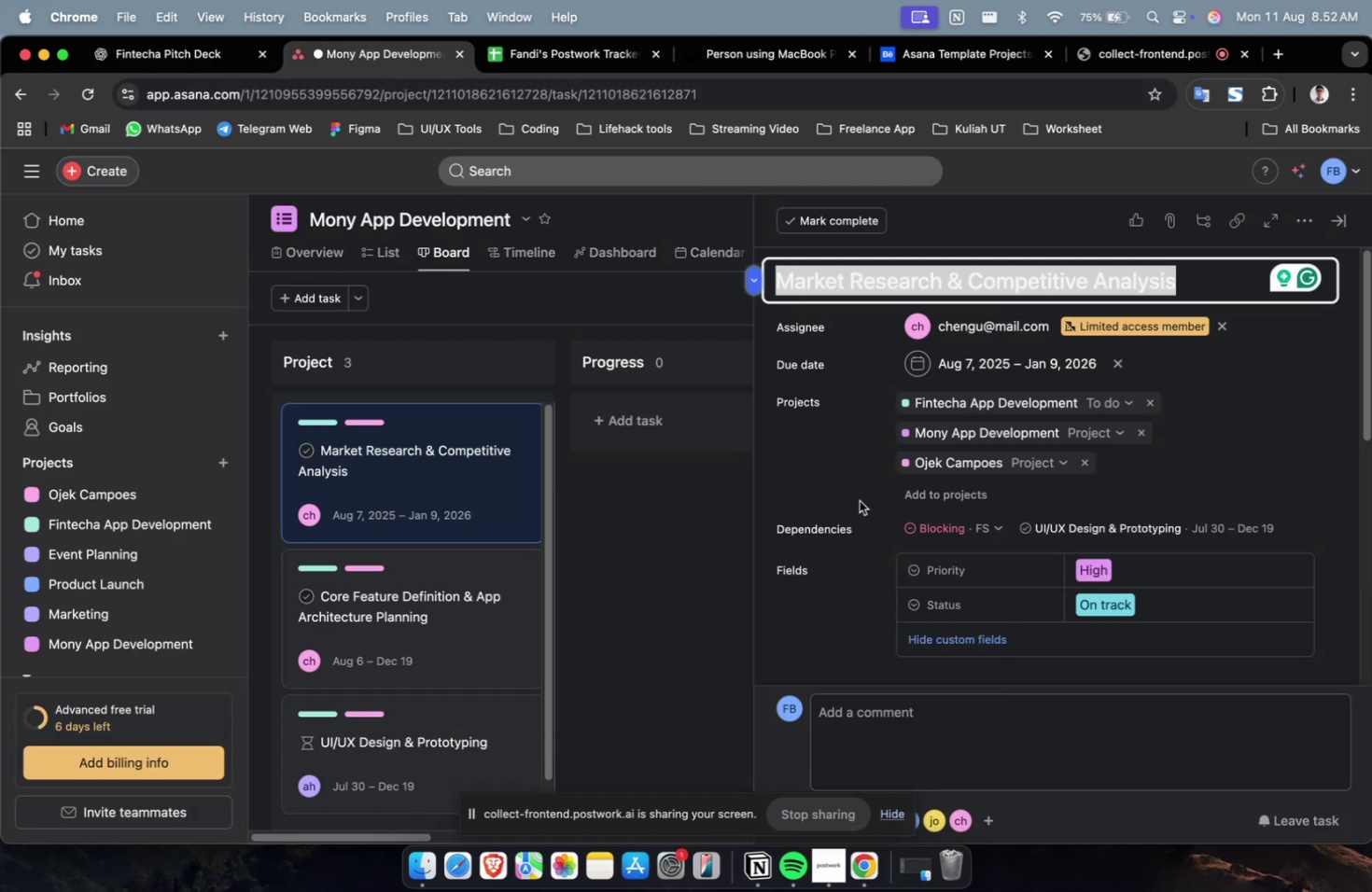 
scroll: coordinate [915, 554], scroll_direction: down, amount: 19.0
 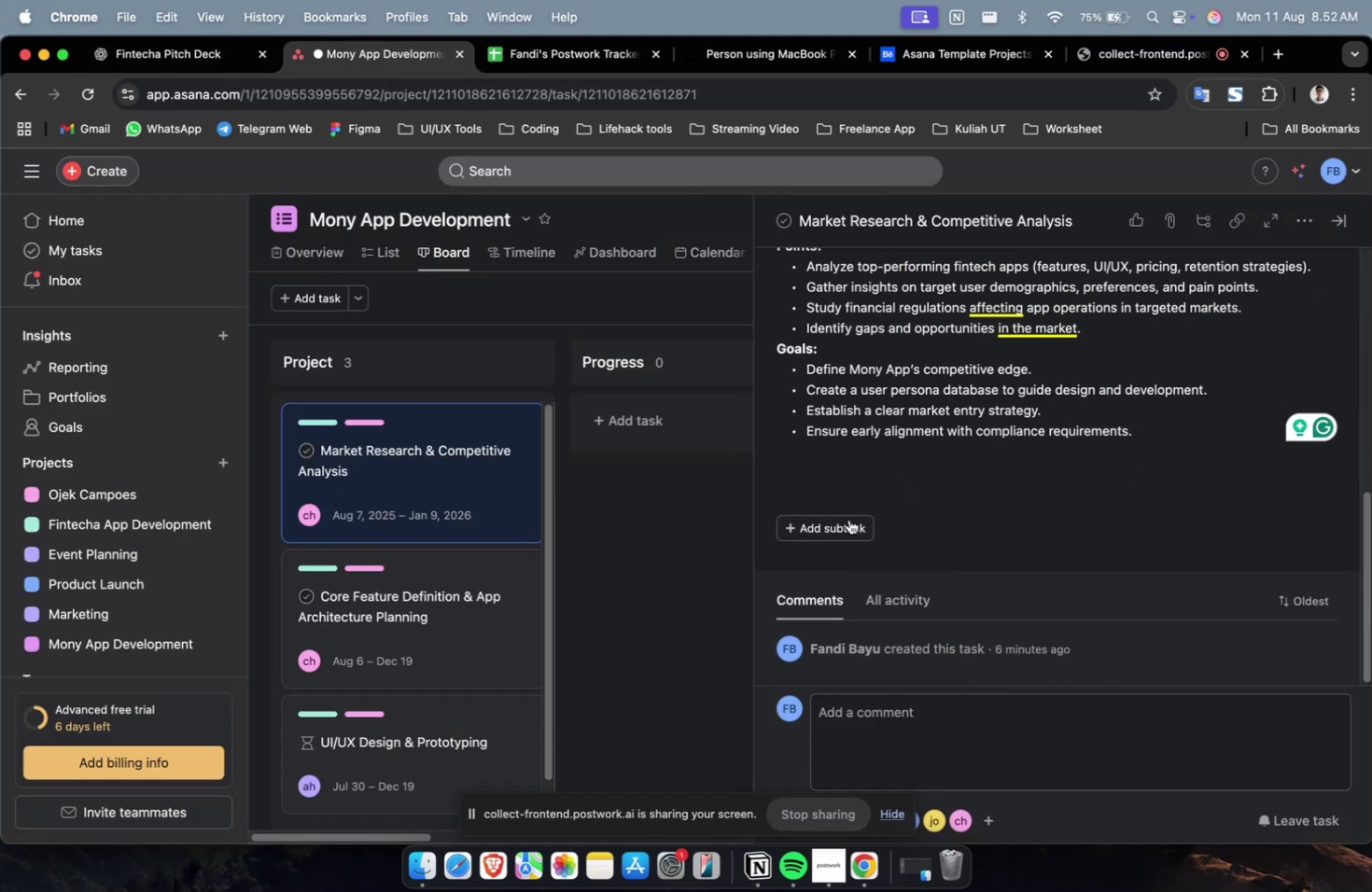 
left_click([837, 531])
 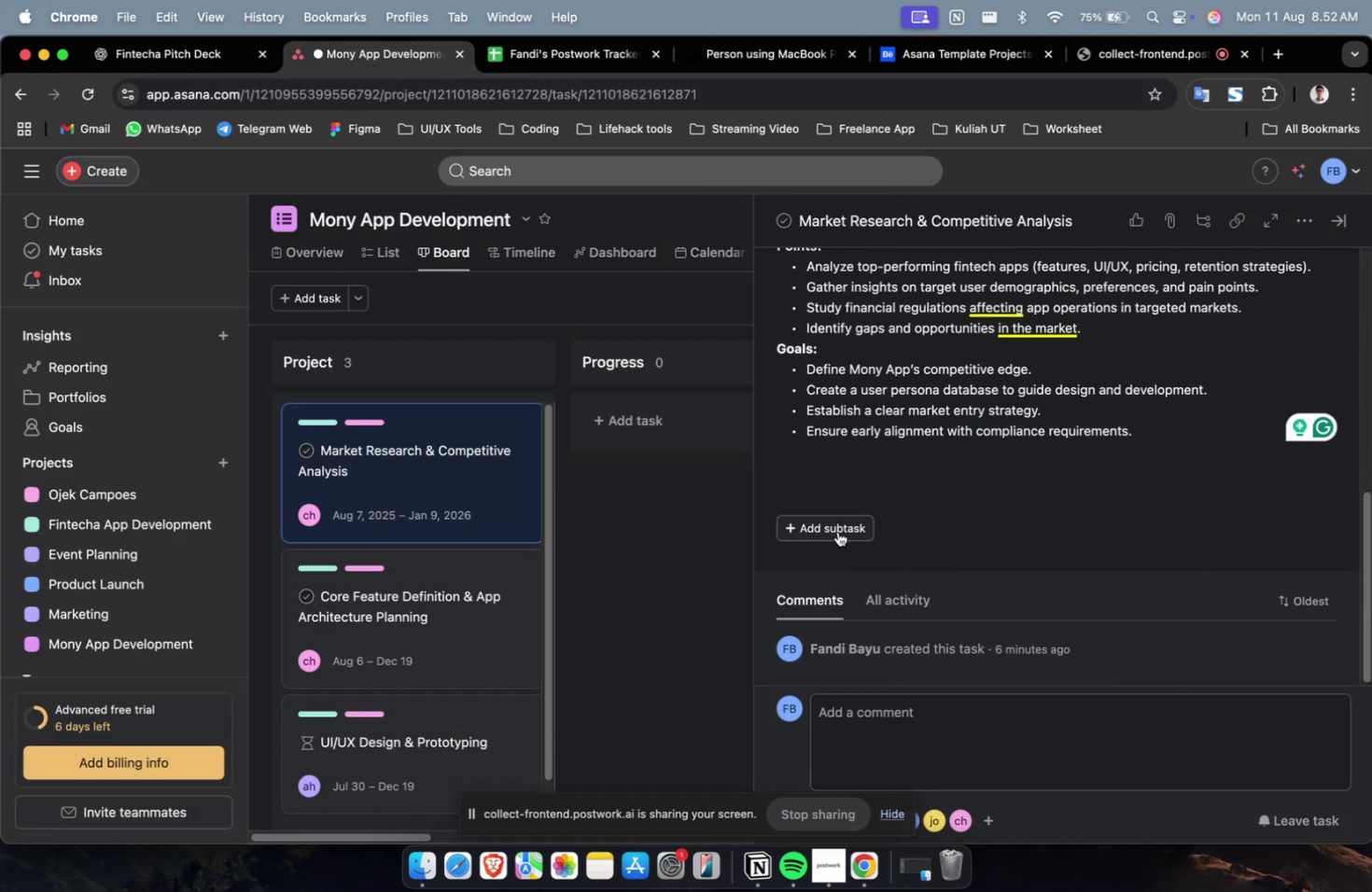 
key(Meta+V)
 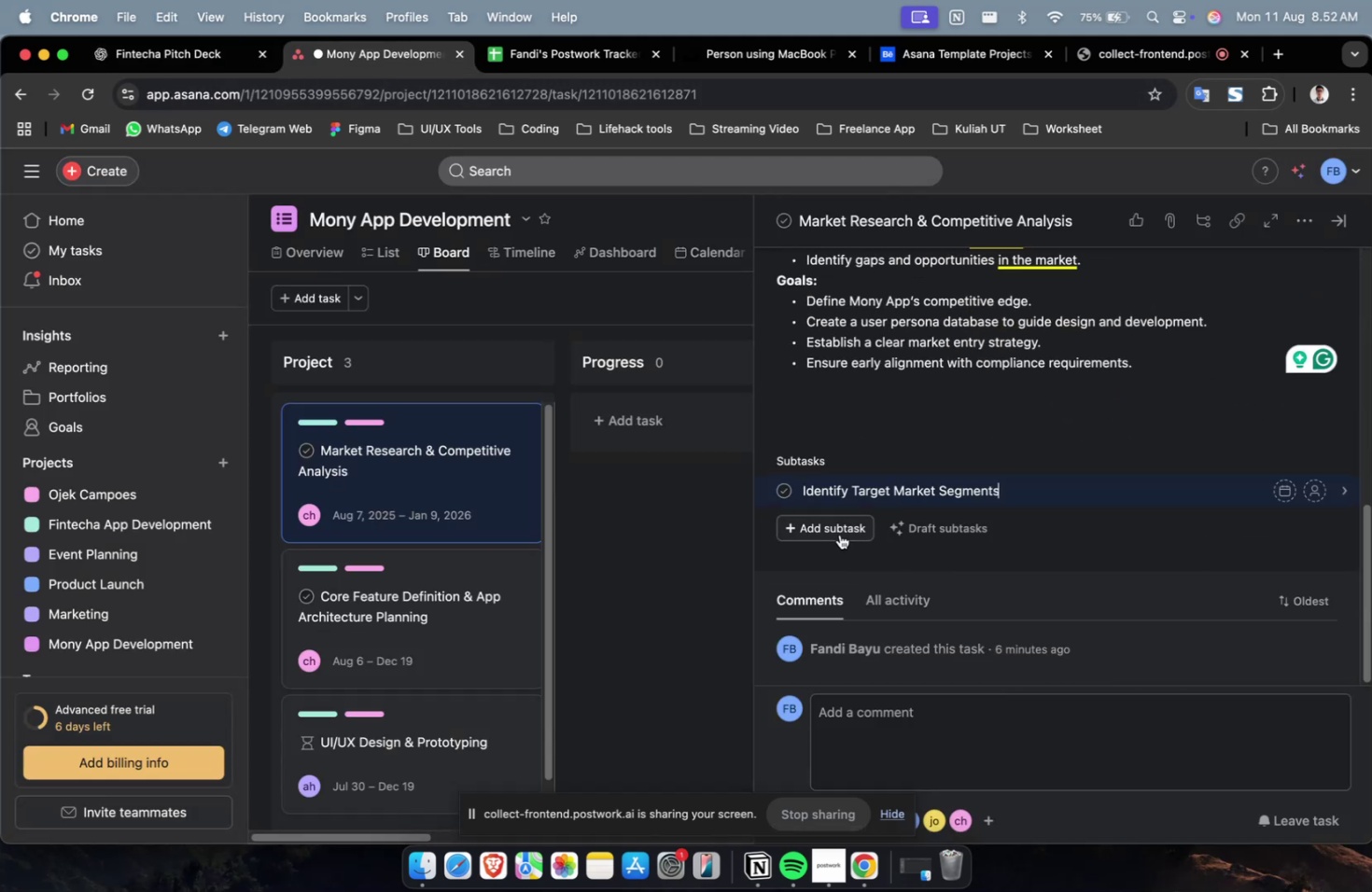 
double_click([838, 529])
 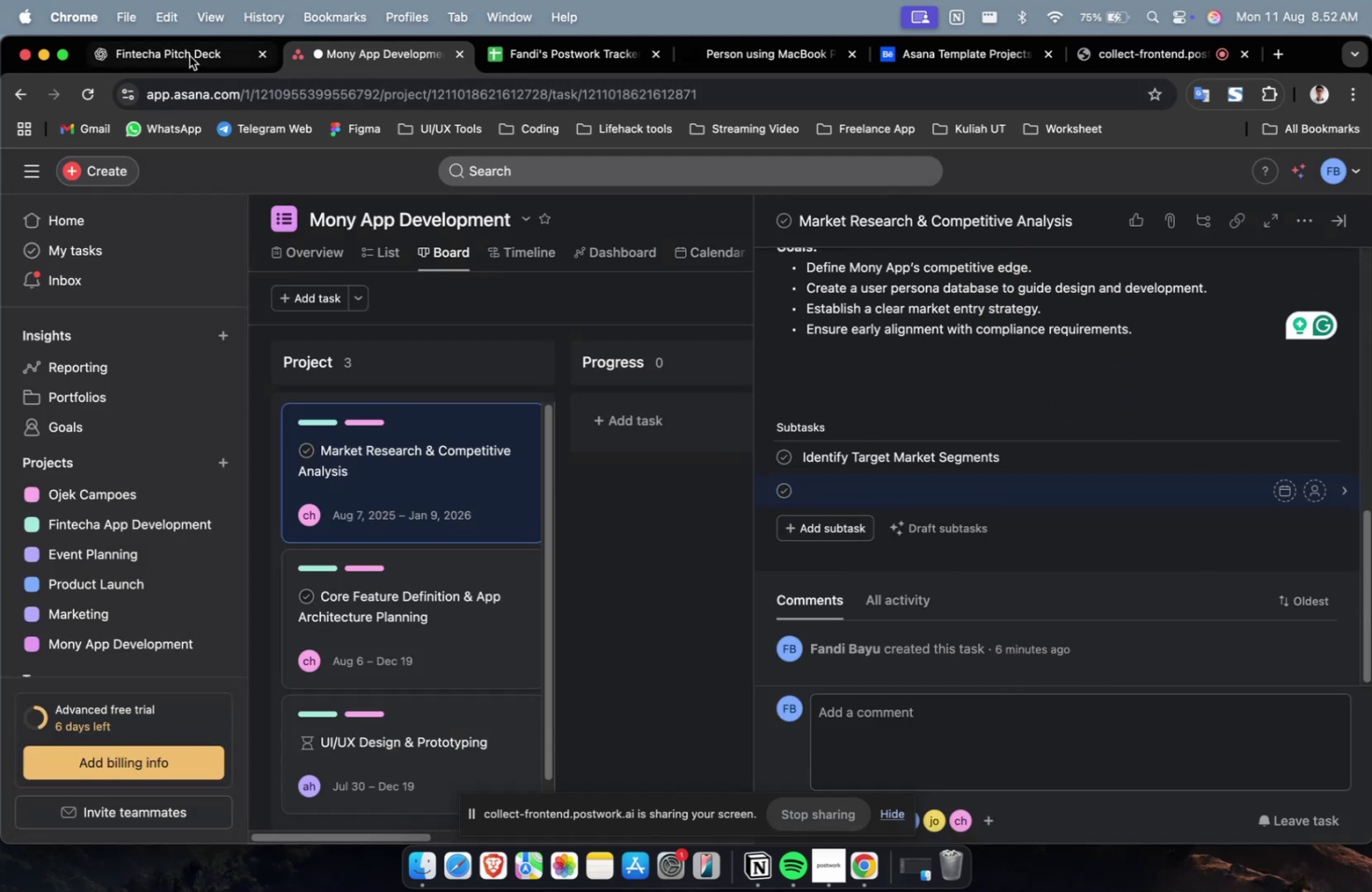 
left_click([159, 48])
 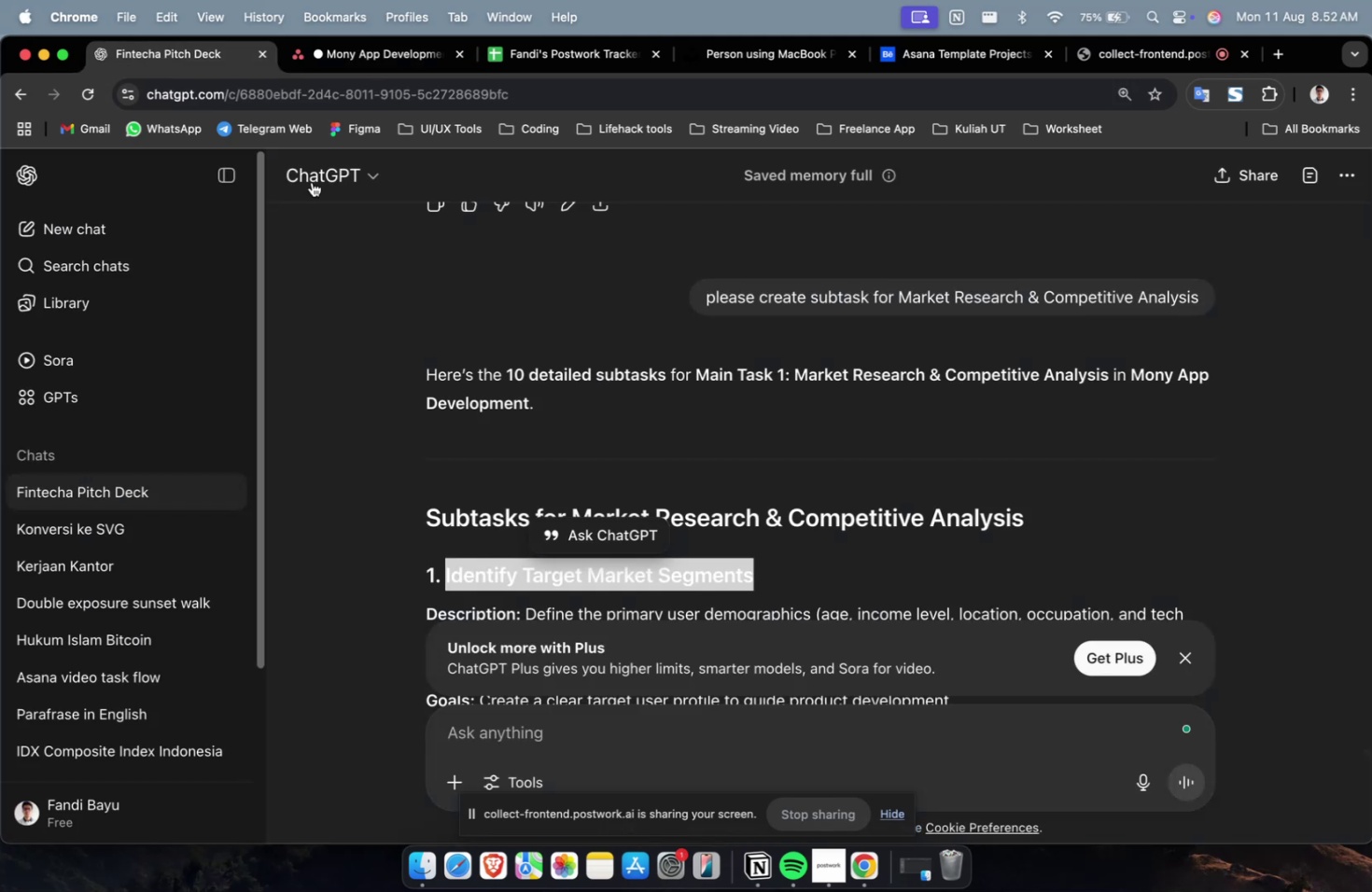 
scroll: coordinate [920, 485], scroll_direction: down, amount: 9.0
 